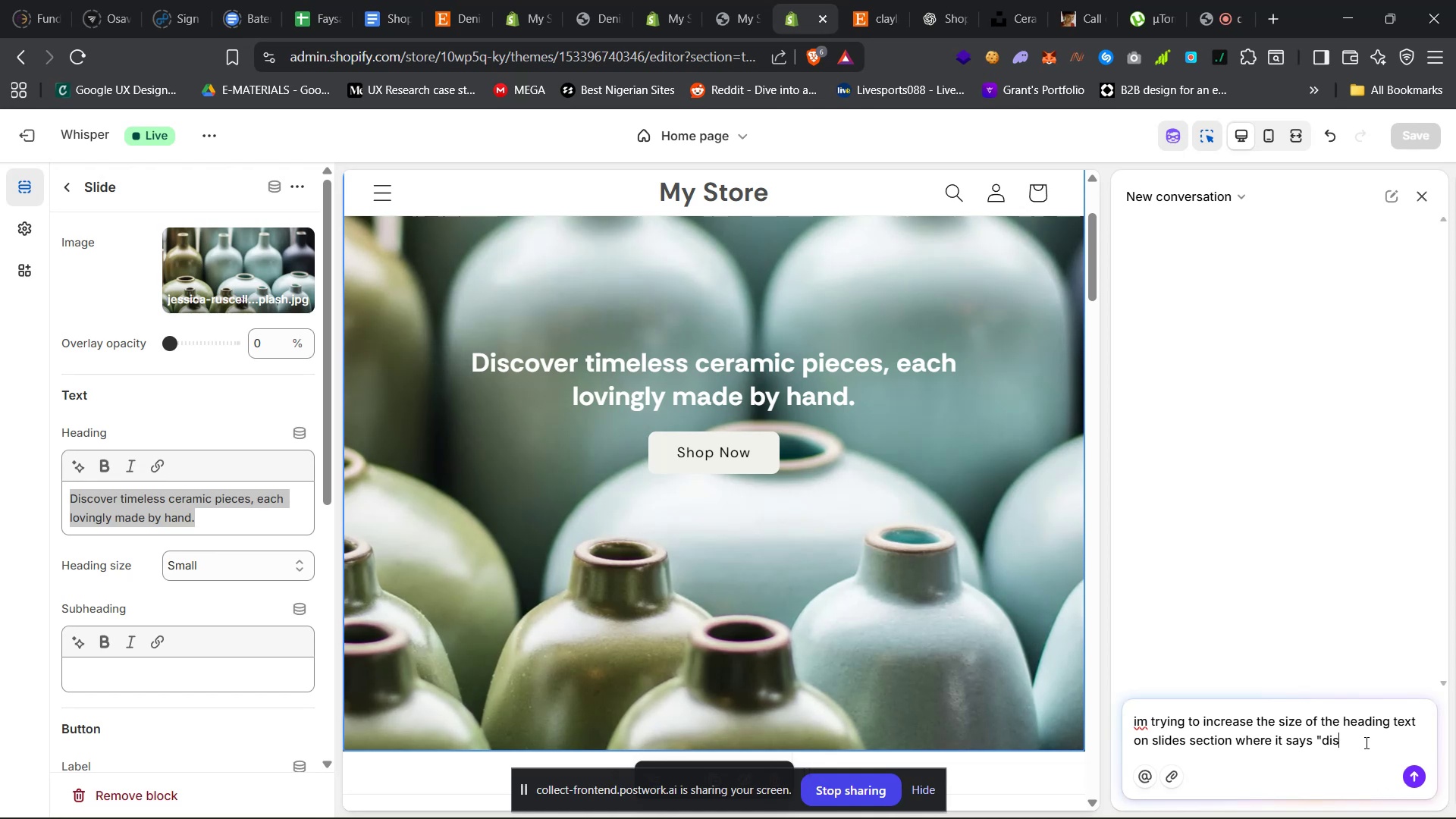 
key(Backspace)
 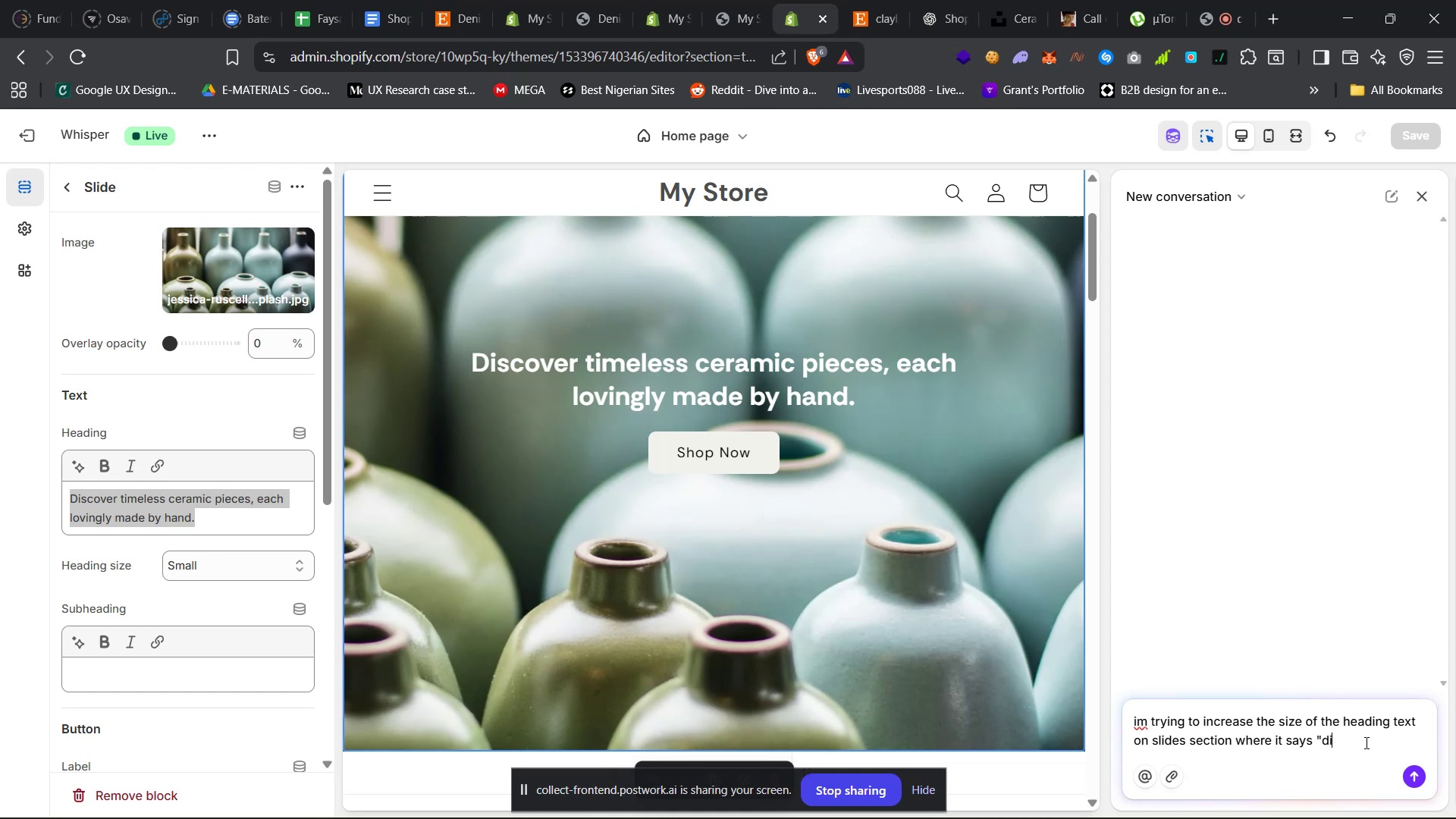 
key(Backspace)
 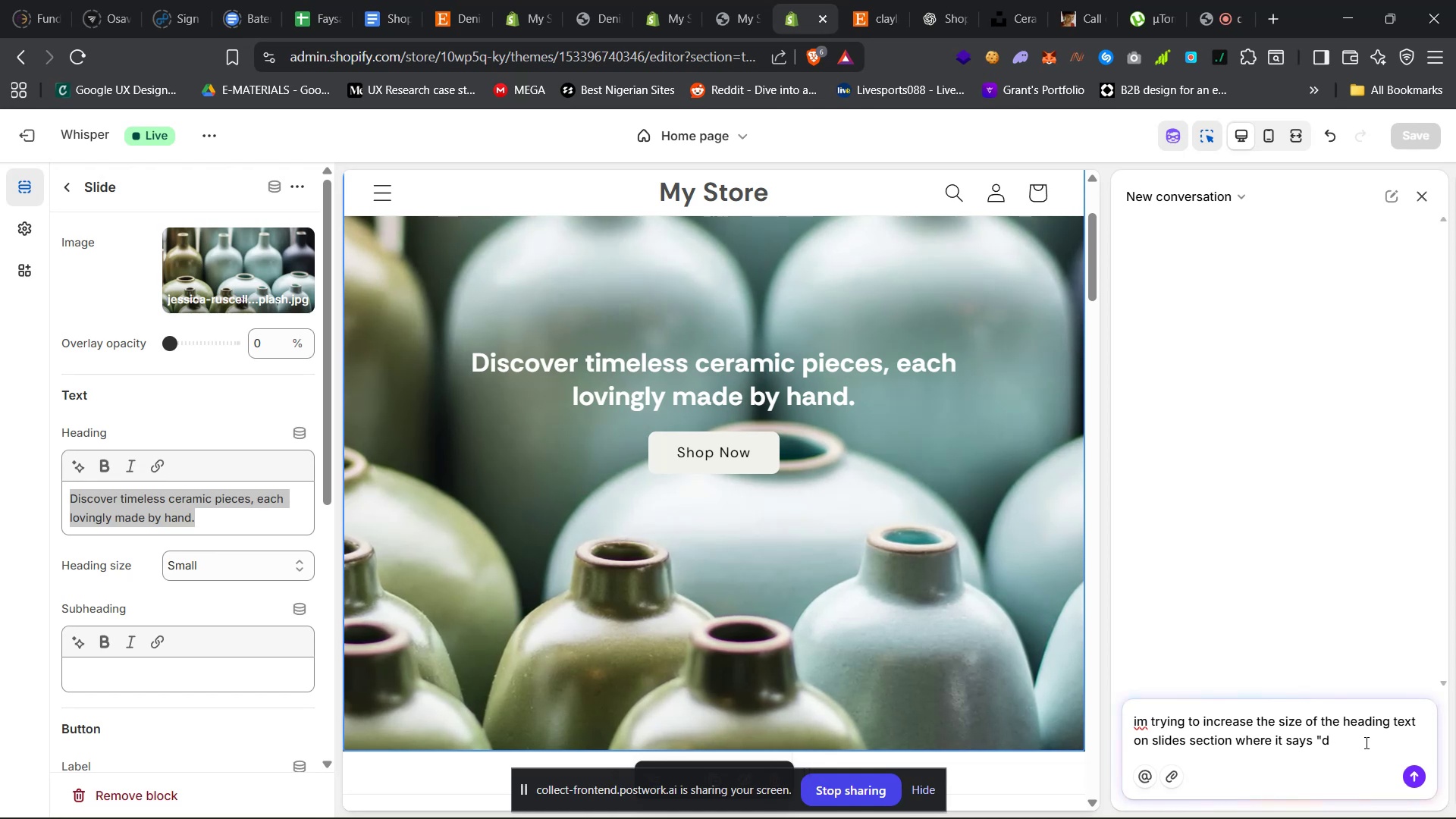 
key(Backspace)
 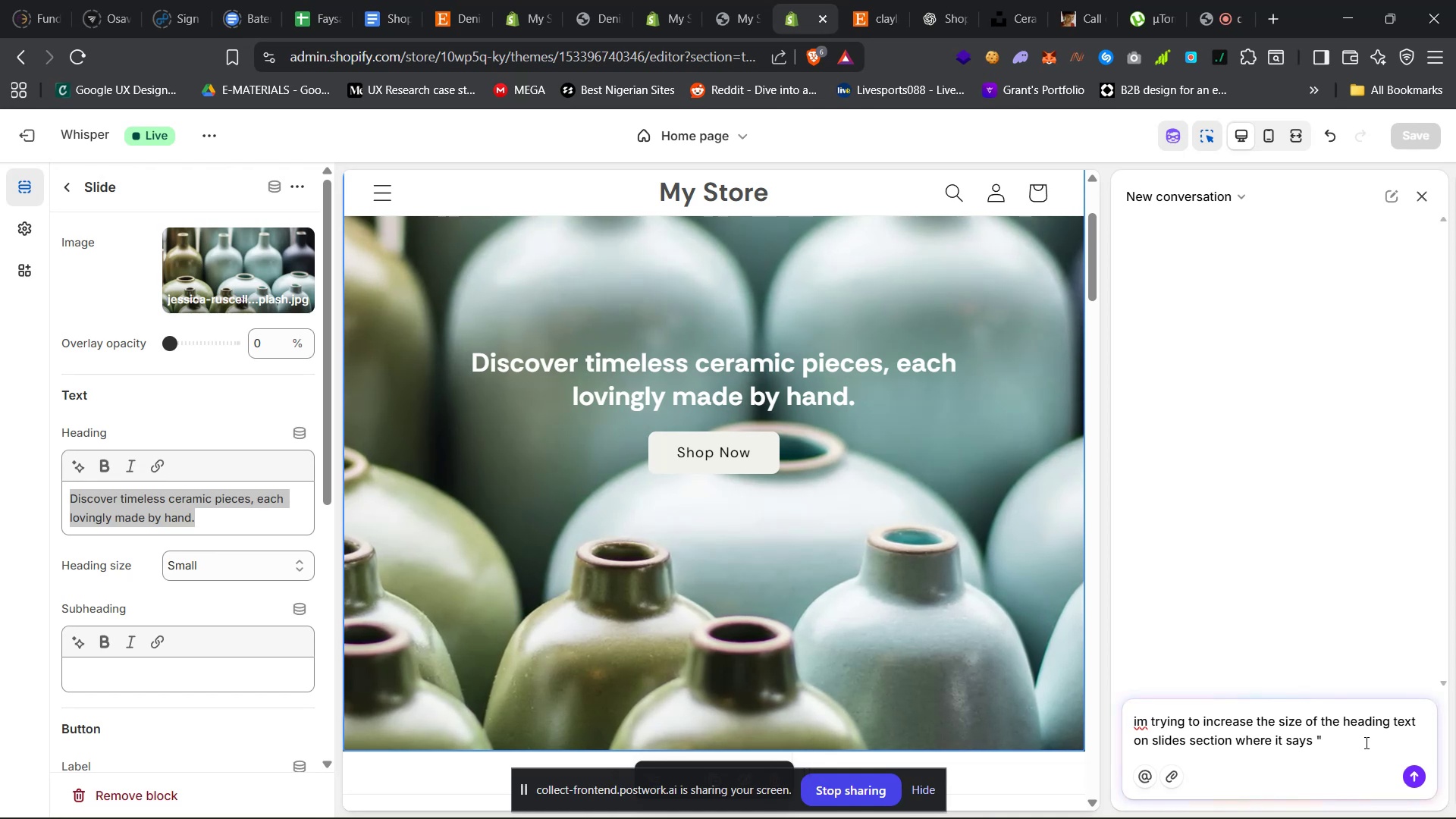 
key(Control+V)
 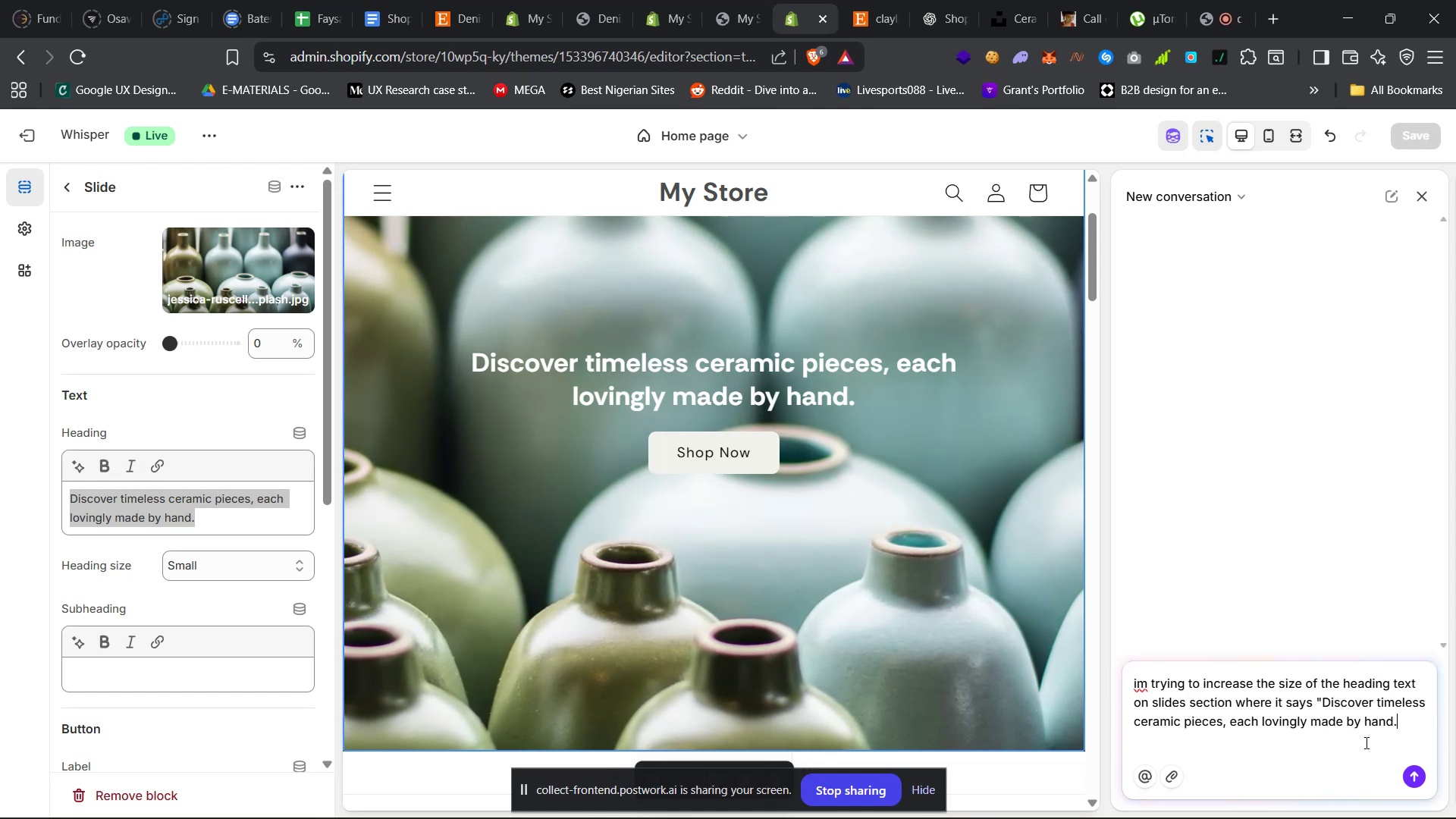 
type(".....no option to do that manually, i dont want to toggle between small, medium etc)
 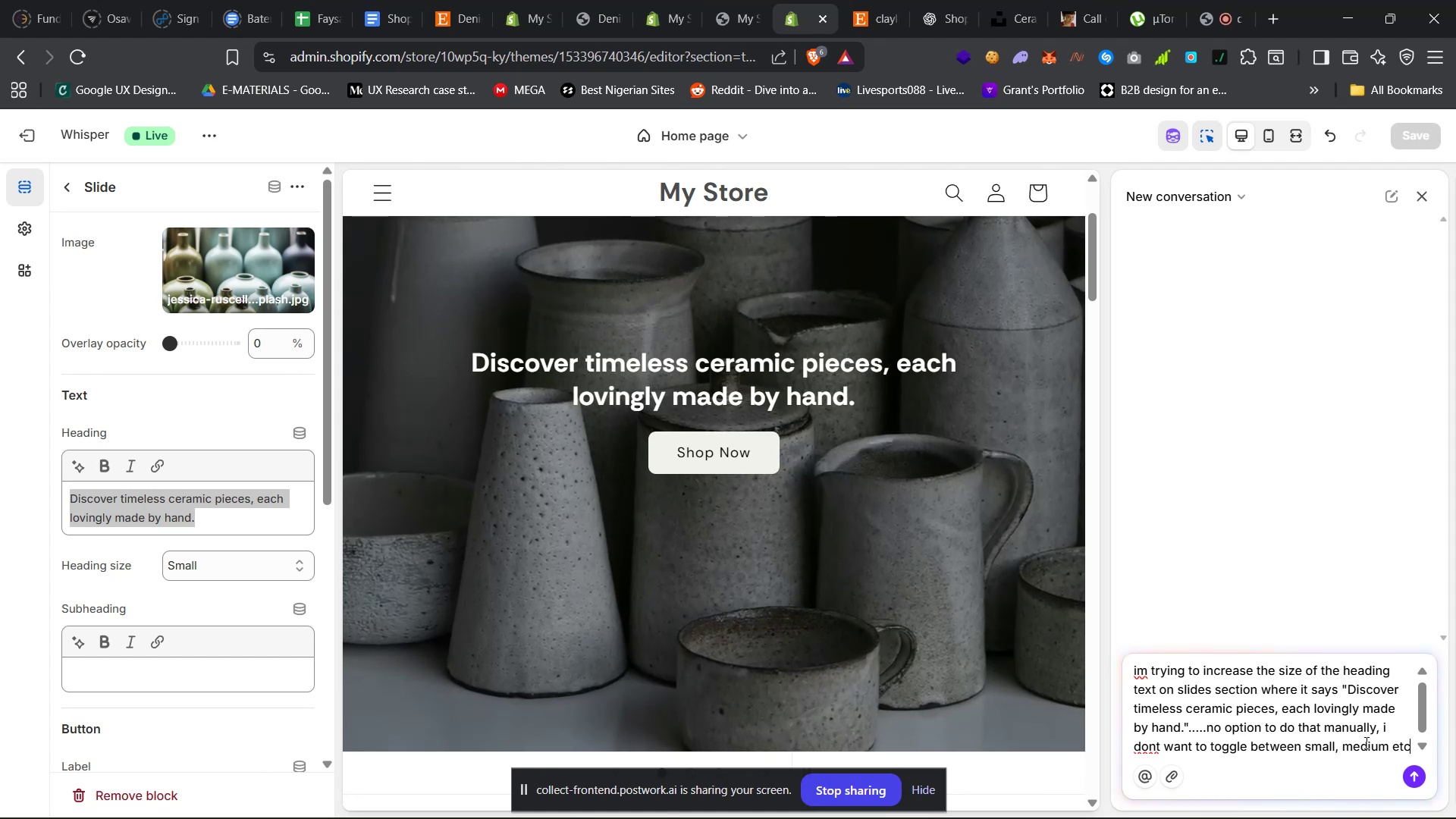 
key(Enter)
 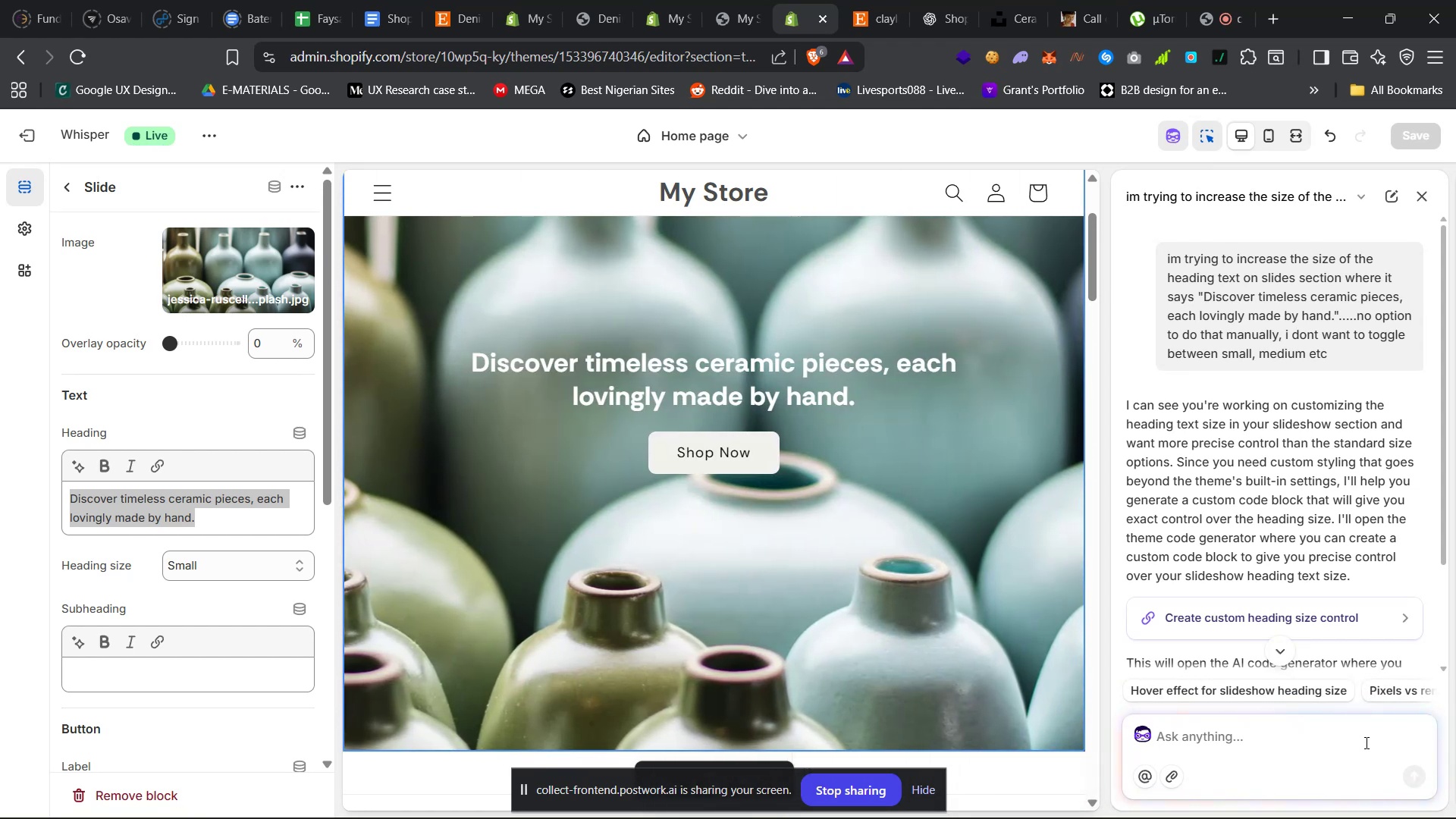 
wait(26.97)
 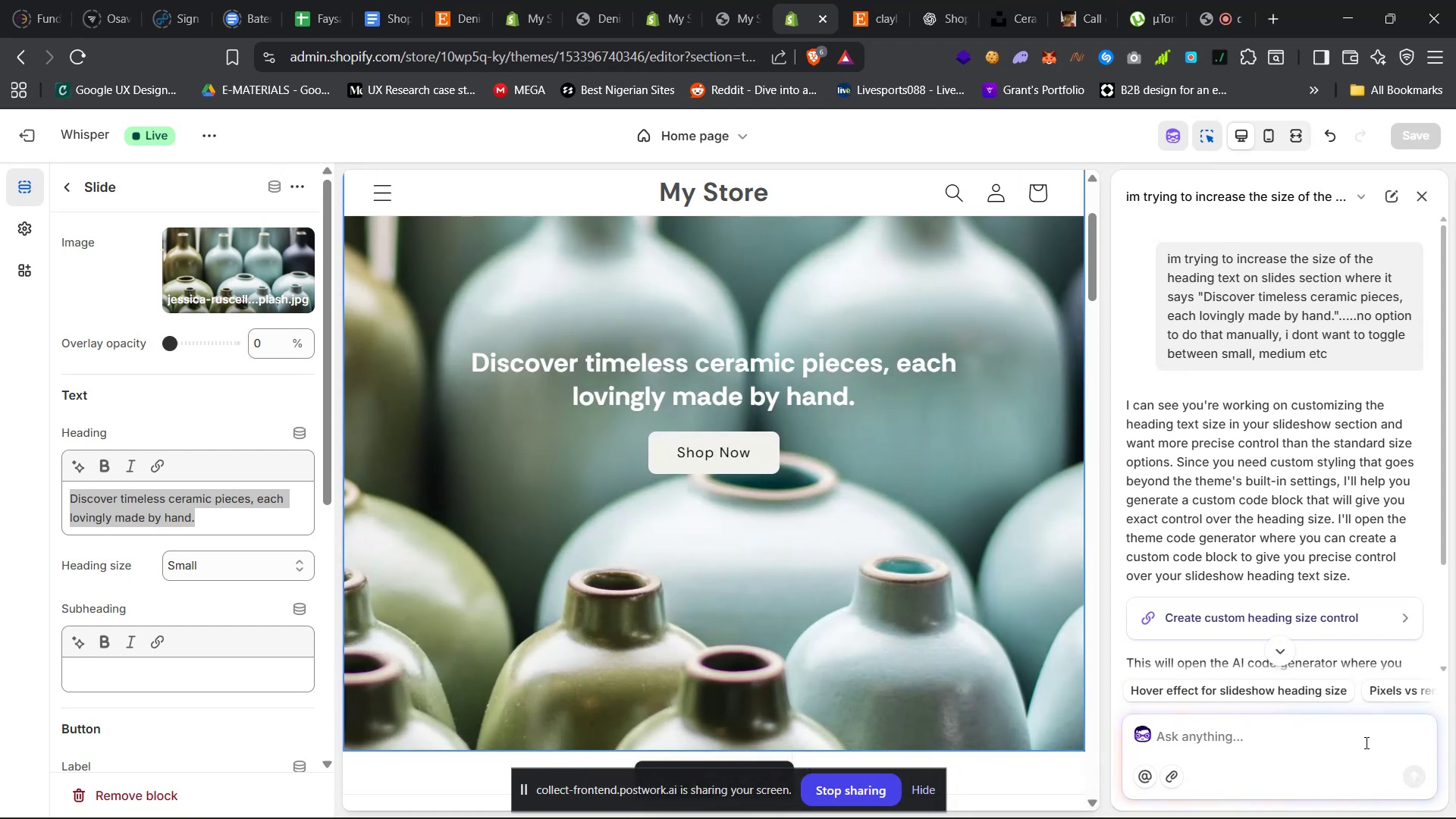 
scroll: coordinate [1335, 546], scroll_direction: down, amount: 15.0
 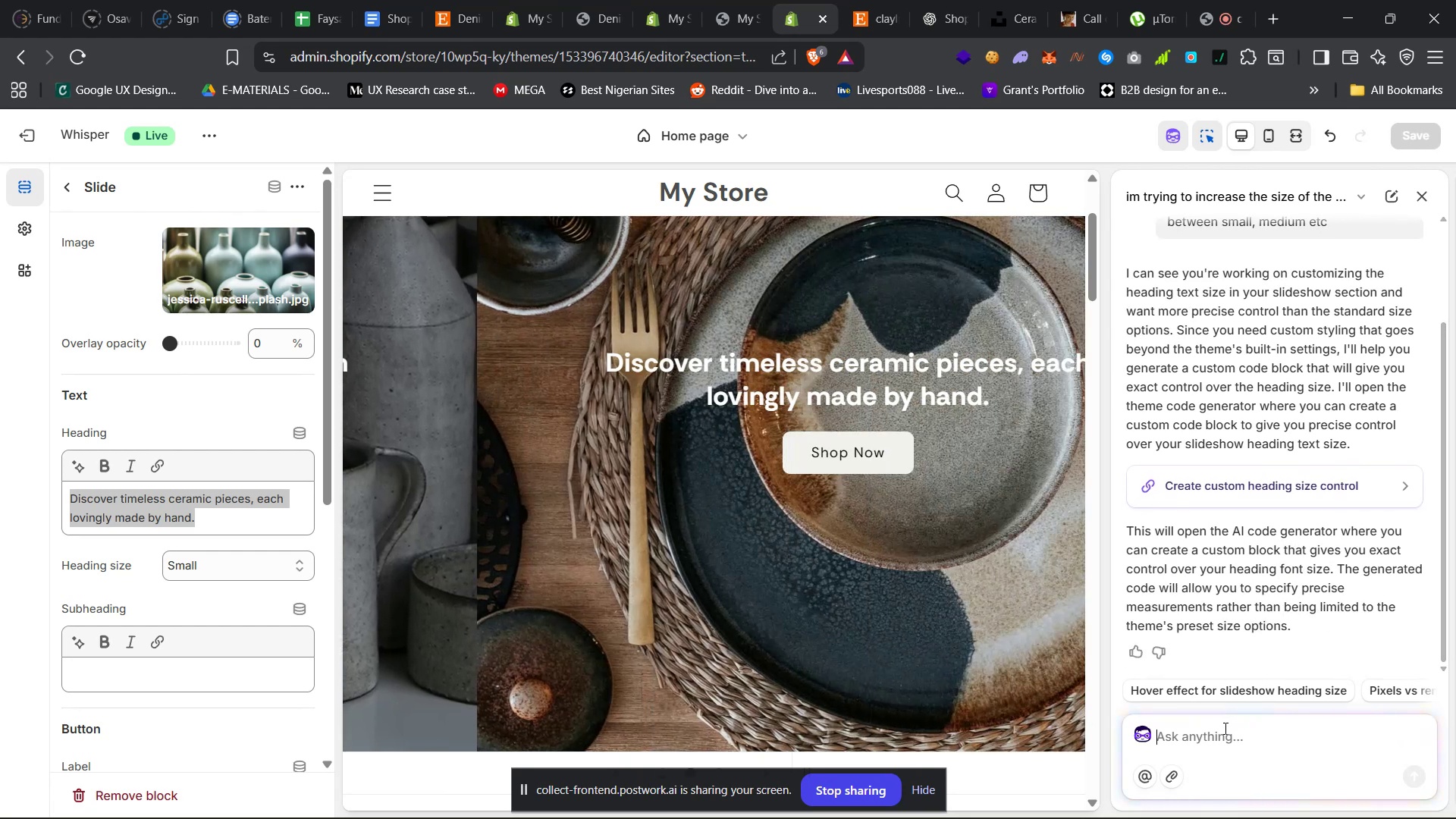 
left_click([839, 373])
 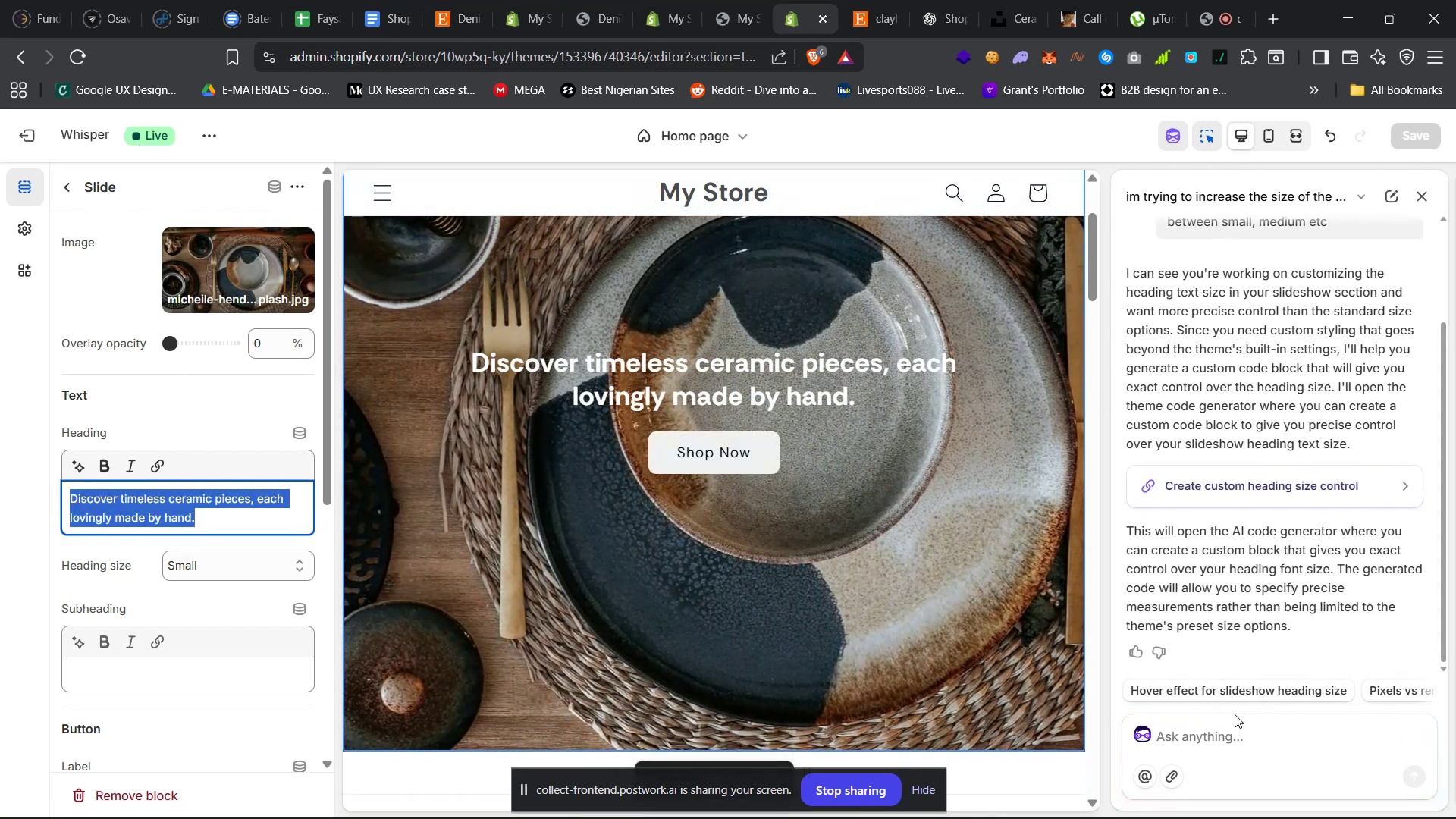 
left_click([1224, 732])
 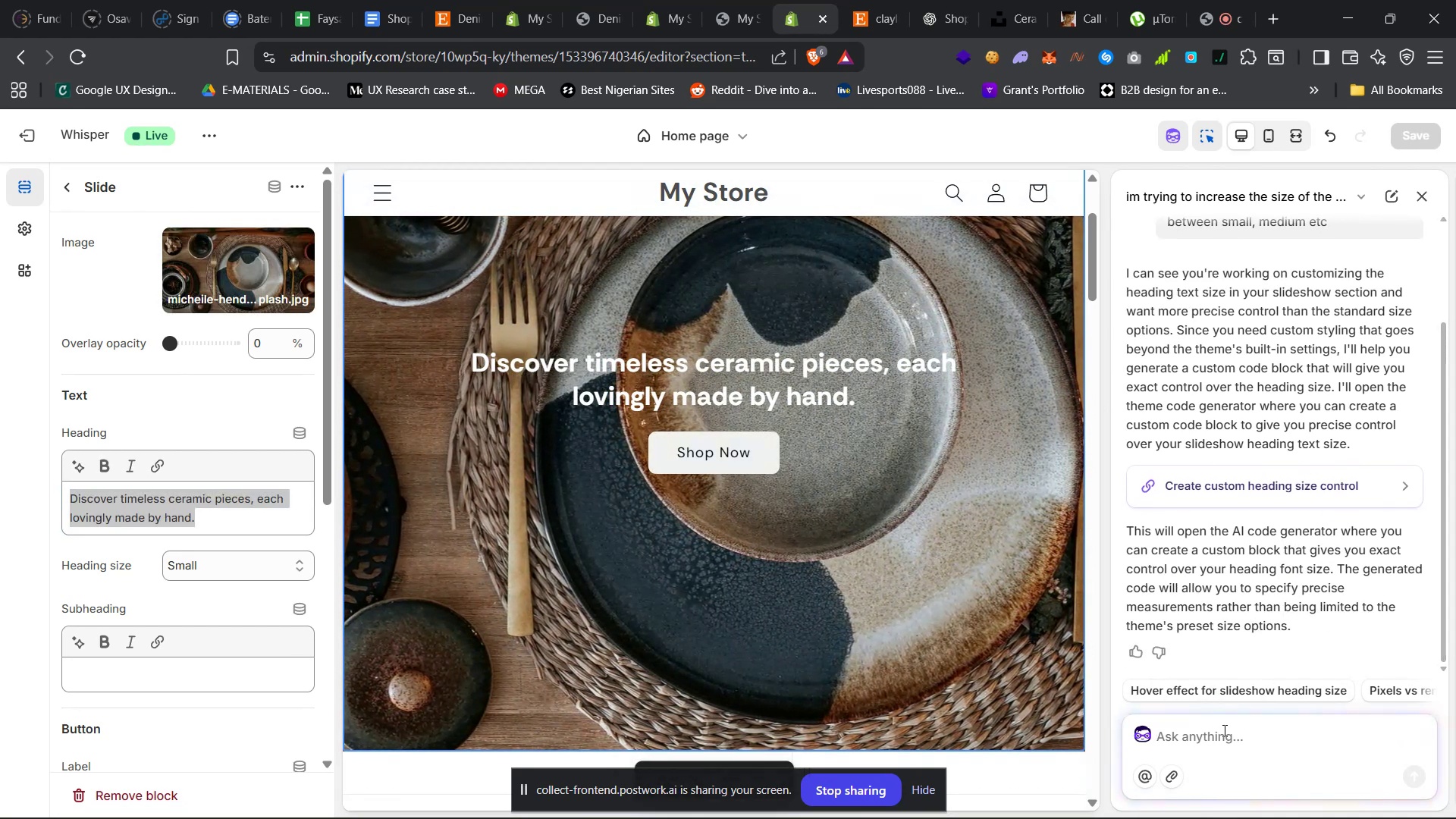 
left_click([1359, 467])
 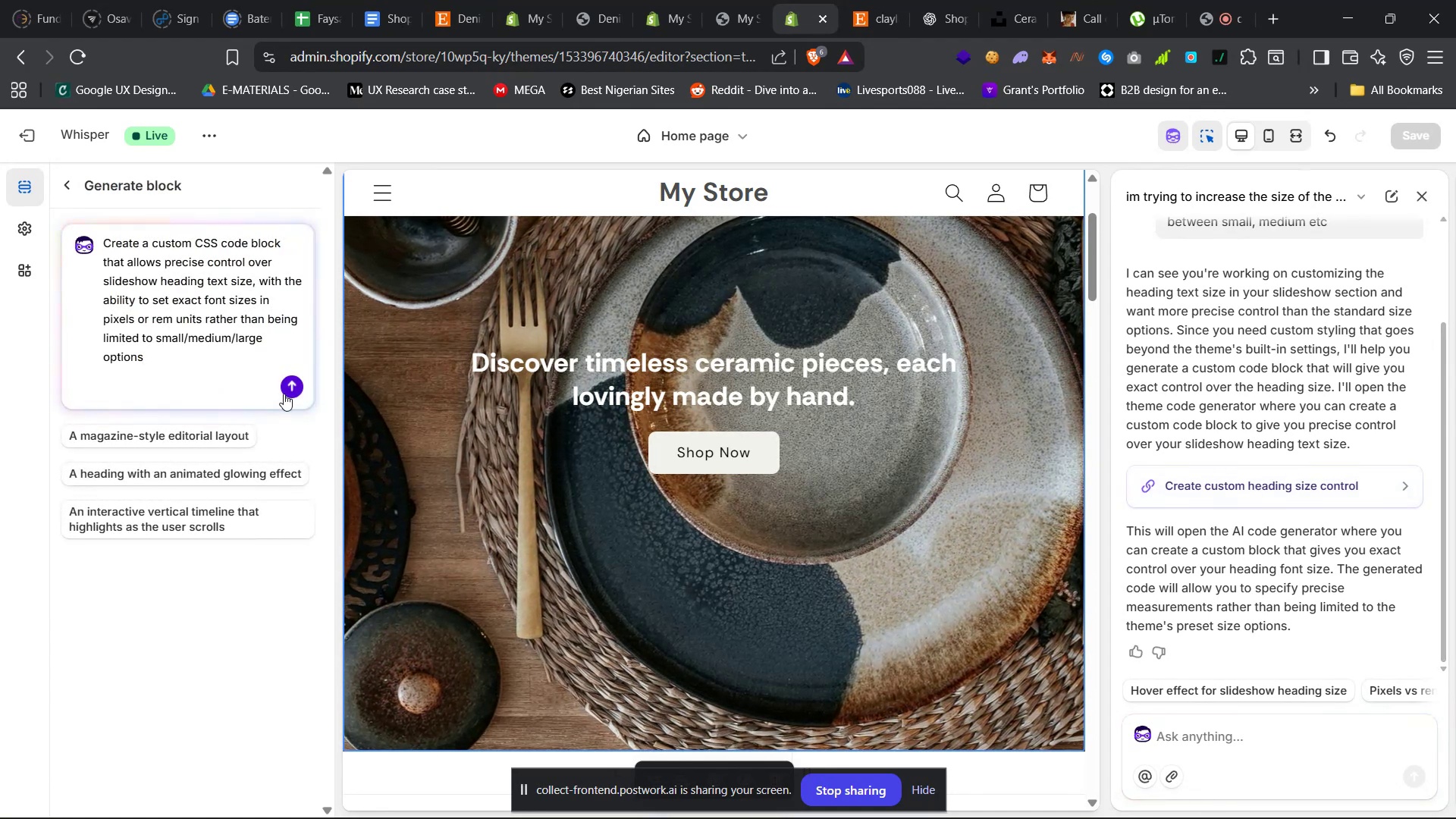 
left_click([284, 394])
 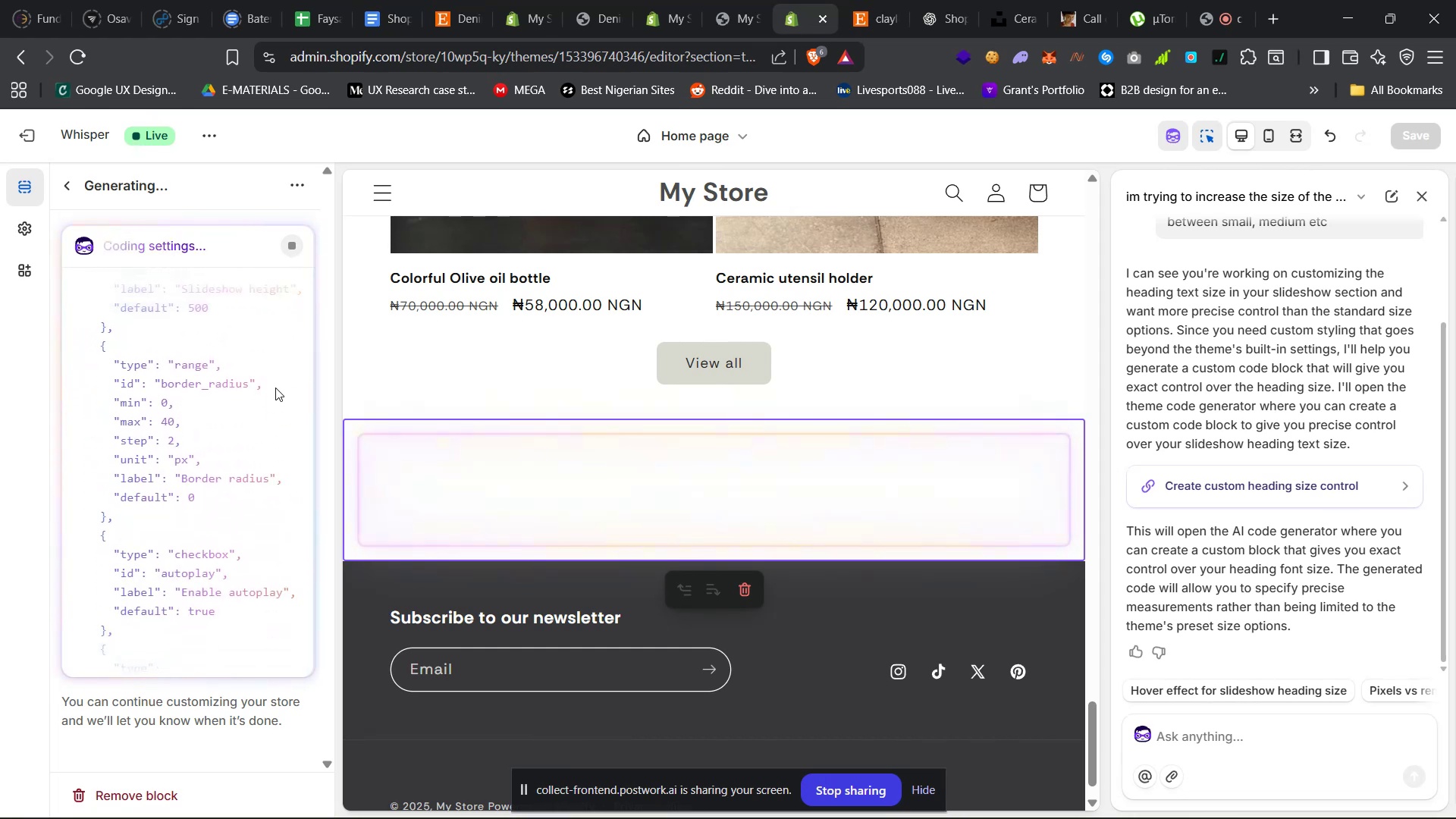 
wait(68.14)
 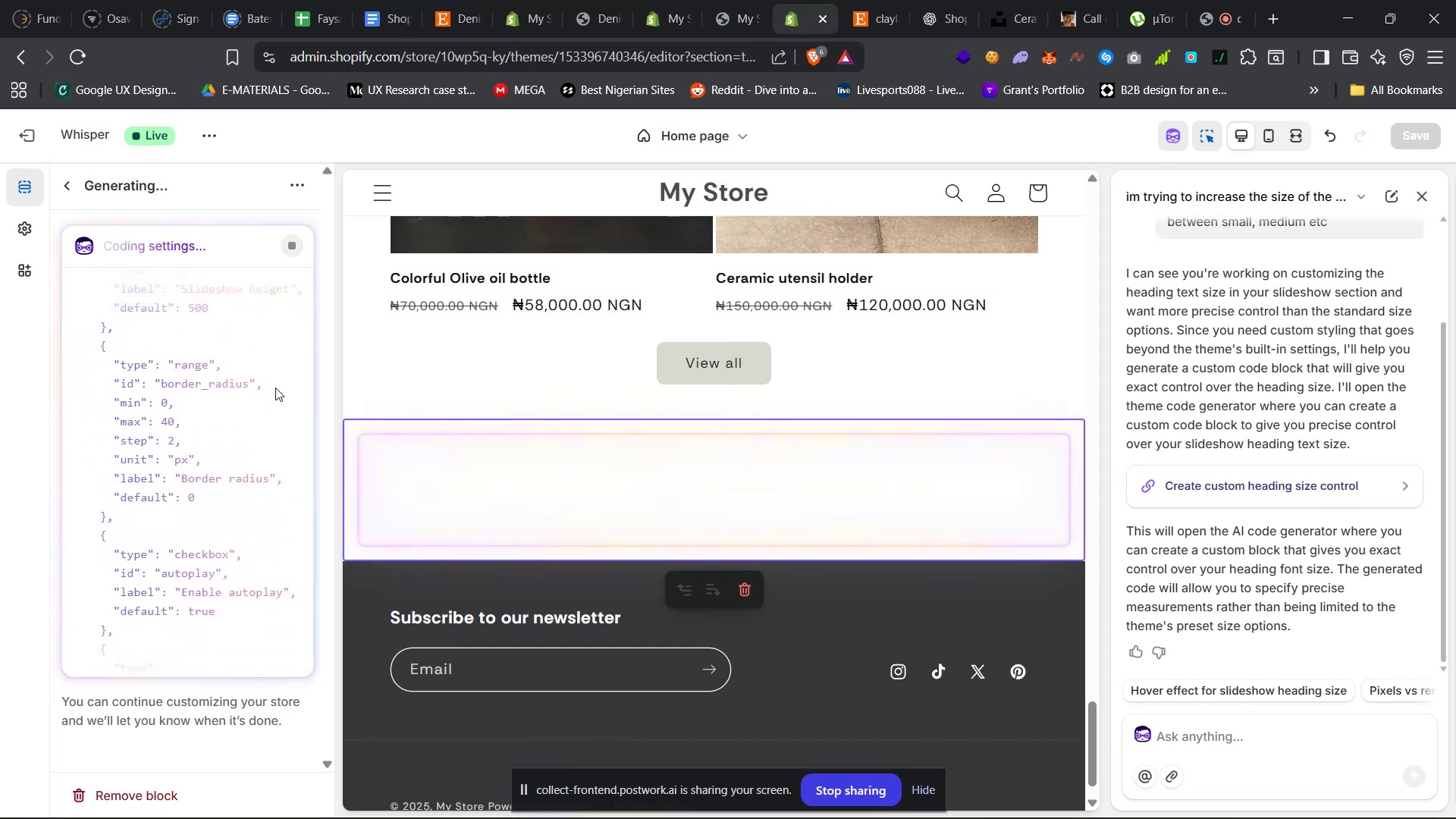 
scroll: coordinate [260, 448], scroll_direction: down, amount: 36.0
 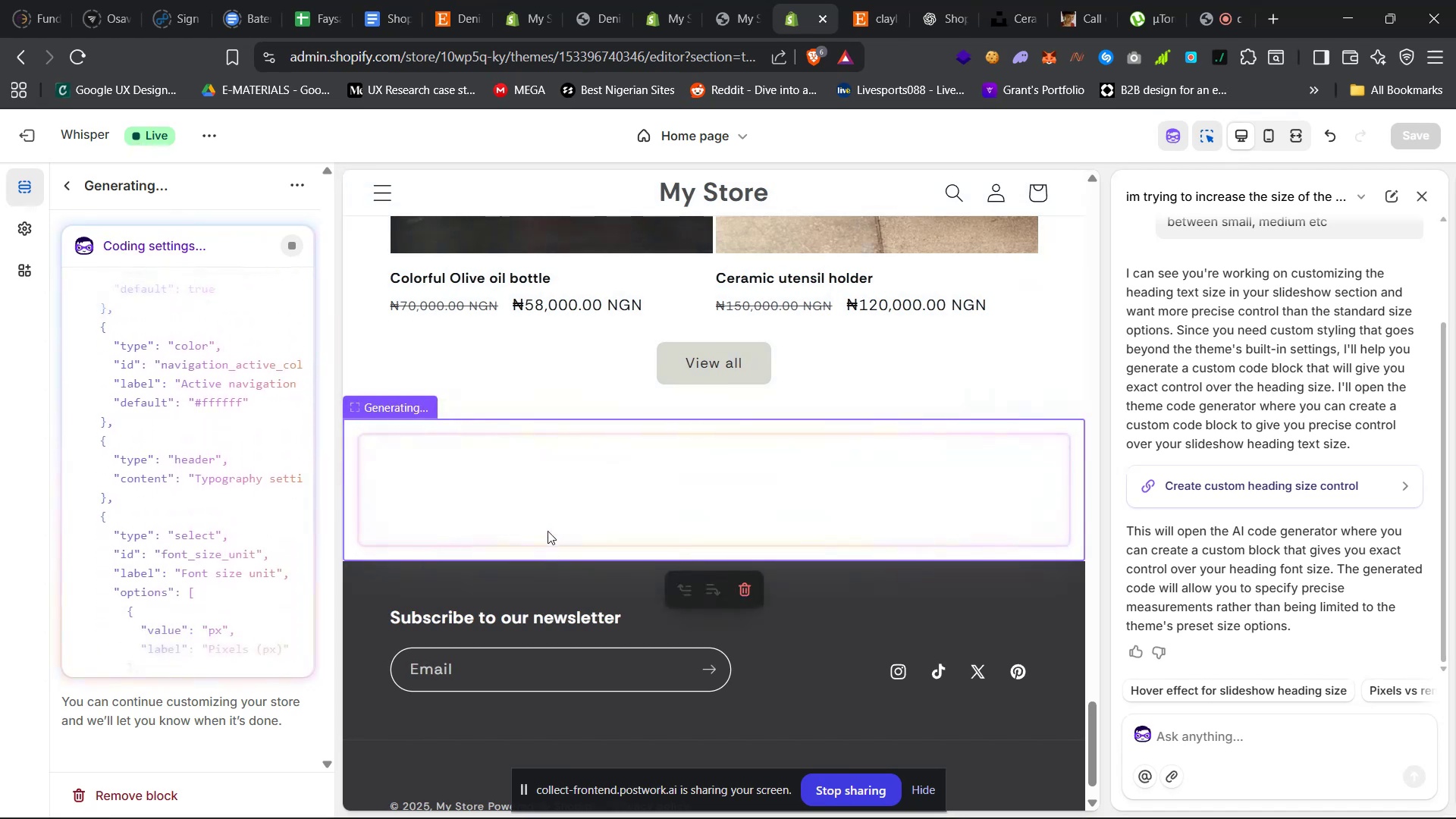 
scroll: coordinate [672, 436], scroll_direction: up, amount: 57.0
 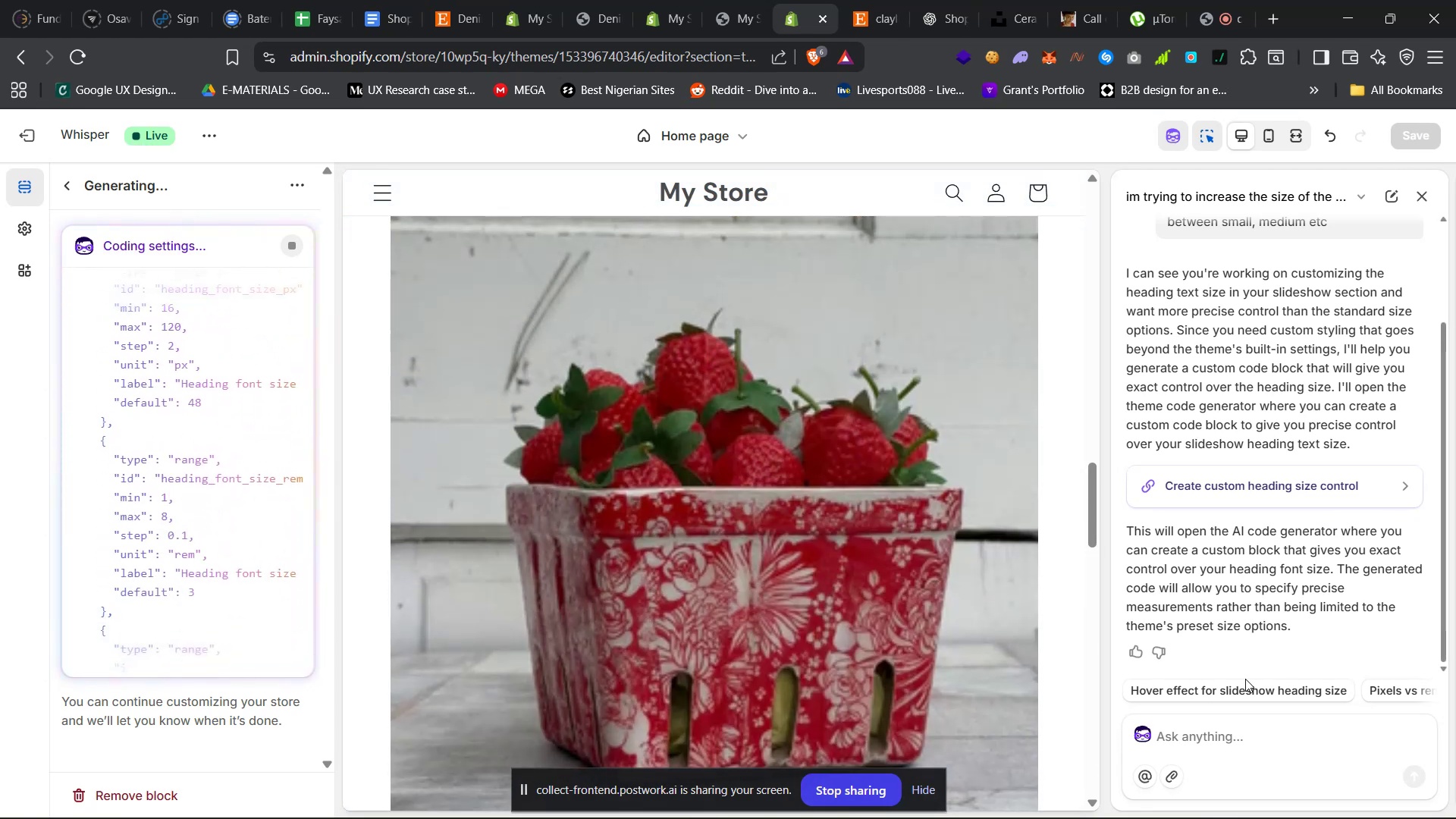 
left_click([1208, 721])
 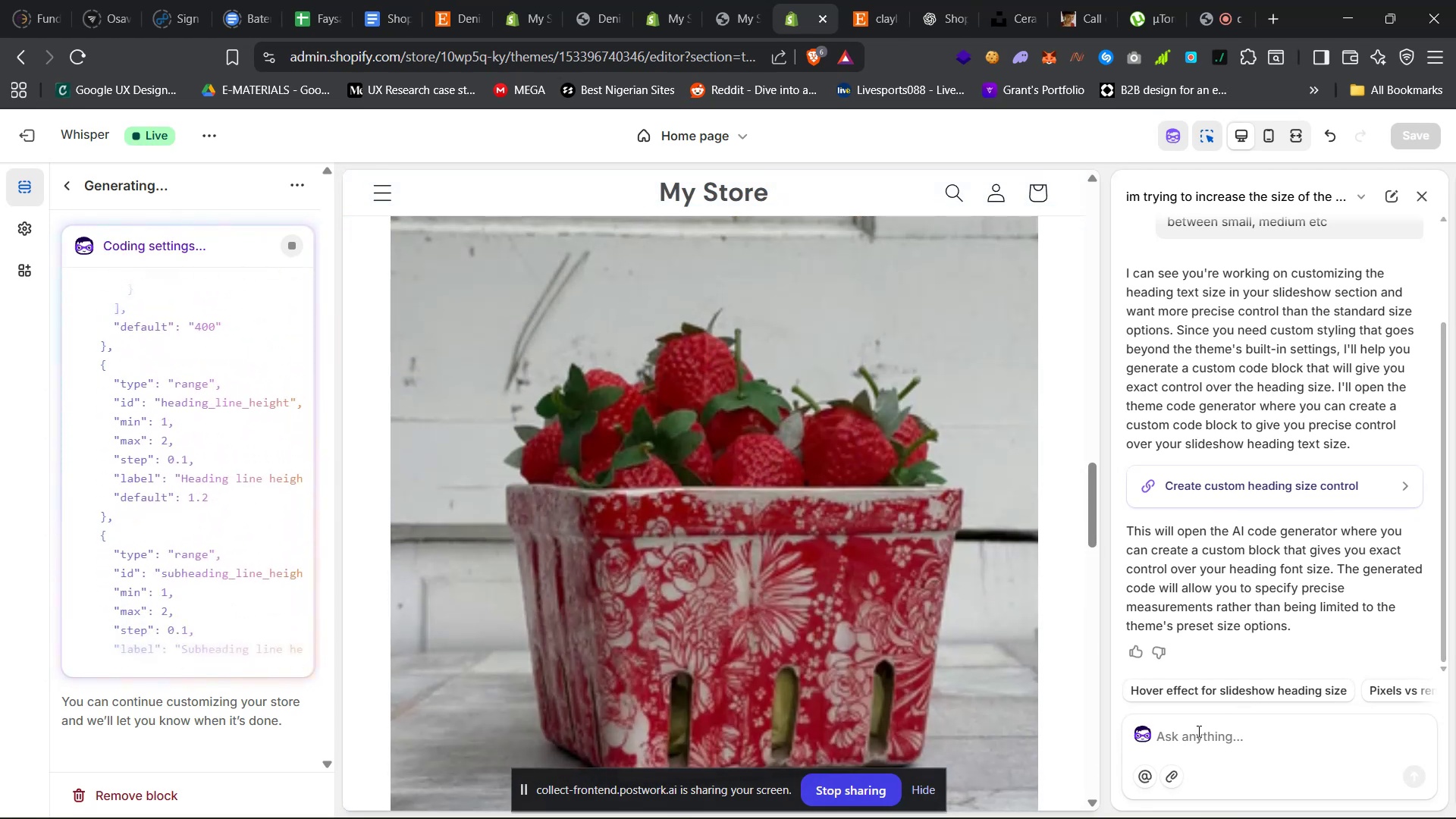 
left_click([1200, 729])
 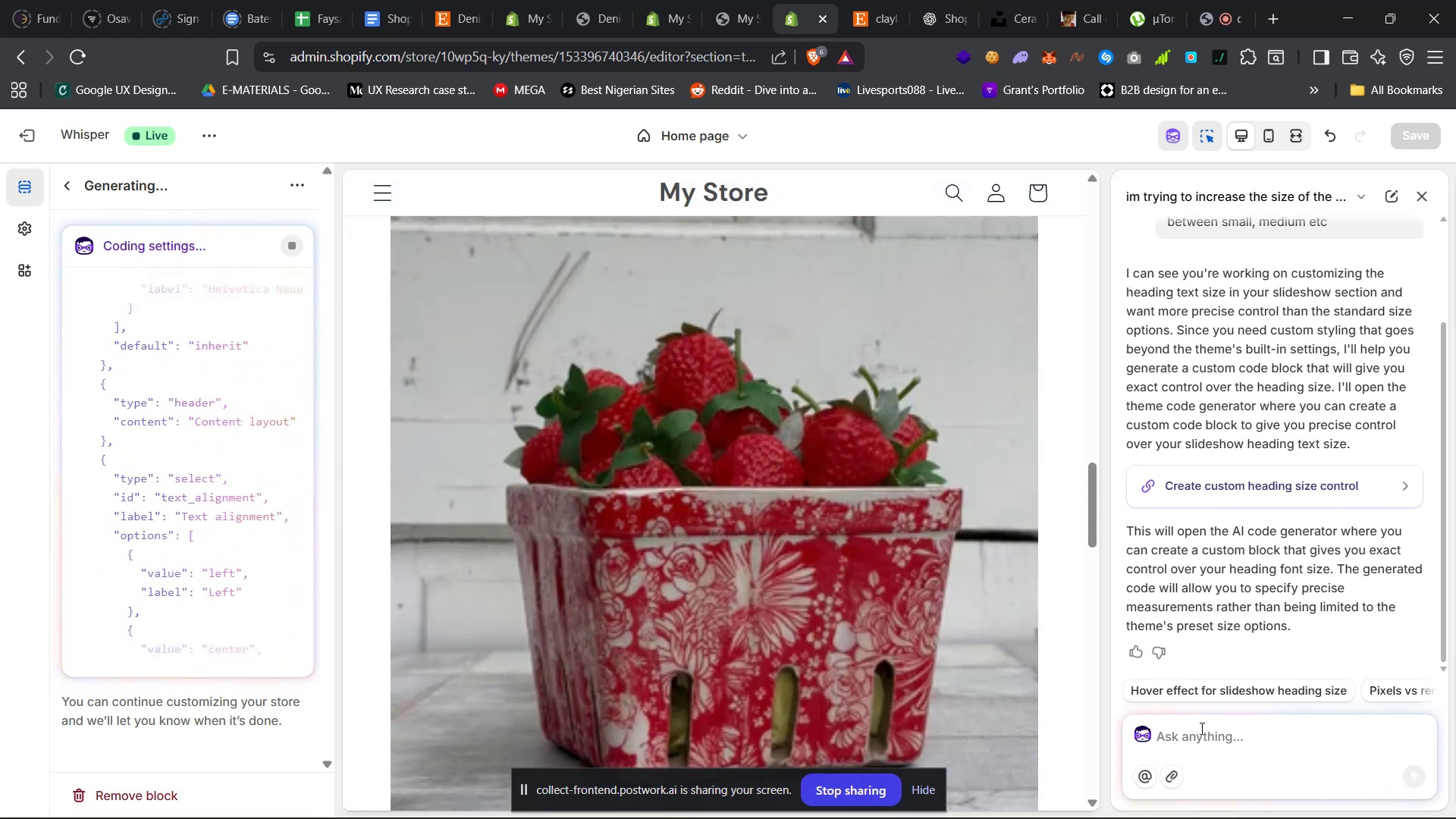 
type(i want it into)
key(Backspace)
key(Backspace)
key(Backspace)
type(inside the slide template/ block not a new seperate block)
 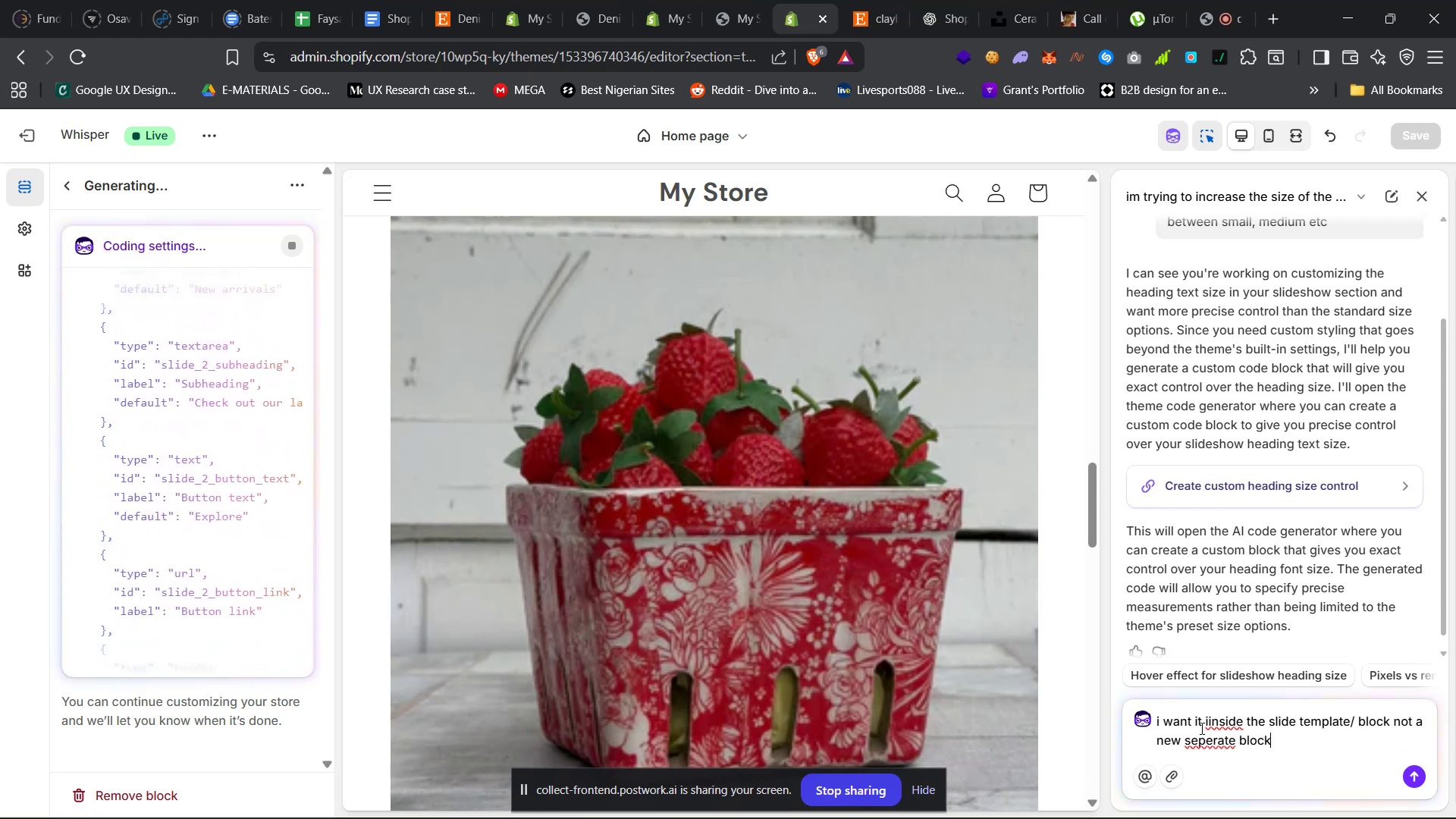 
key(Enter)
 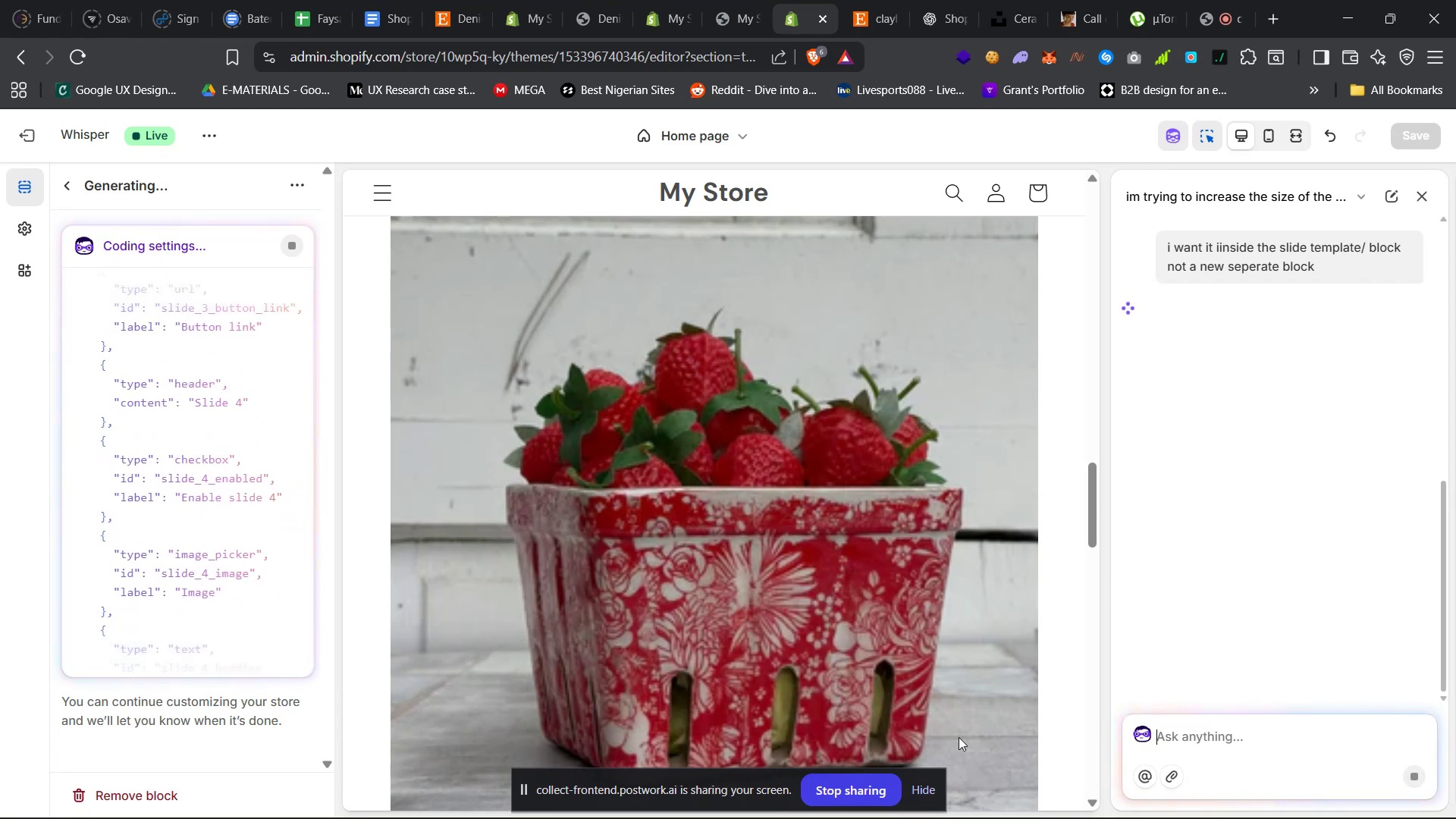 
wait(6.8)
 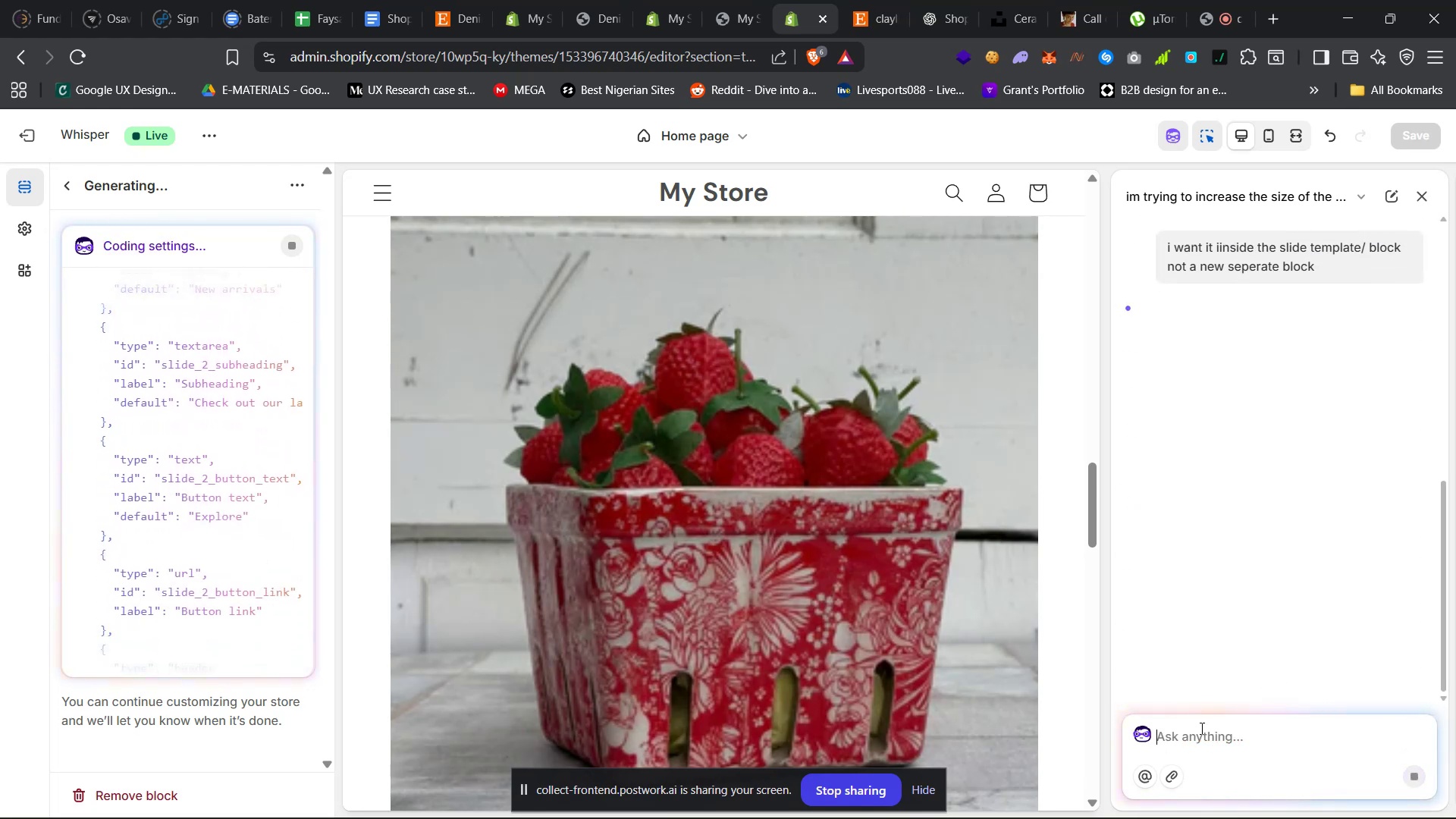 
left_click([541, 743])
 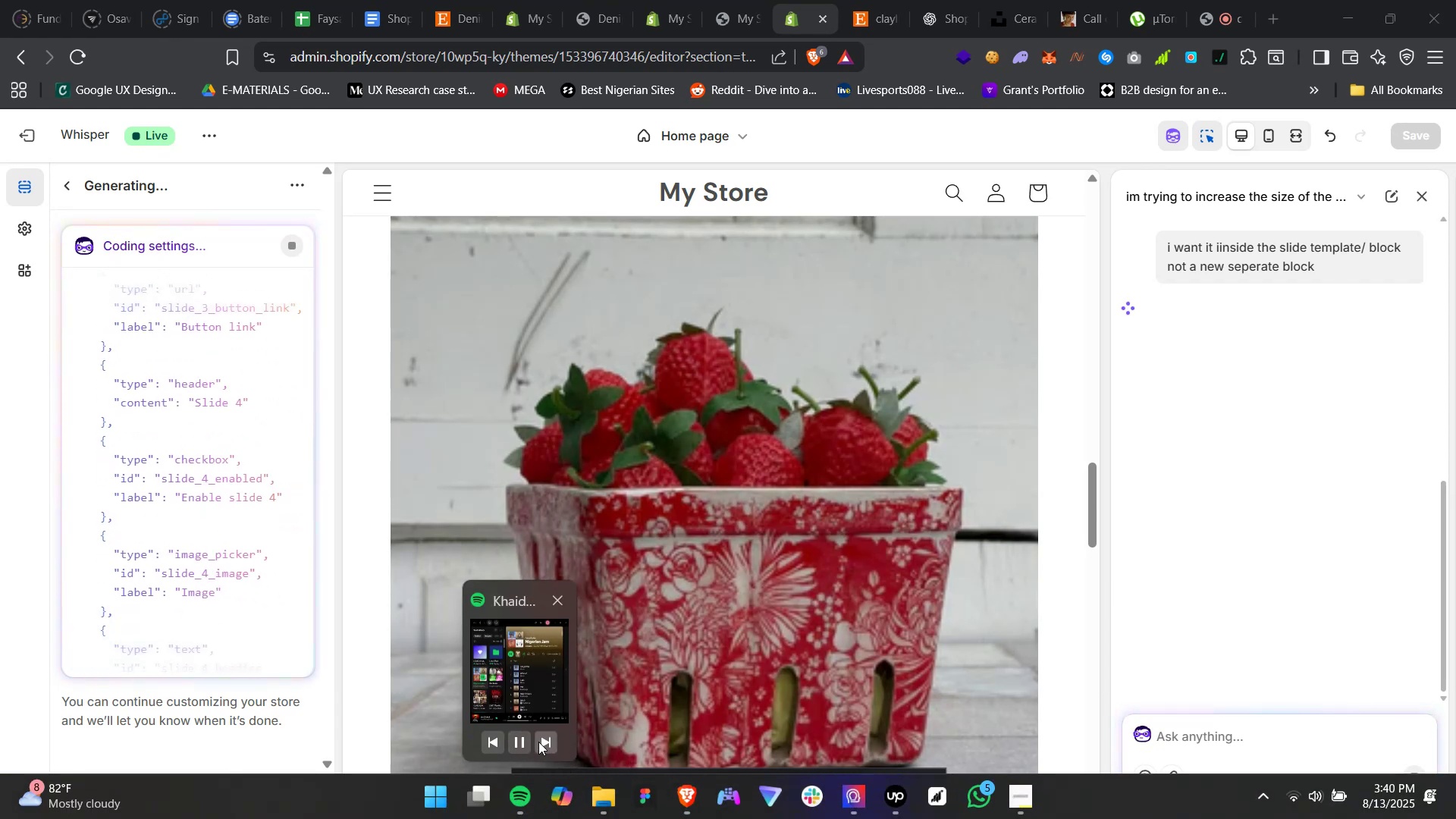 
left_click([538, 701])
 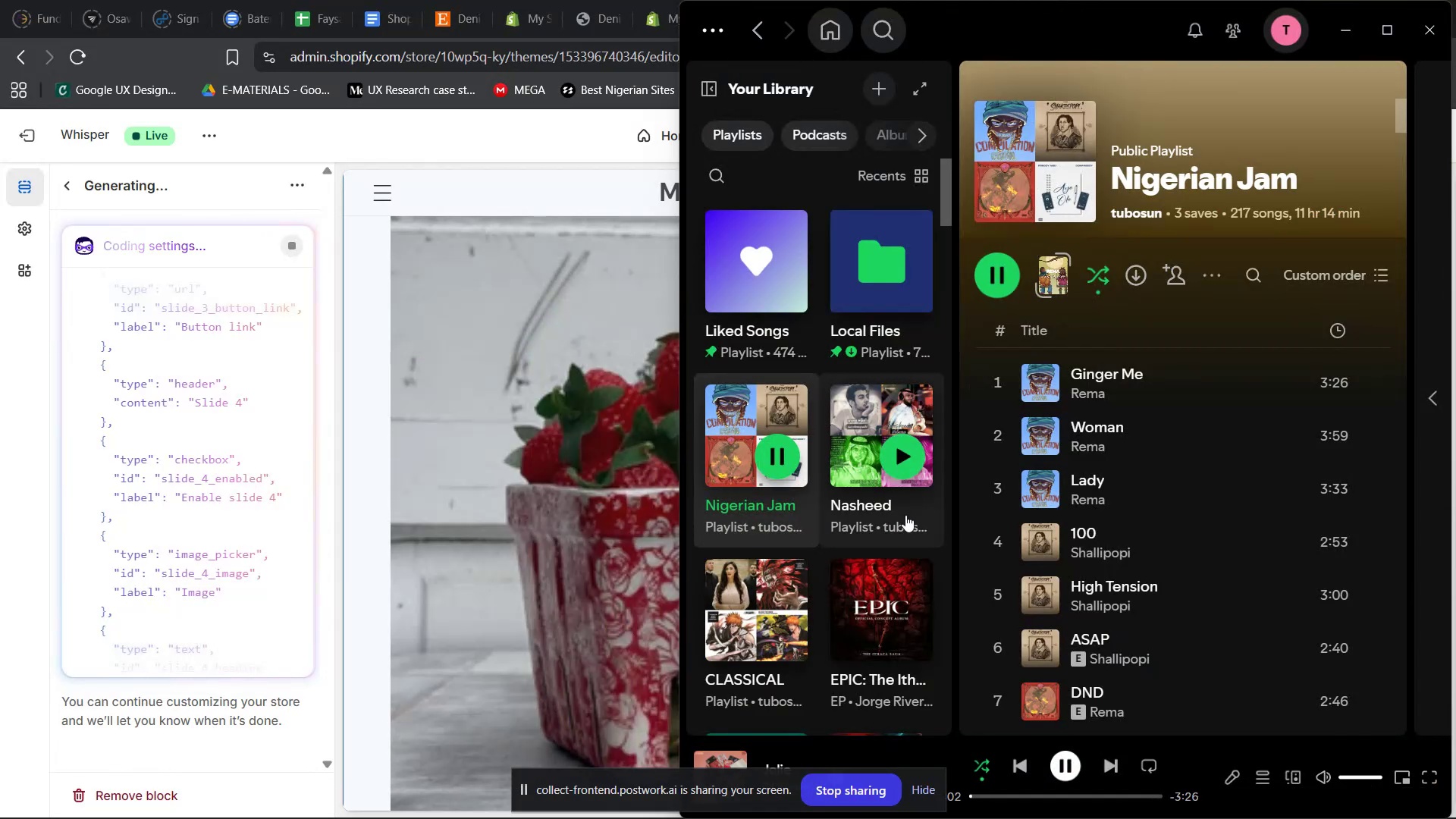 
scroll: coordinate [884, 541], scroll_direction: down, amount: 10.0
 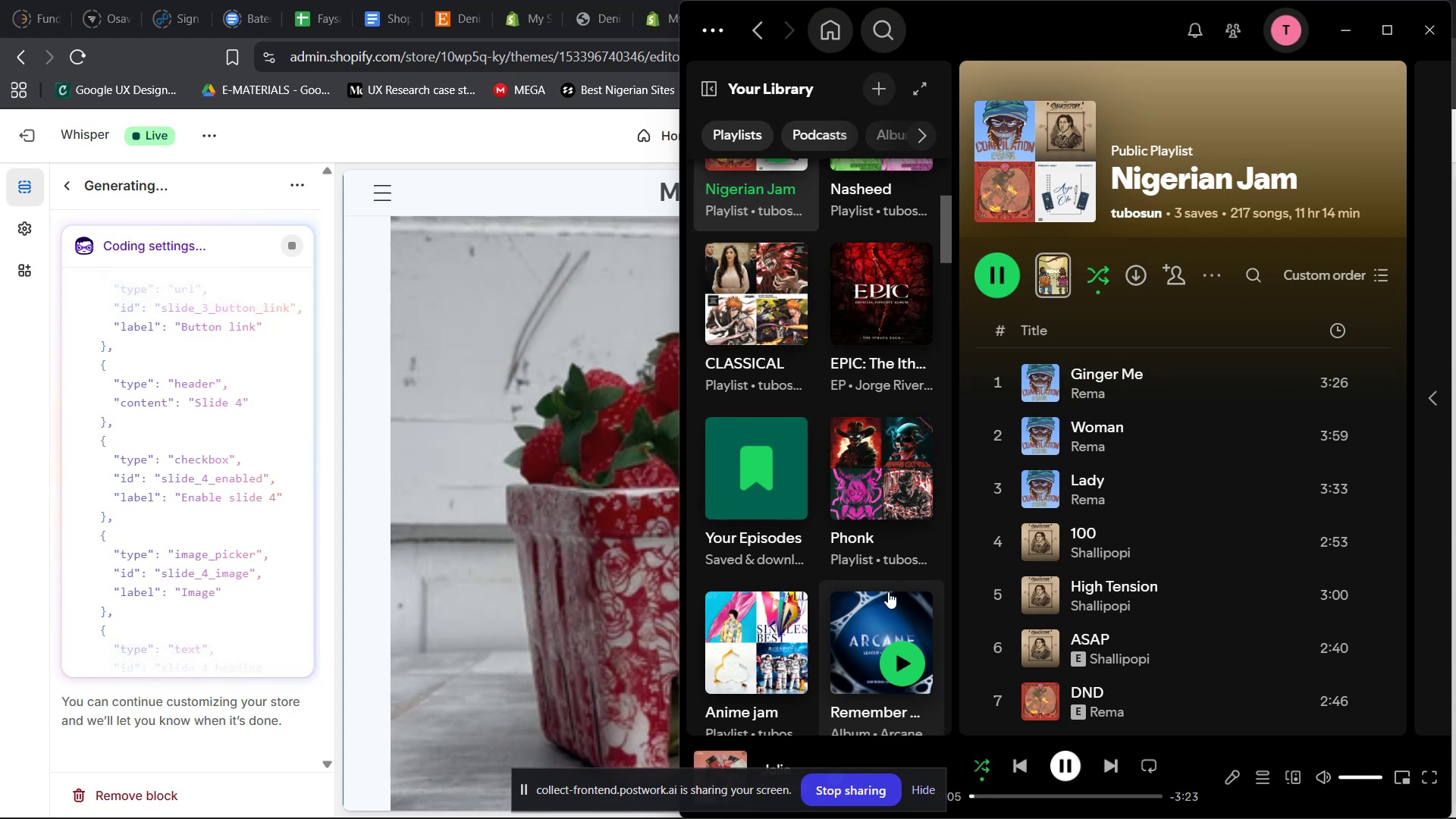 
scroll: coordinate [889, 593], scroll_direction: up, amount: 13.0
 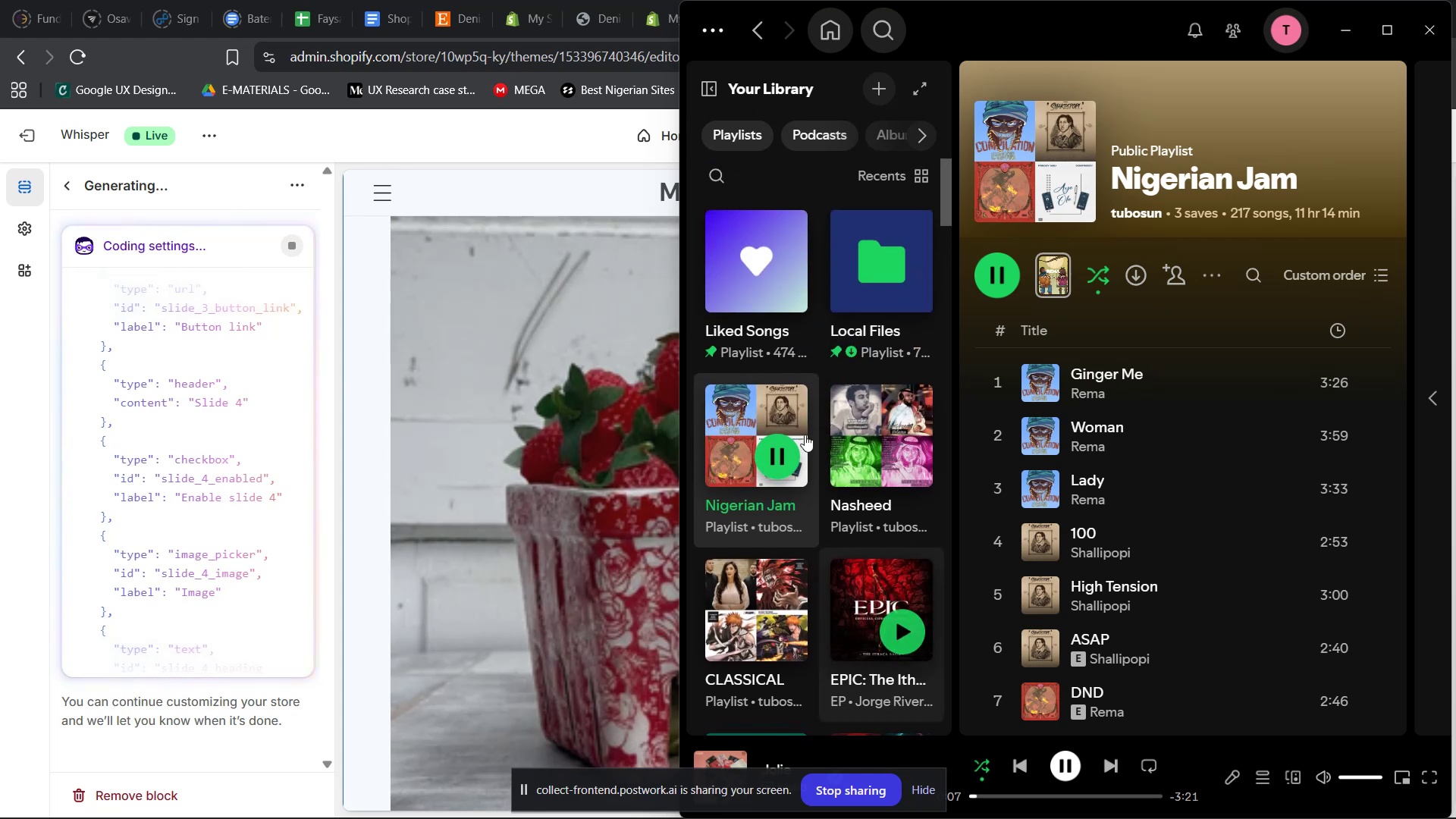 
left_click([729, 308])
 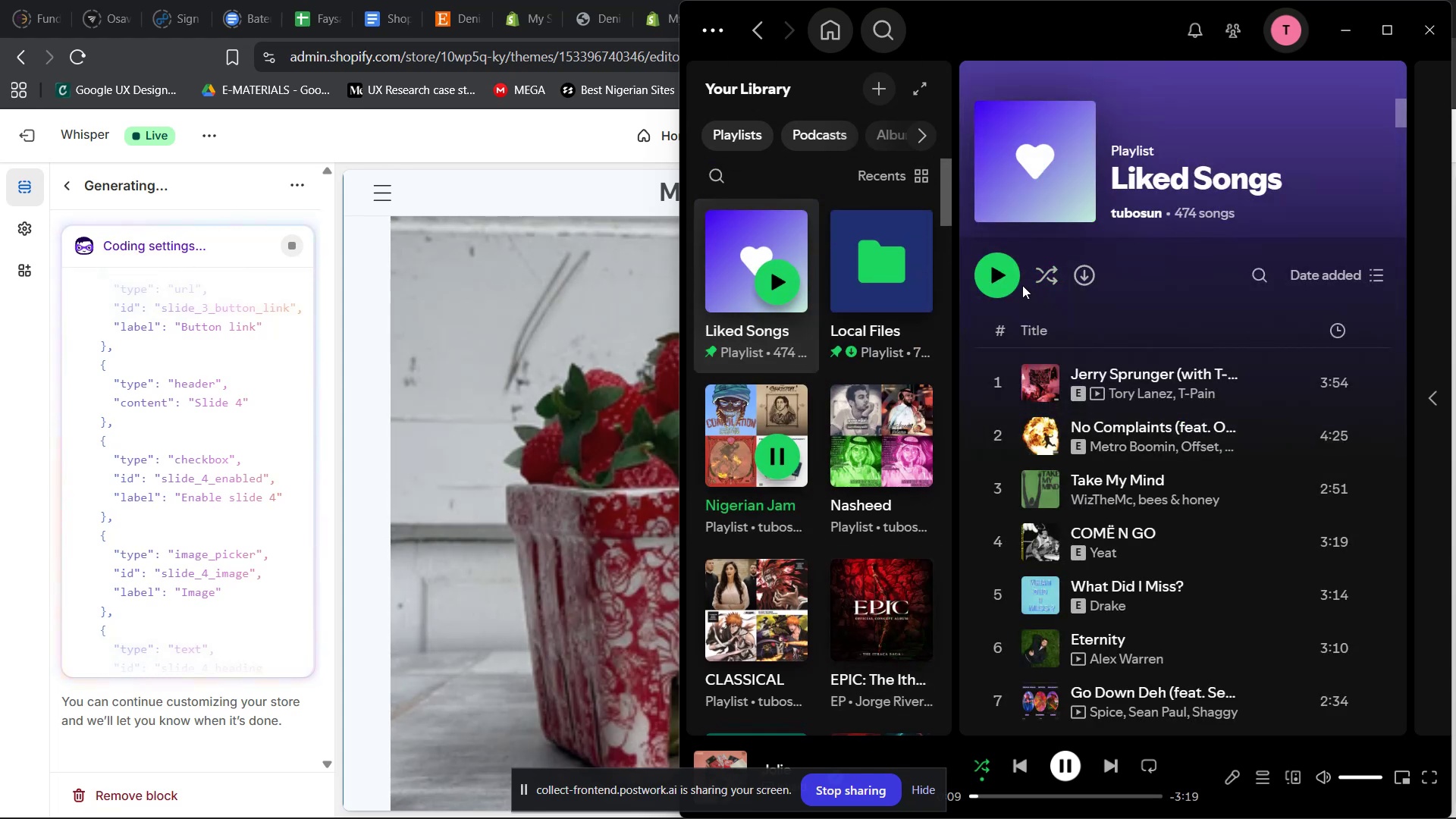 
left_click([1012, 284])
 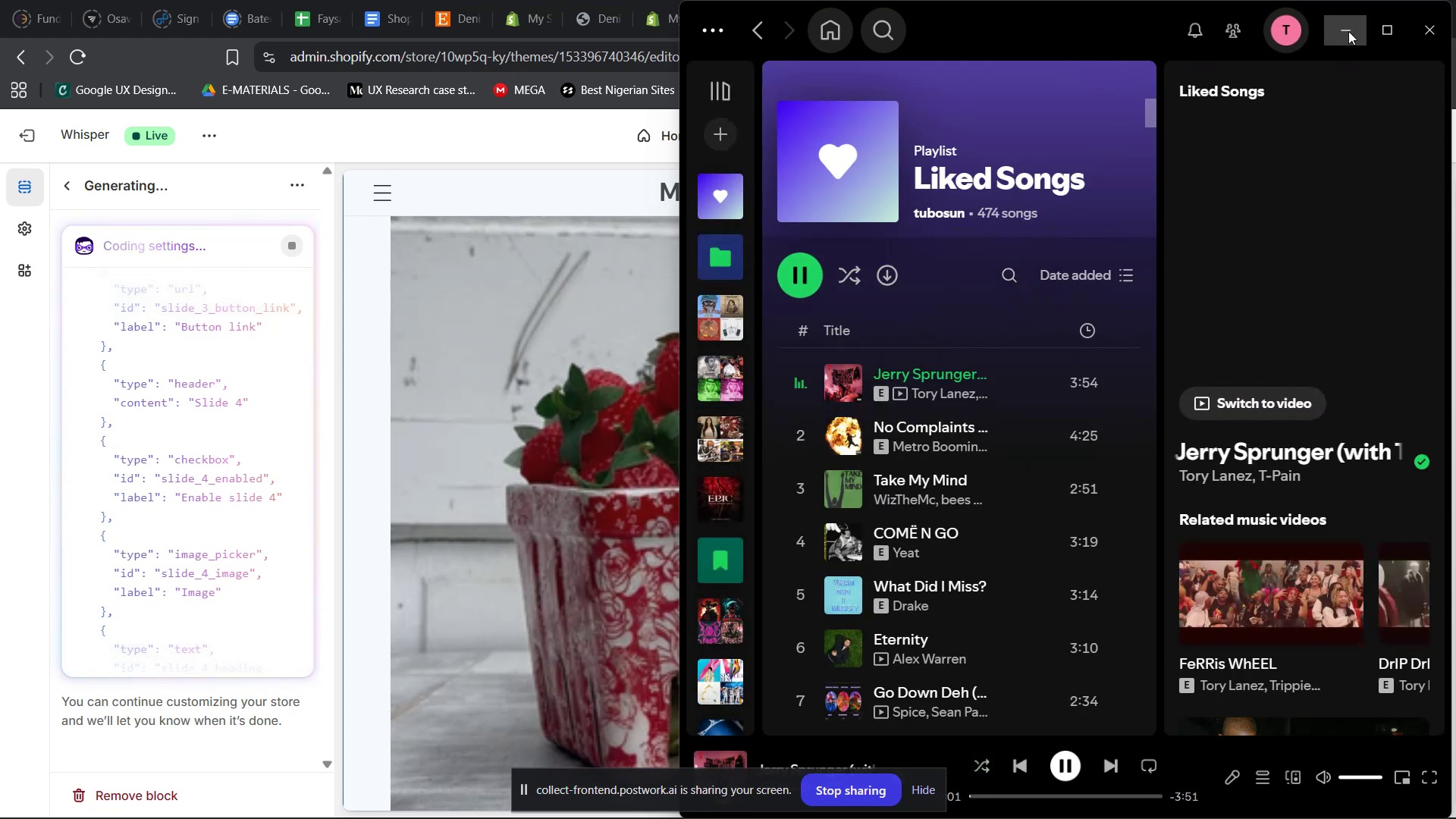 
left_click([856, 259])
 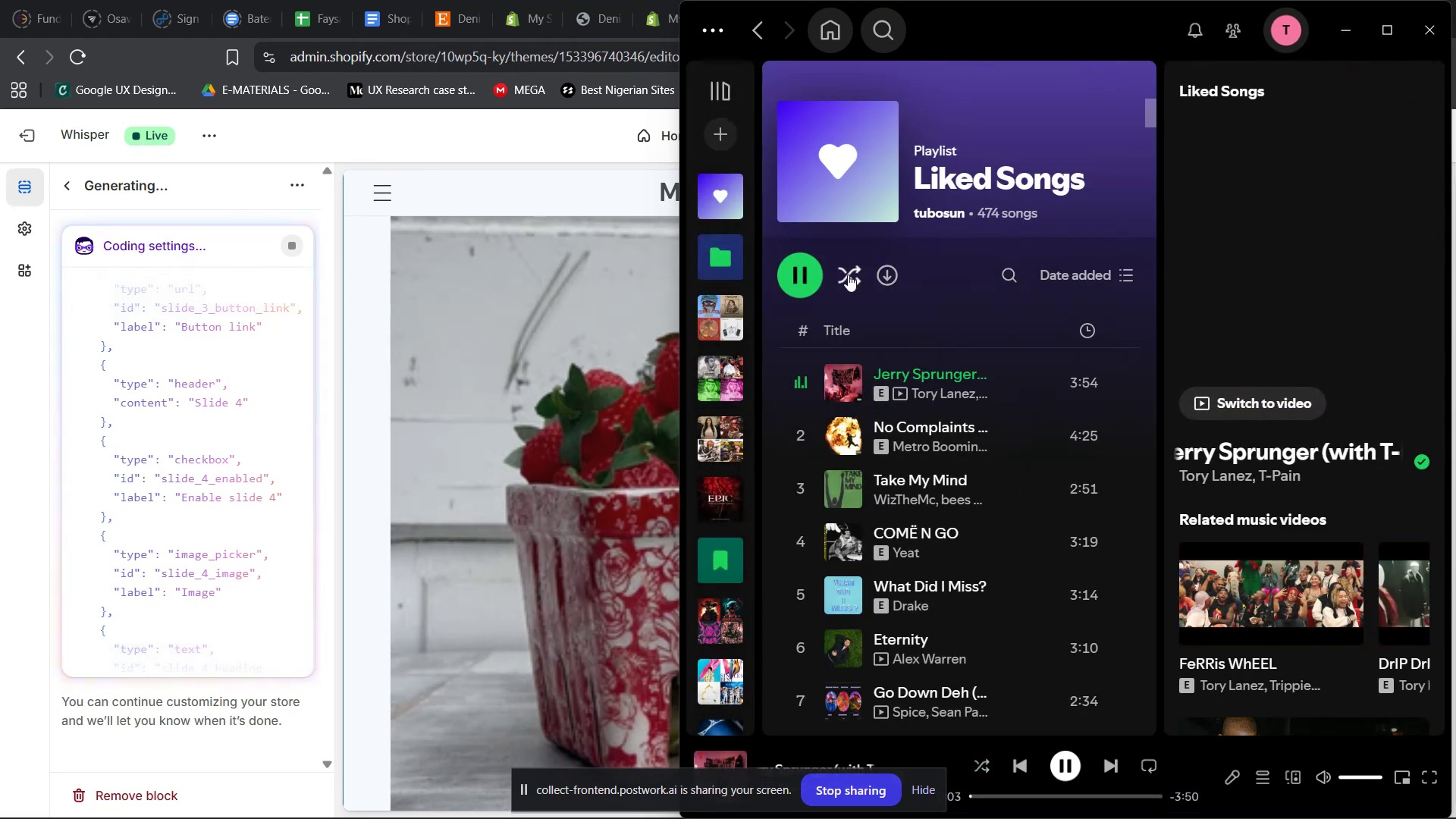 
left_click([848, 275])
 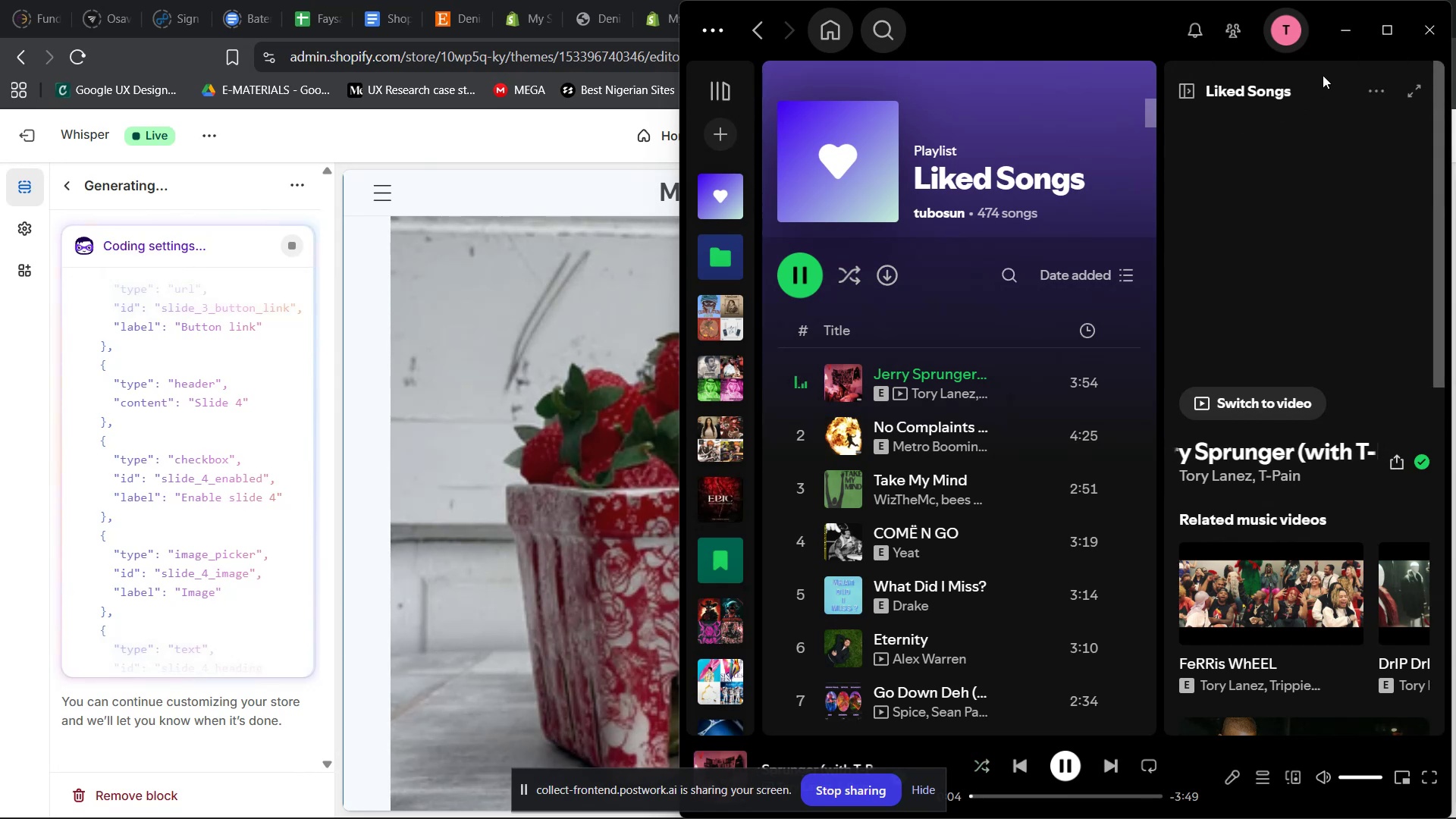 
left_click([1345, 23])
 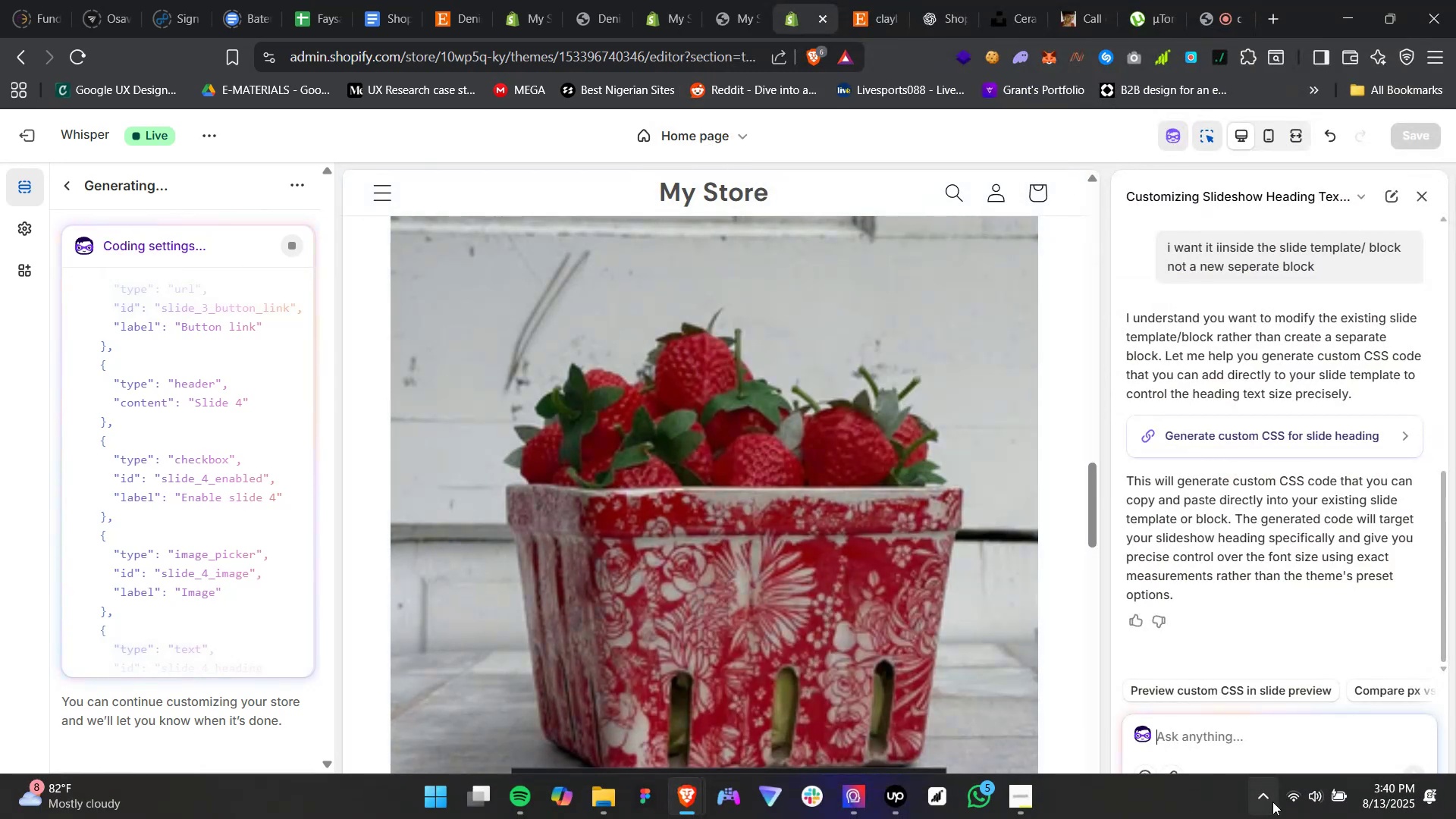 
left_click([1308, 793])
 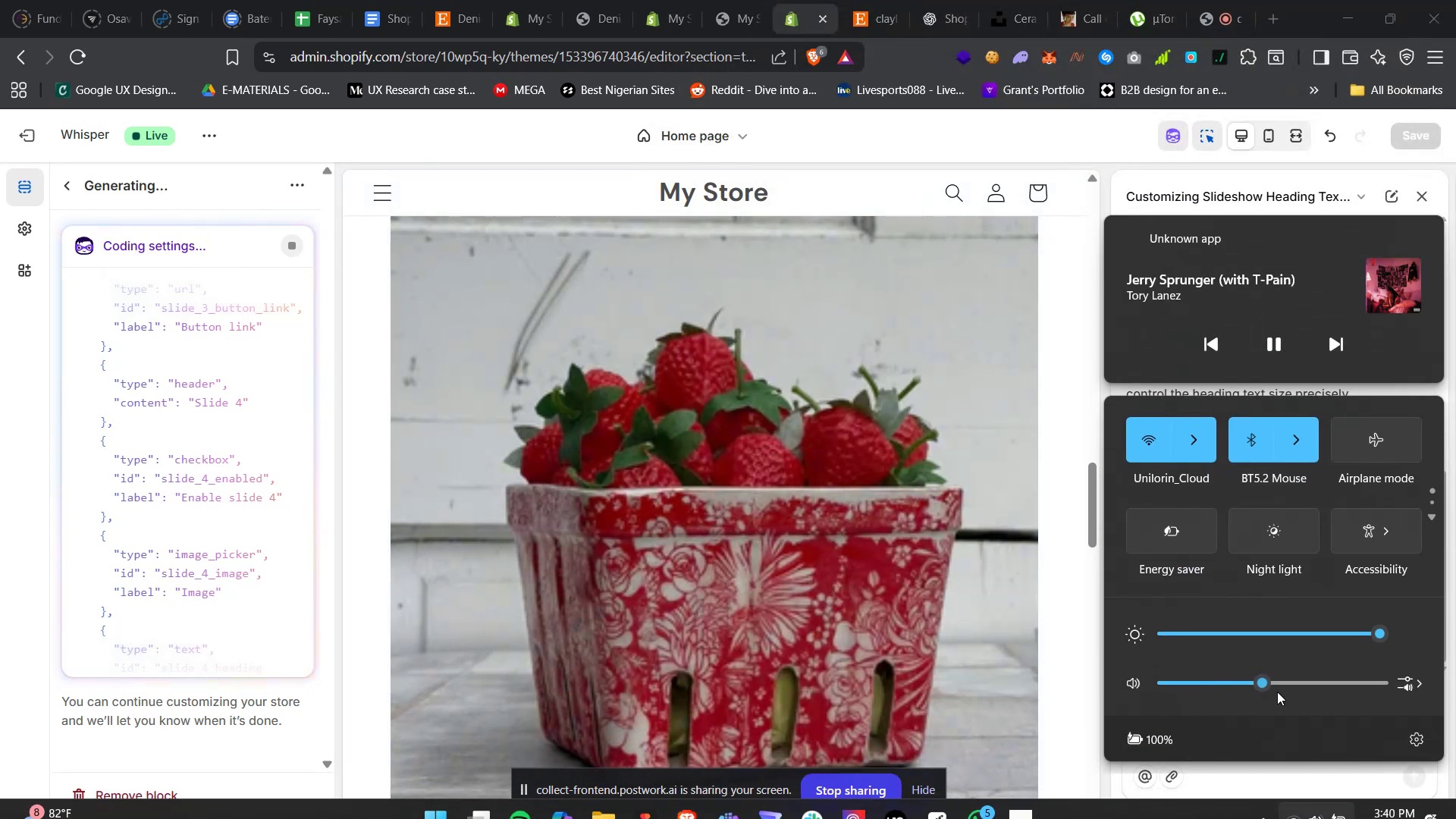 
left_click([1274, 680])
 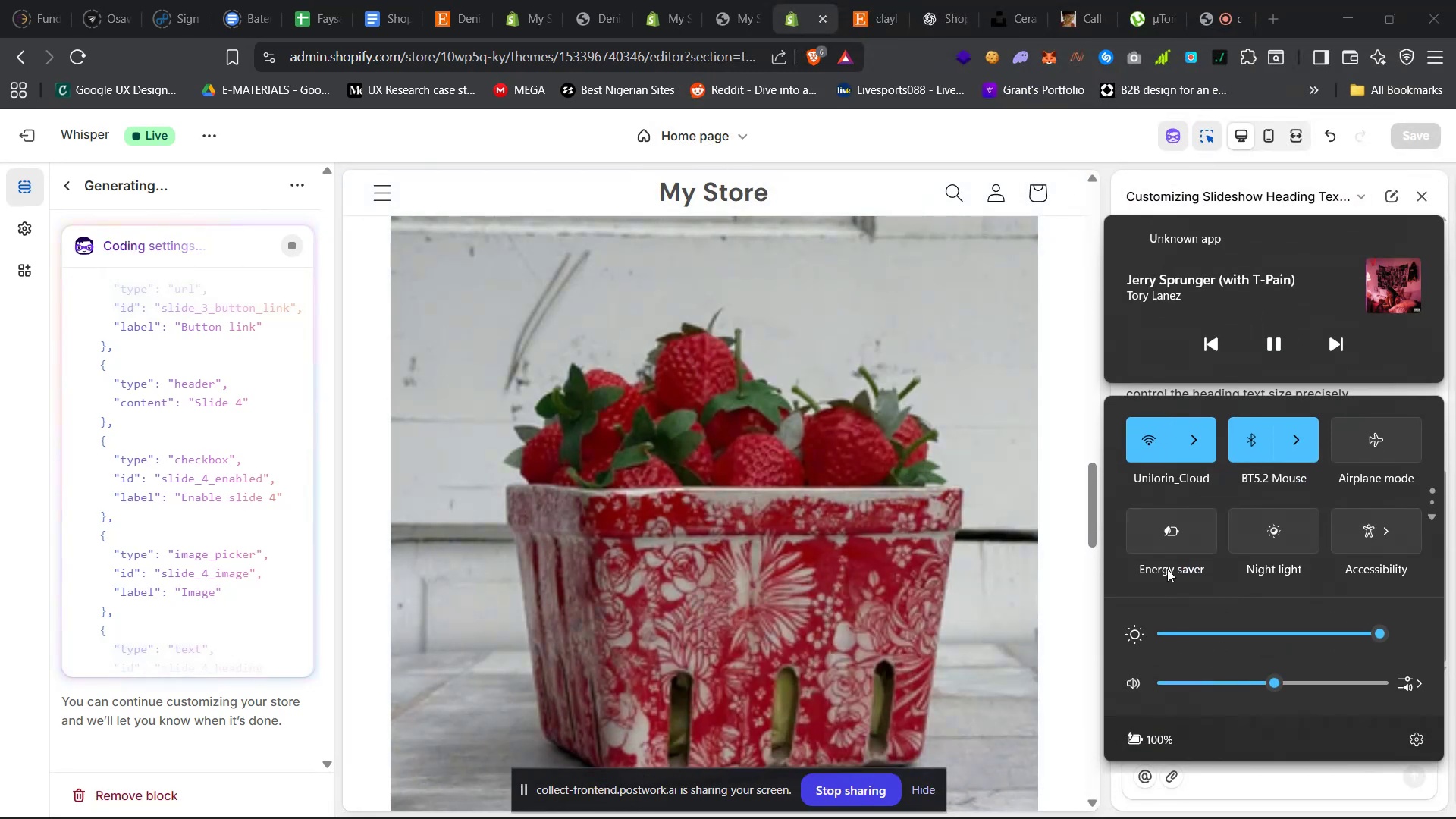 
left_click([1141, 803])
 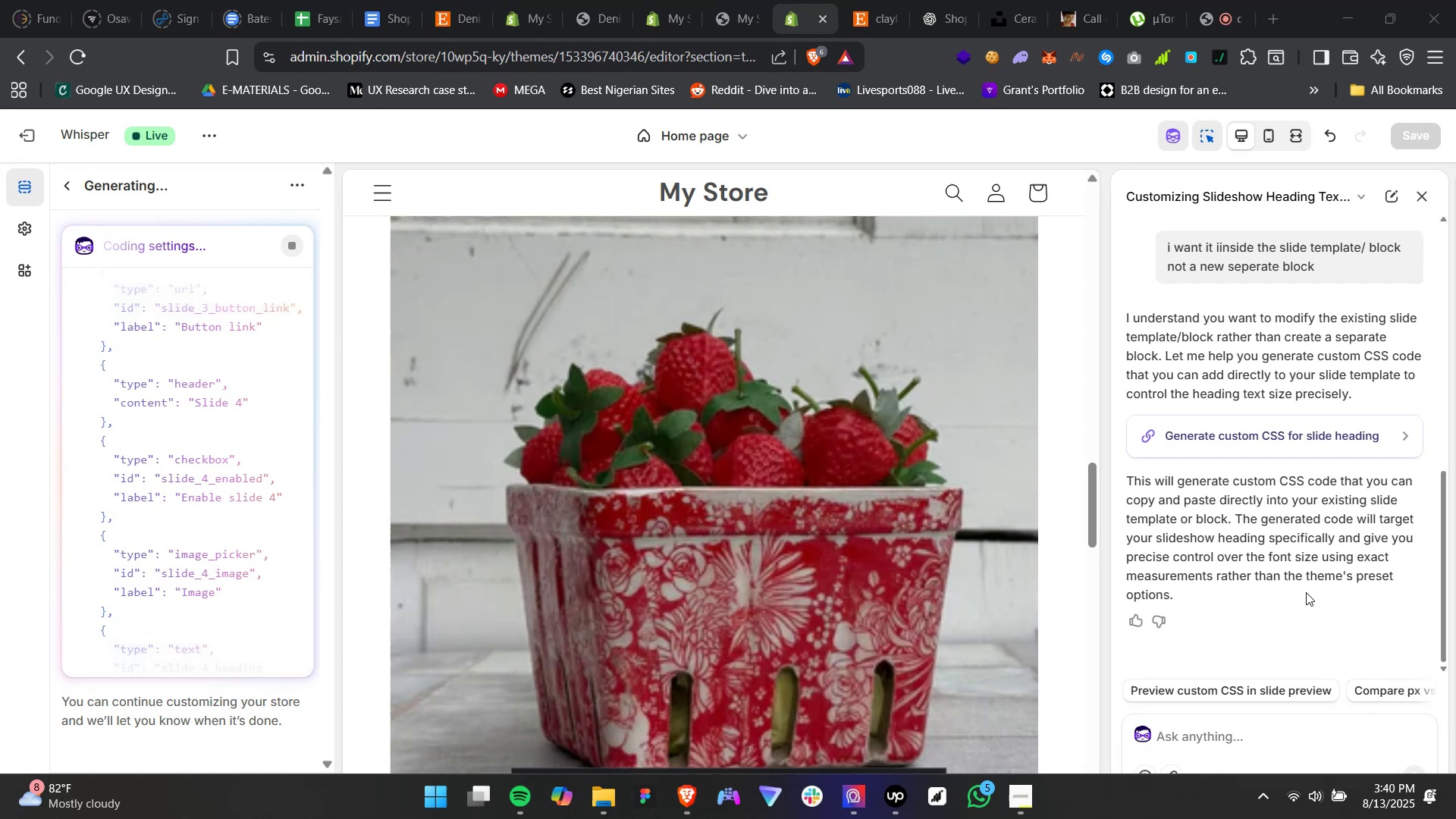 
left_click([1311, 548])
 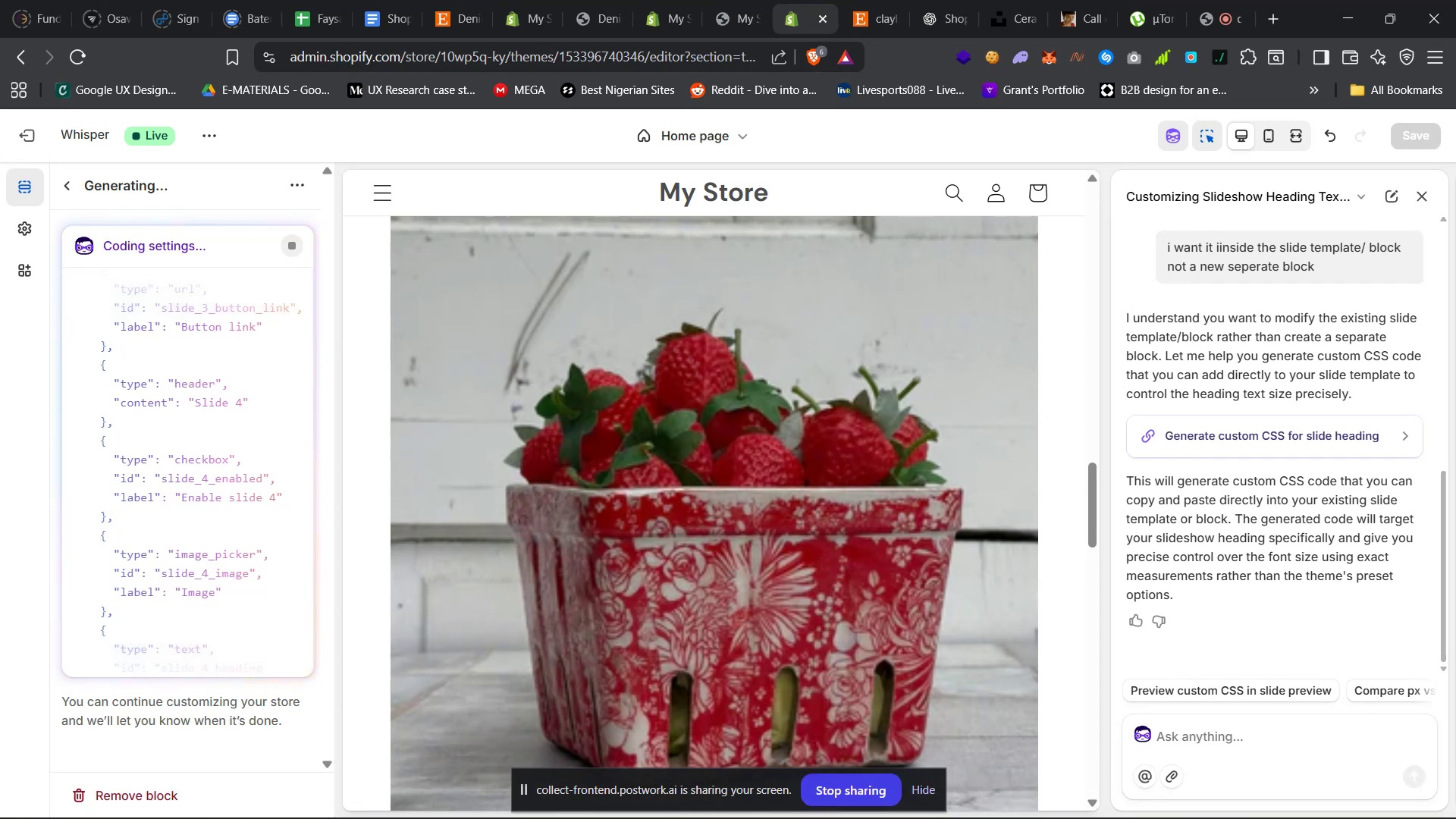 
left_click([130, 794])
 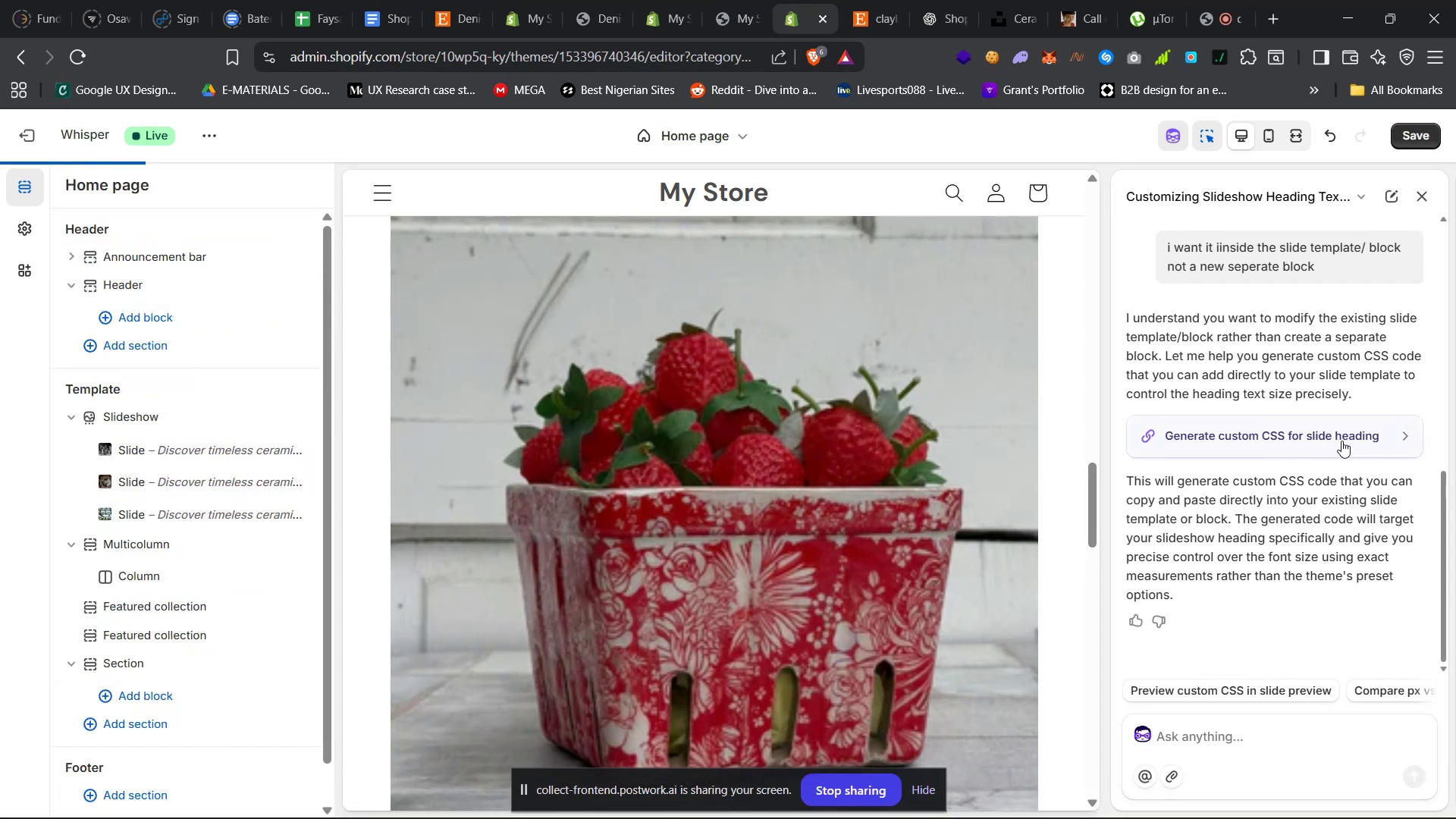 
left_click([1341, 442])
 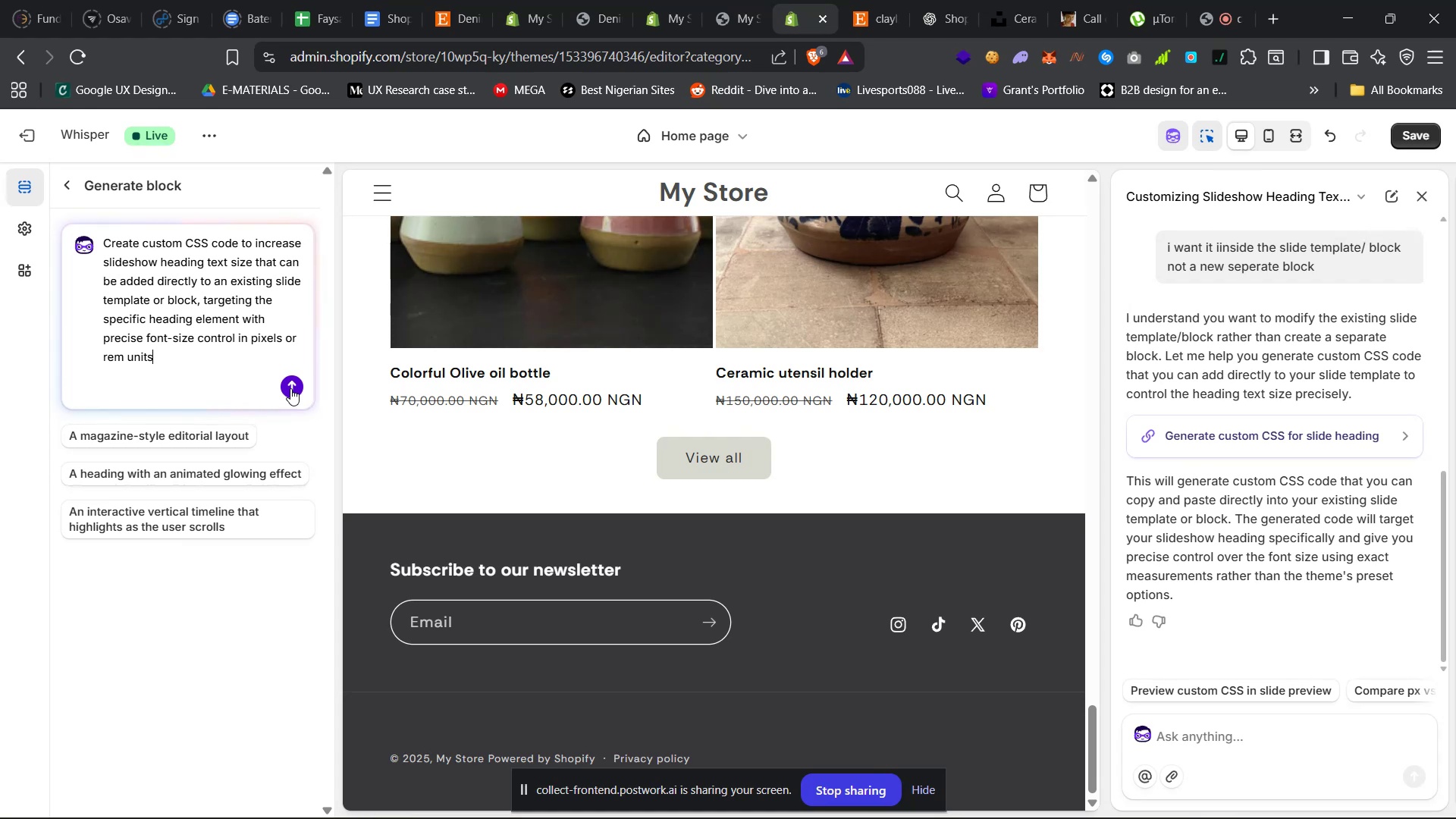 
wait(5.15)
 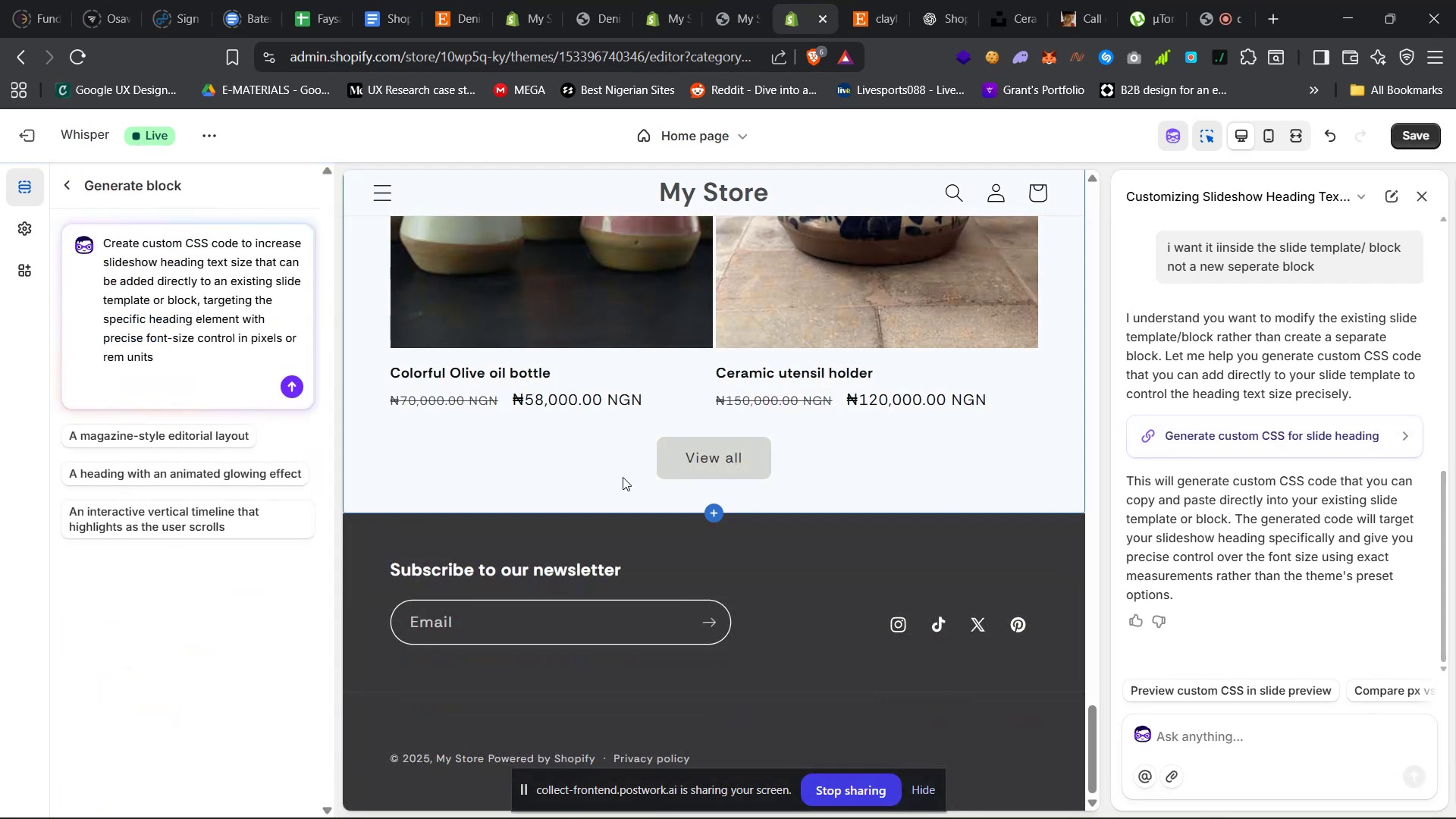 
left_click([290, 388])
 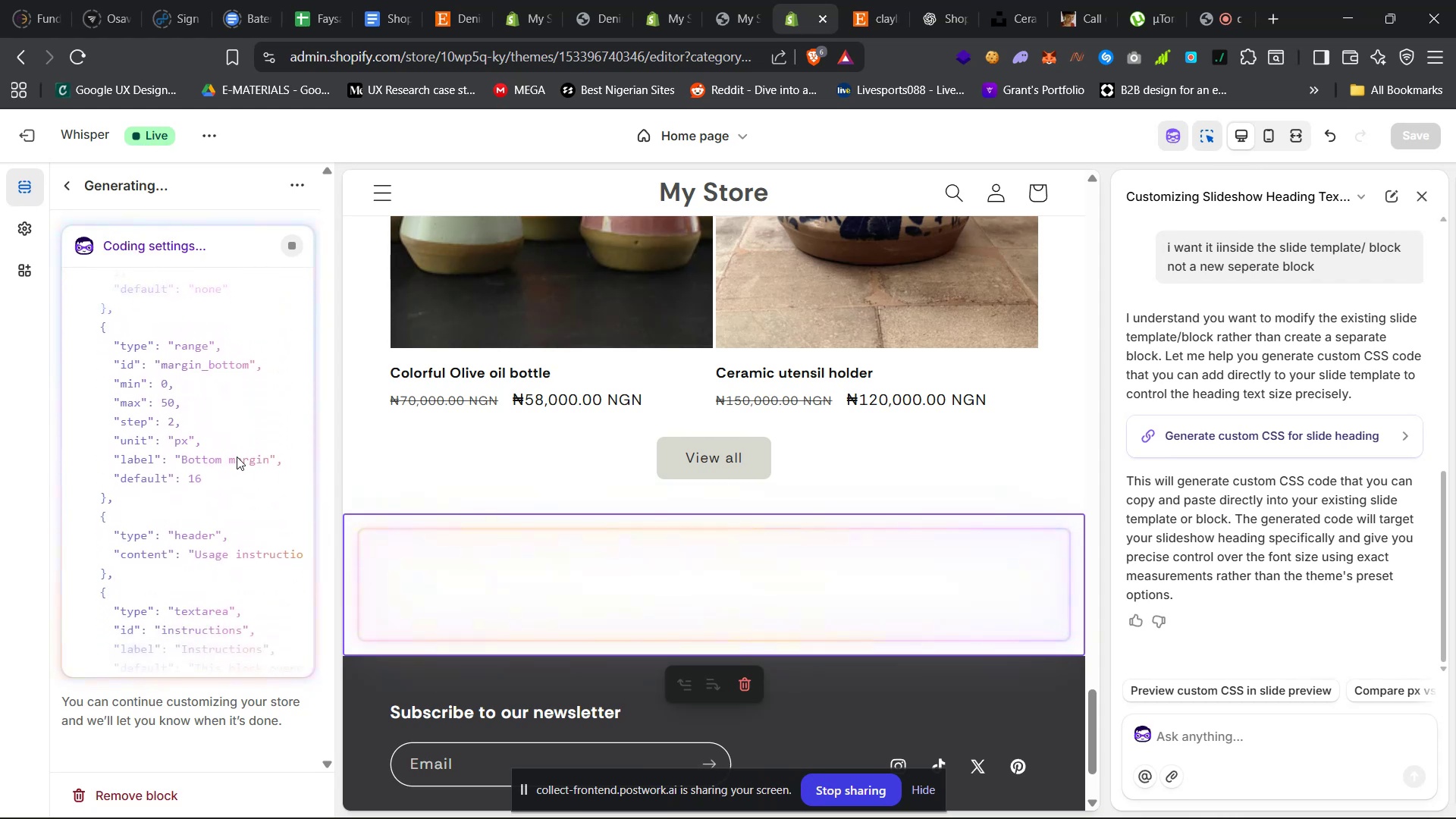 
wait(36.24)
 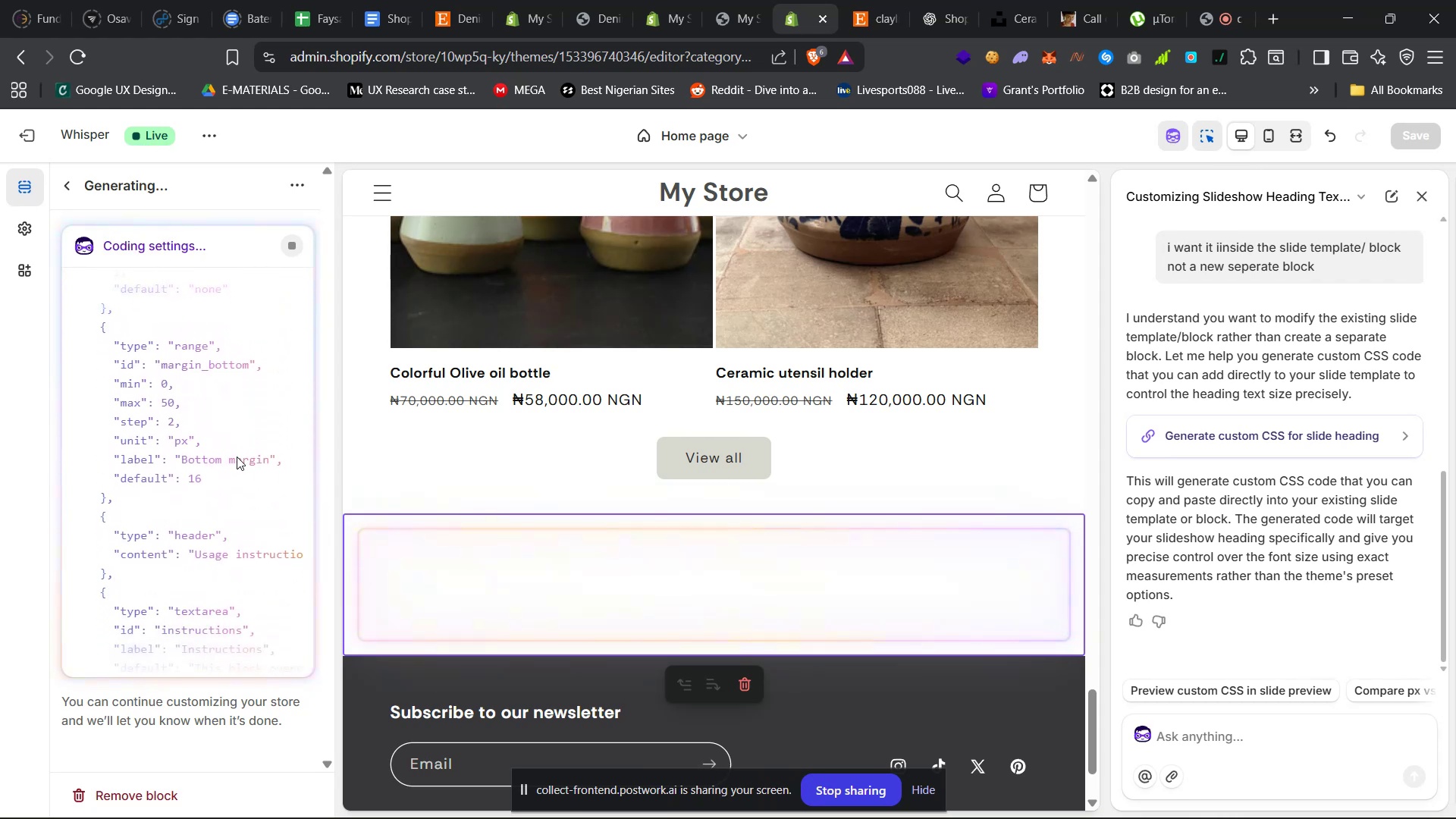 
key(Control+ControlLeft)
 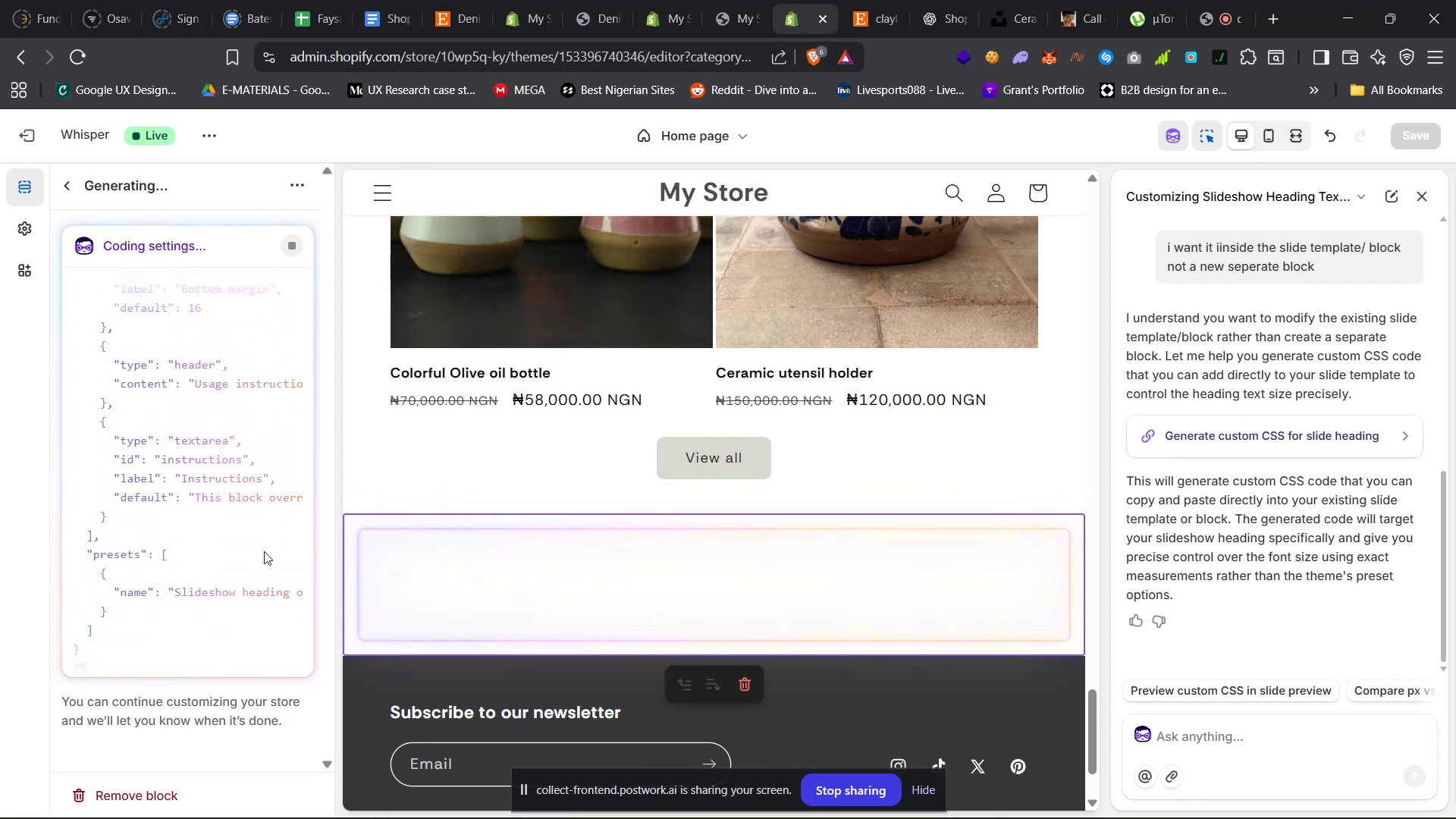 
key(Control+Meta+MetaLeft)
 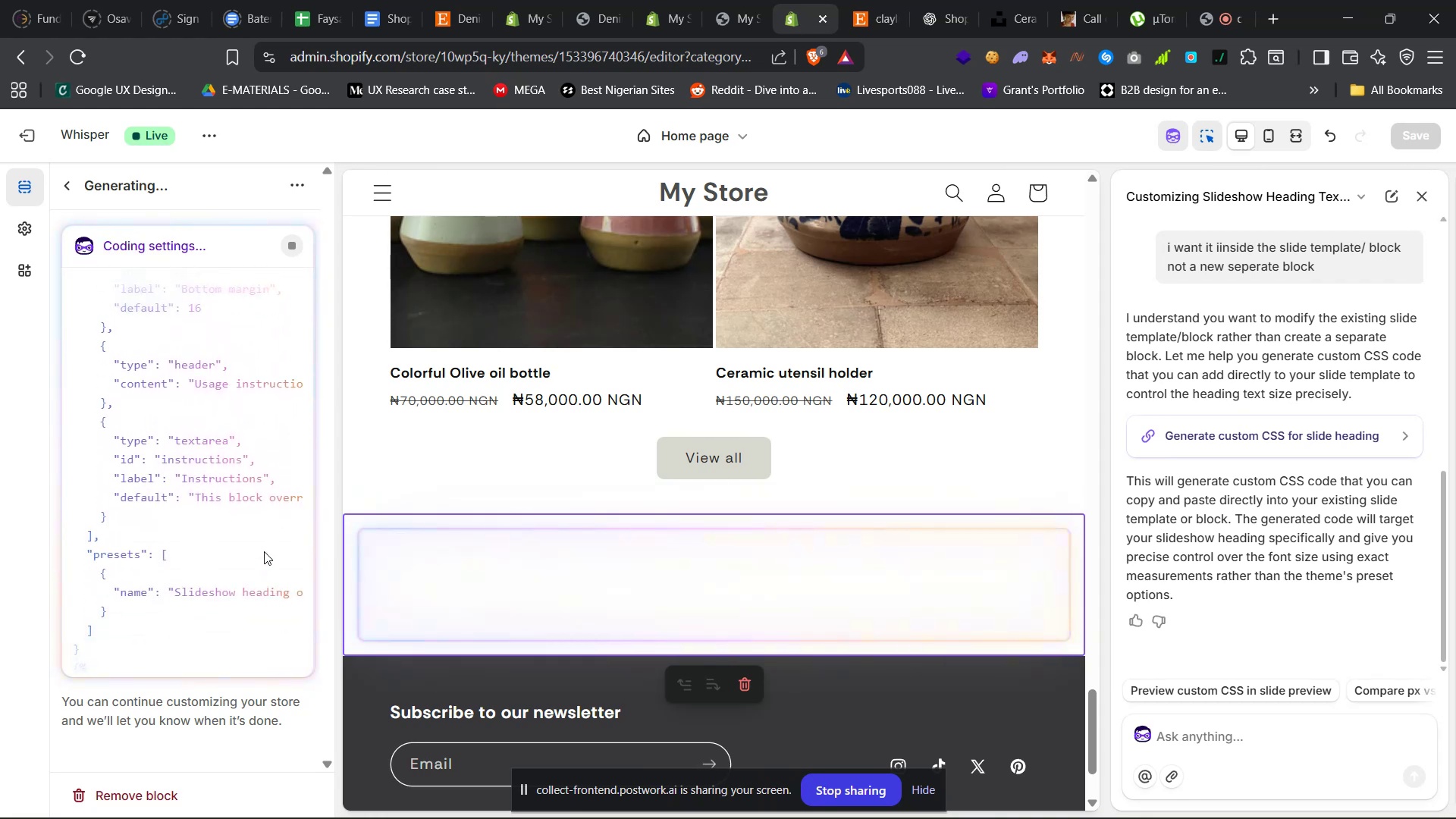 
key(Control+Meta+F24)
 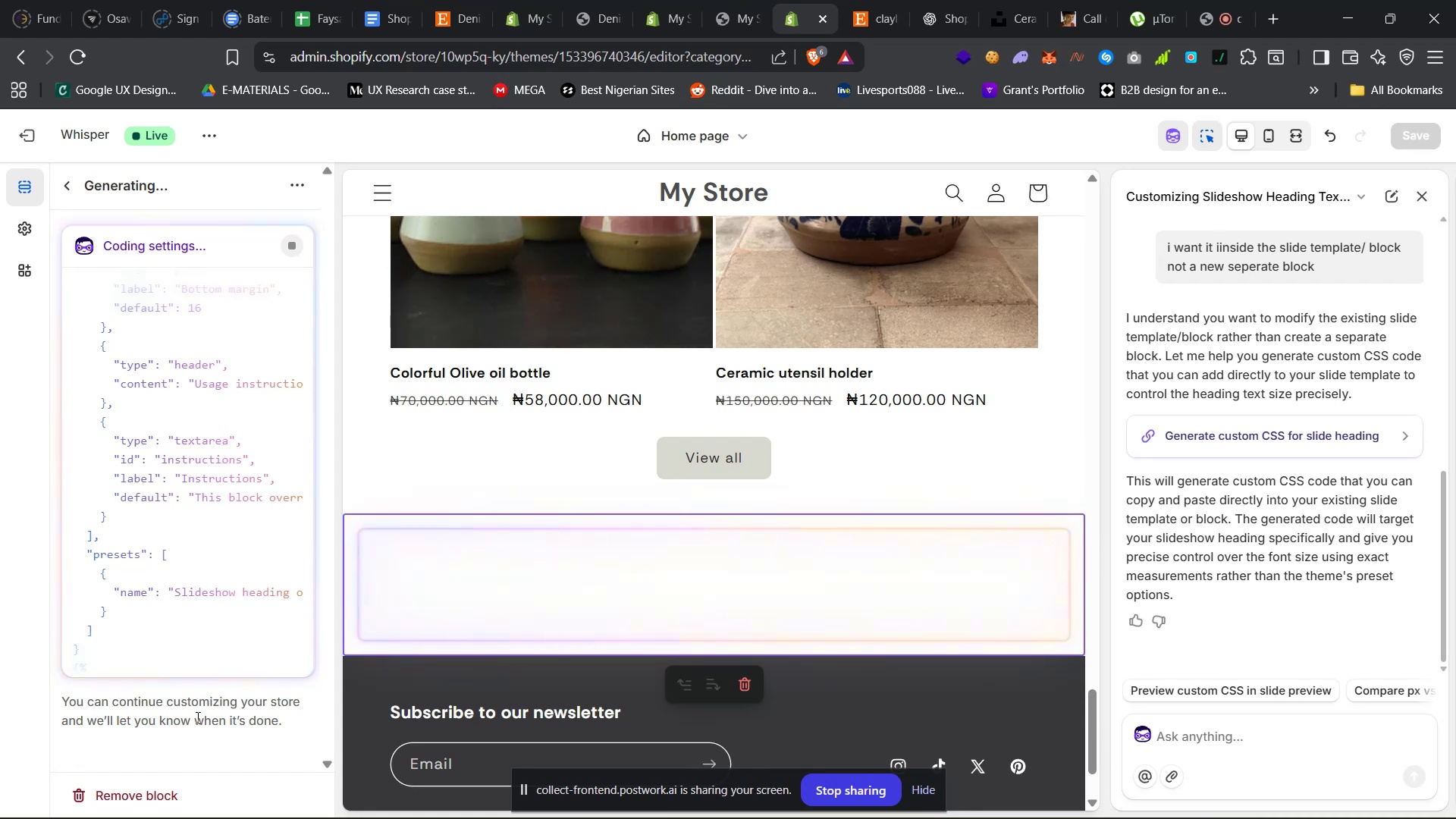 
wait(7.98)
 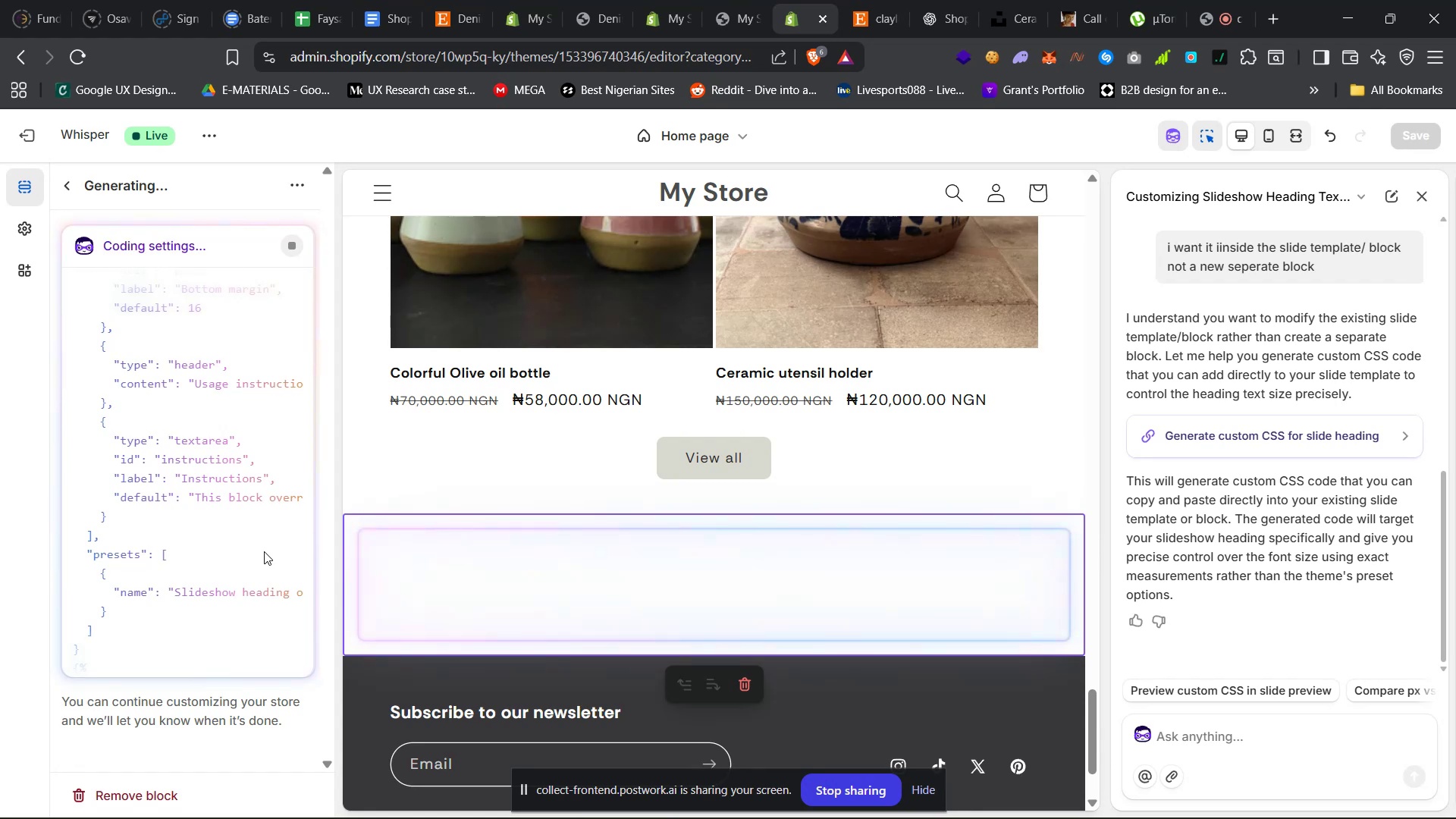 
scroll: coordinate [910, 537], scroll_direction: up, amount: 109.0
 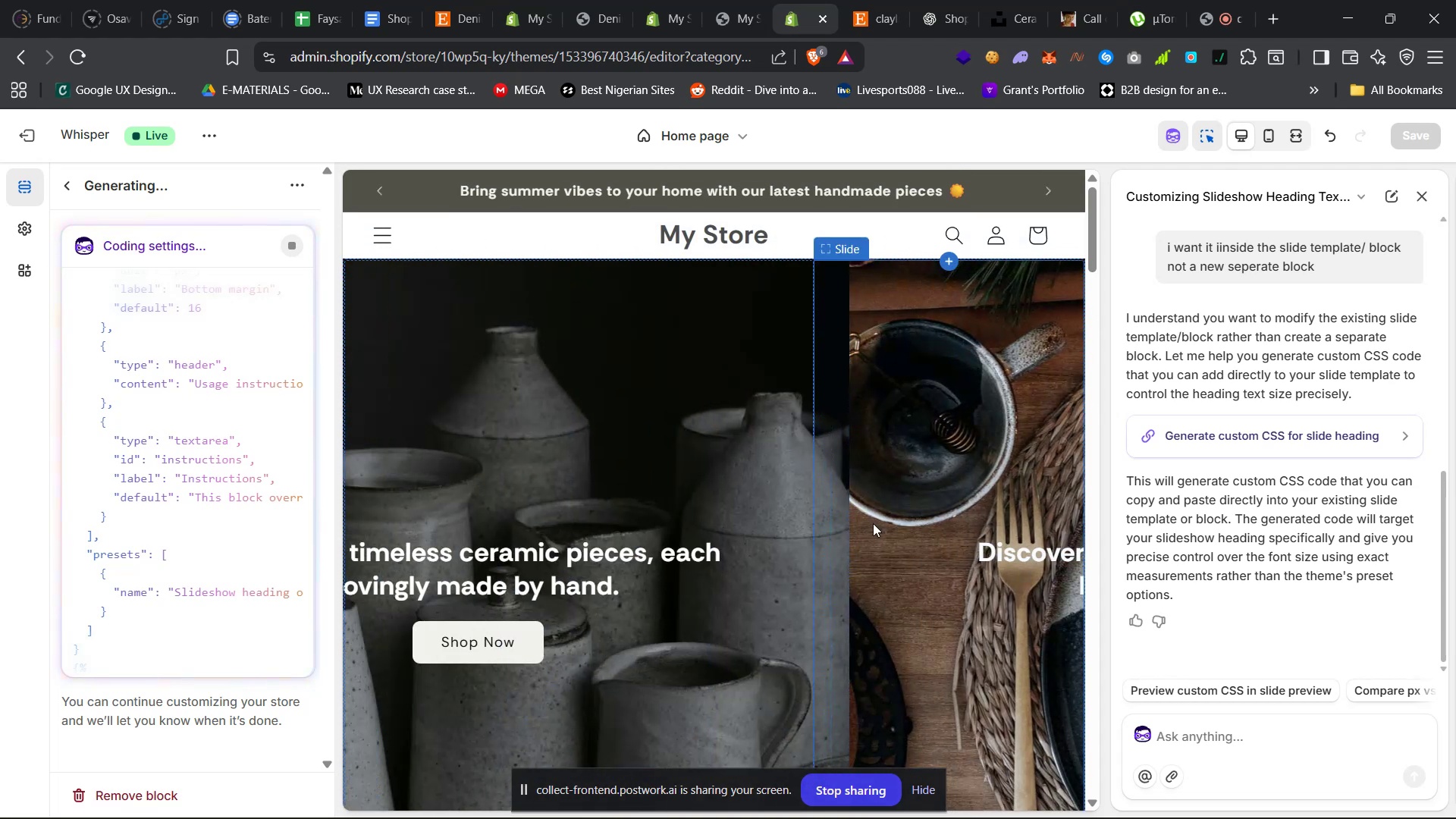 
scroll: coordinate [246, 695], scroll_direction: down, amount: 166.0
 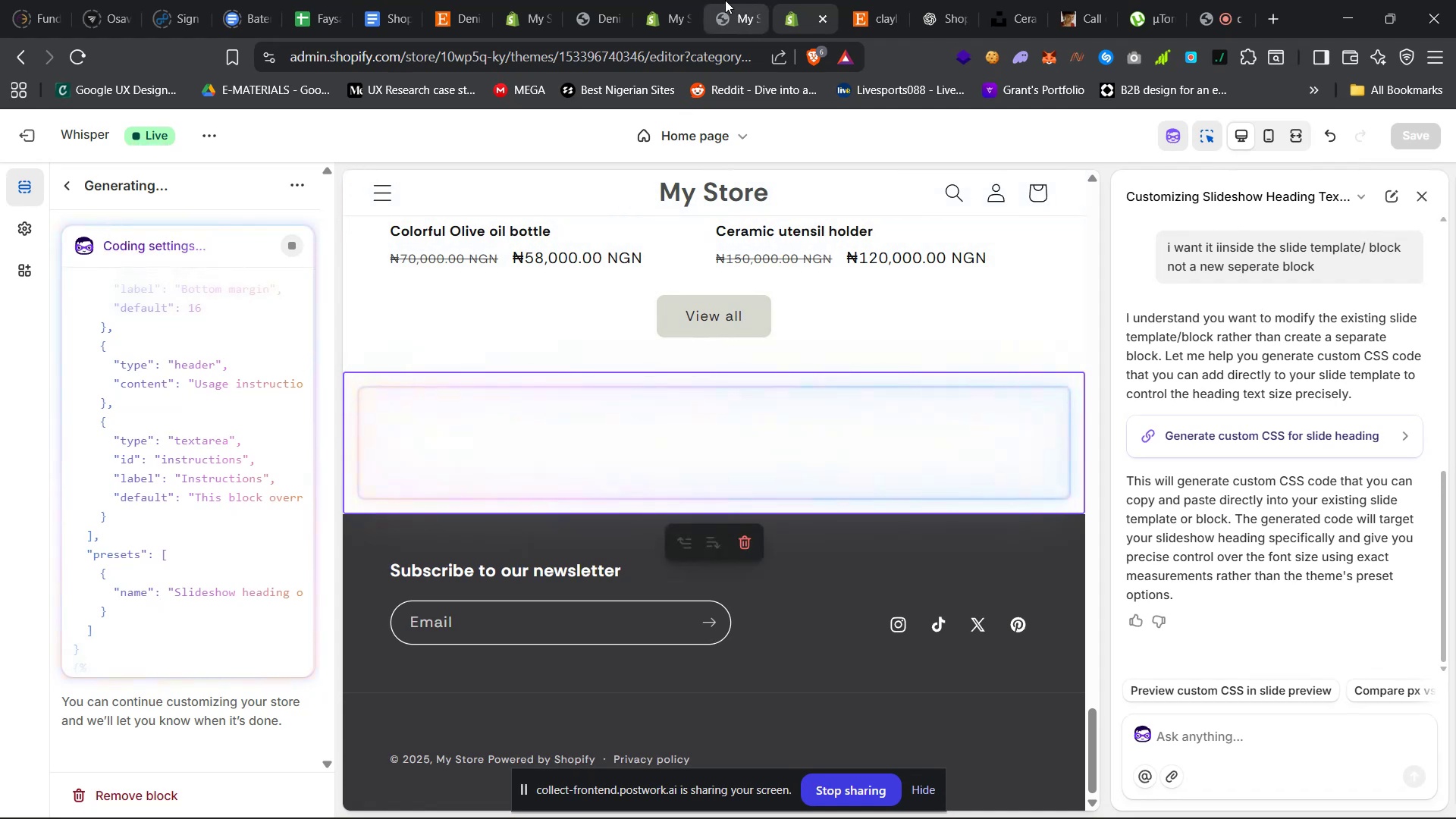 
left_click([930, 2])
 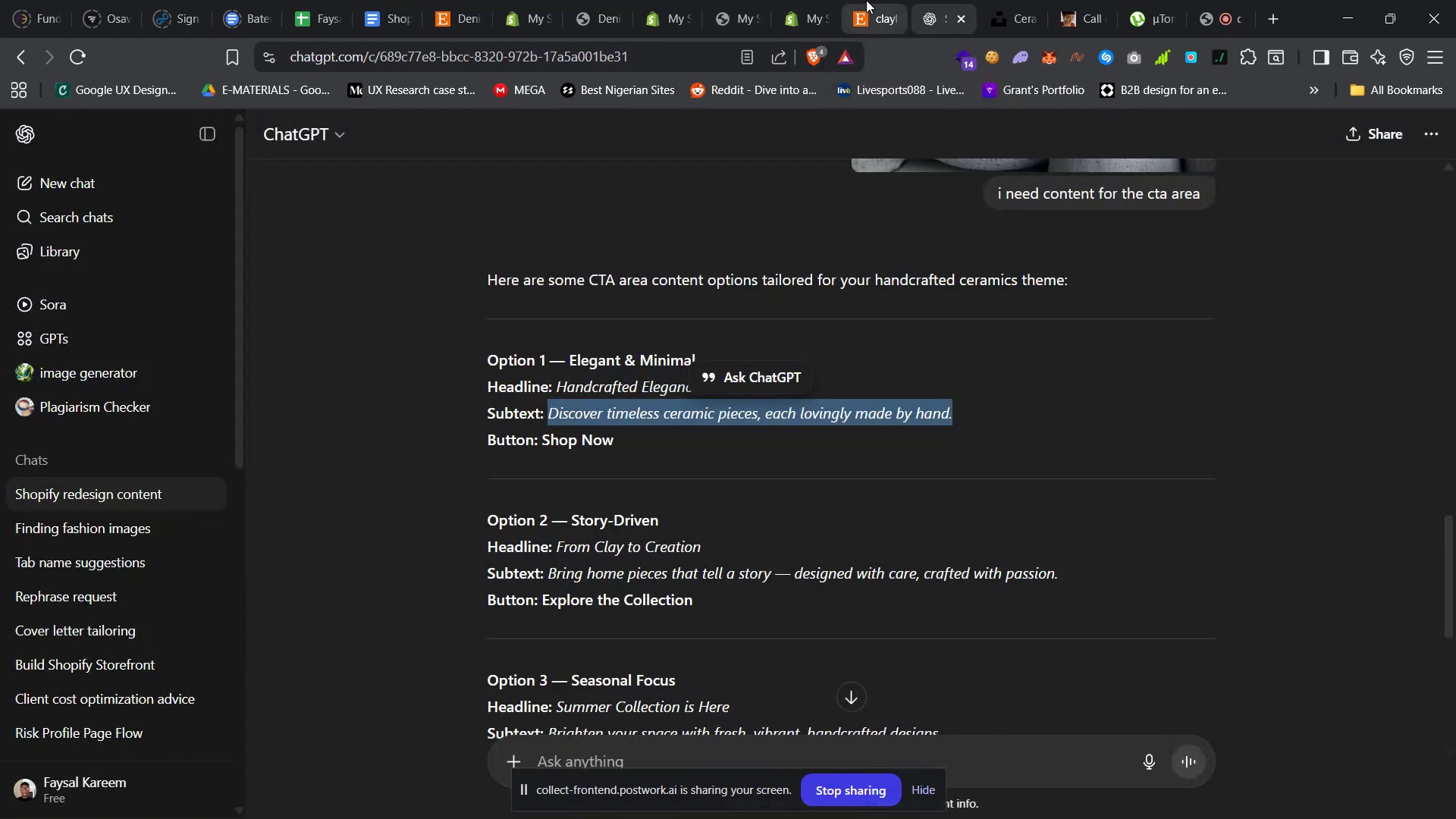 
double_click([864, 0])
 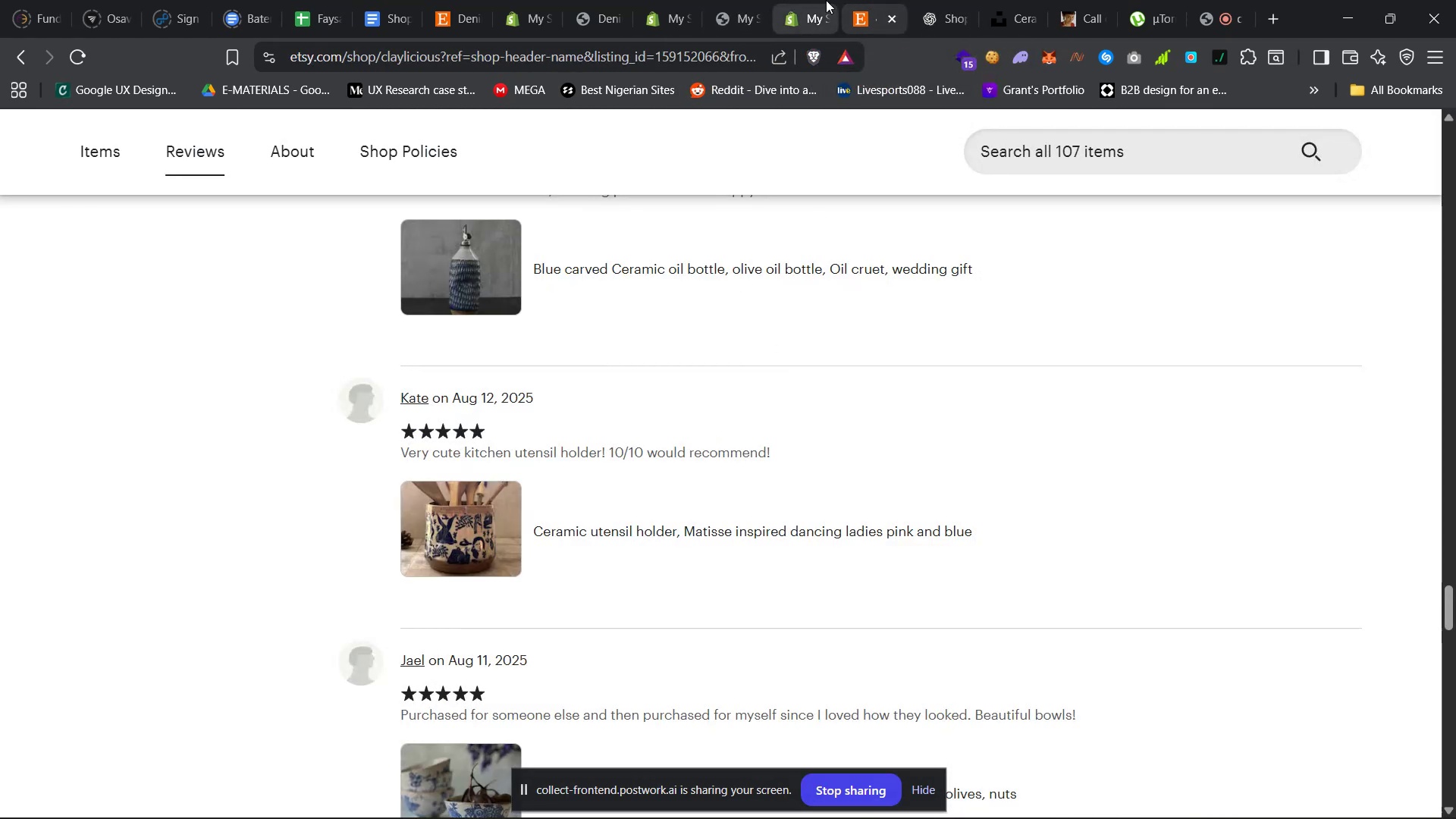 
left_click([788, 0])
 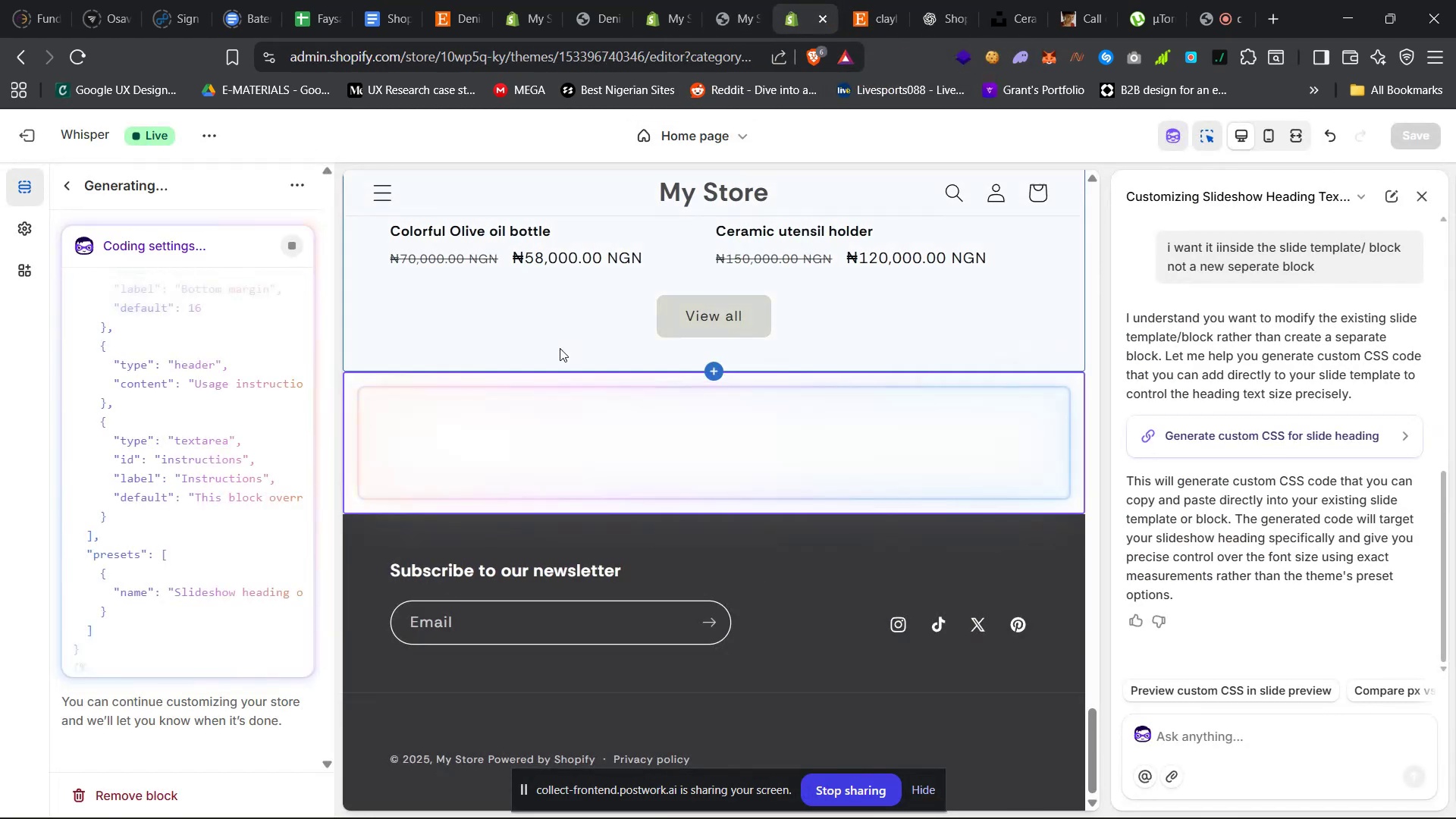 
scroll: coordinate [566, 375], scroll_direction: up, amount: 42.0
 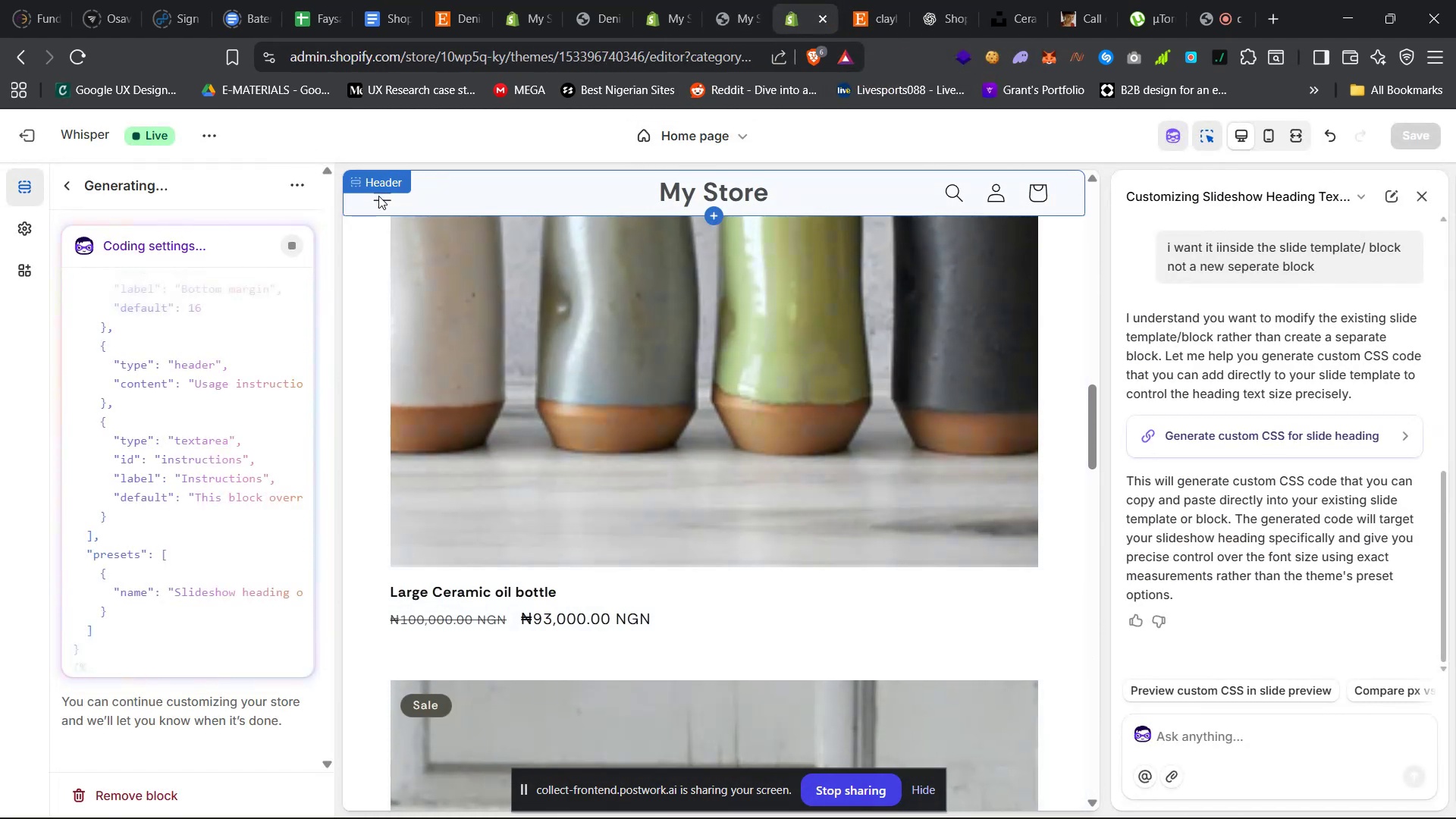 
left_click([383, 198])
 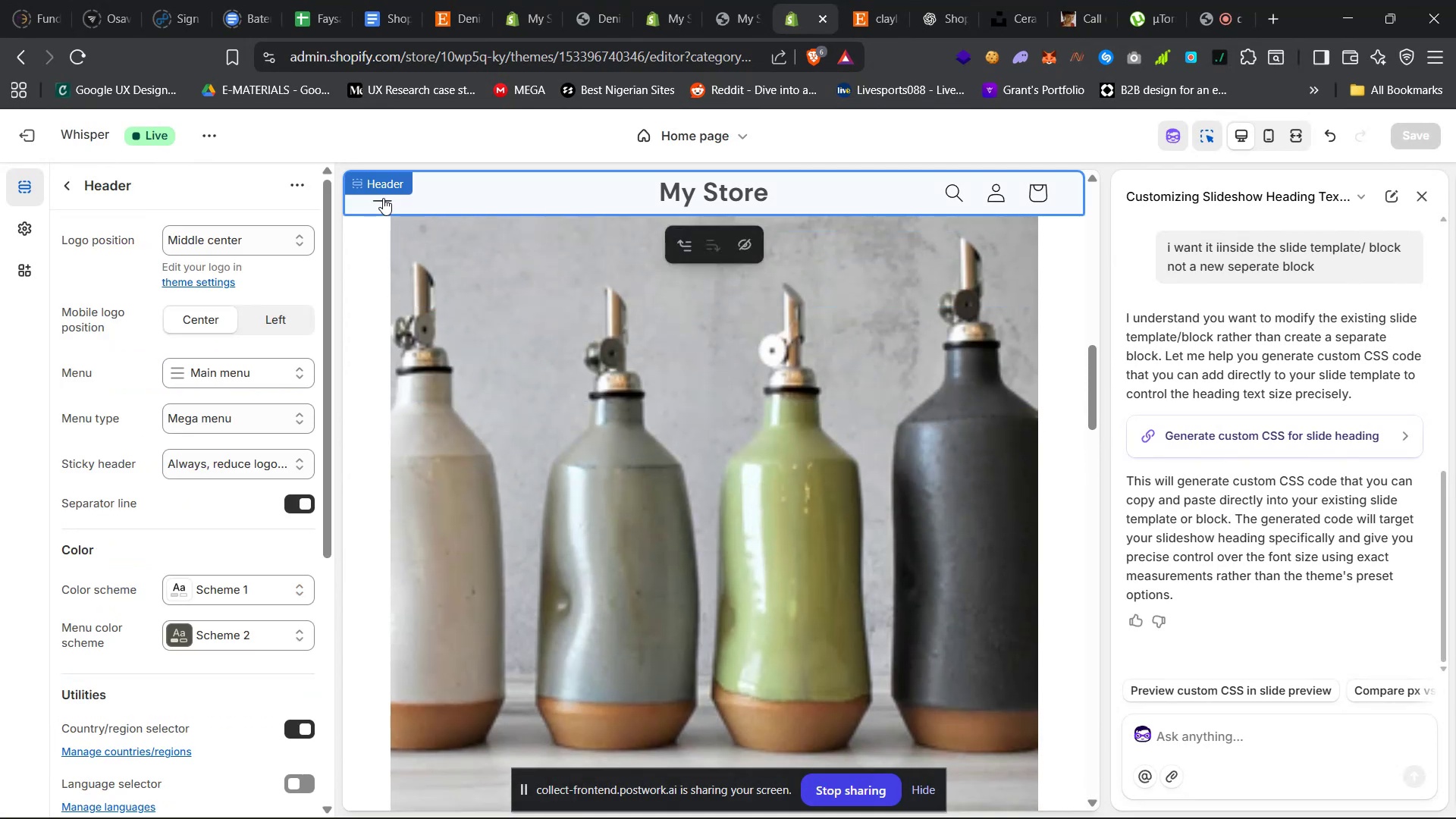 
left_click([383, 198])
 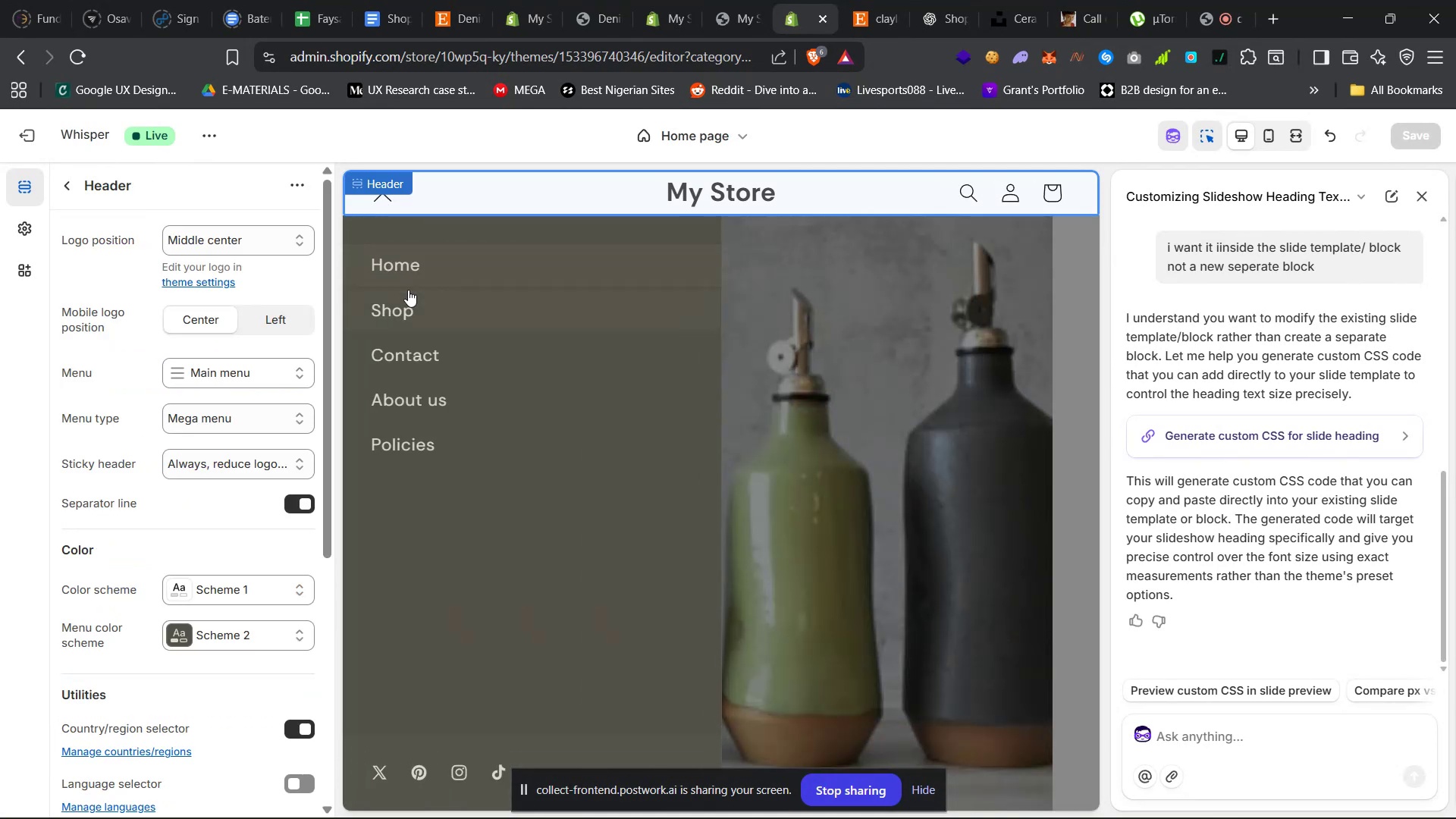 
left_click([416, 300])
 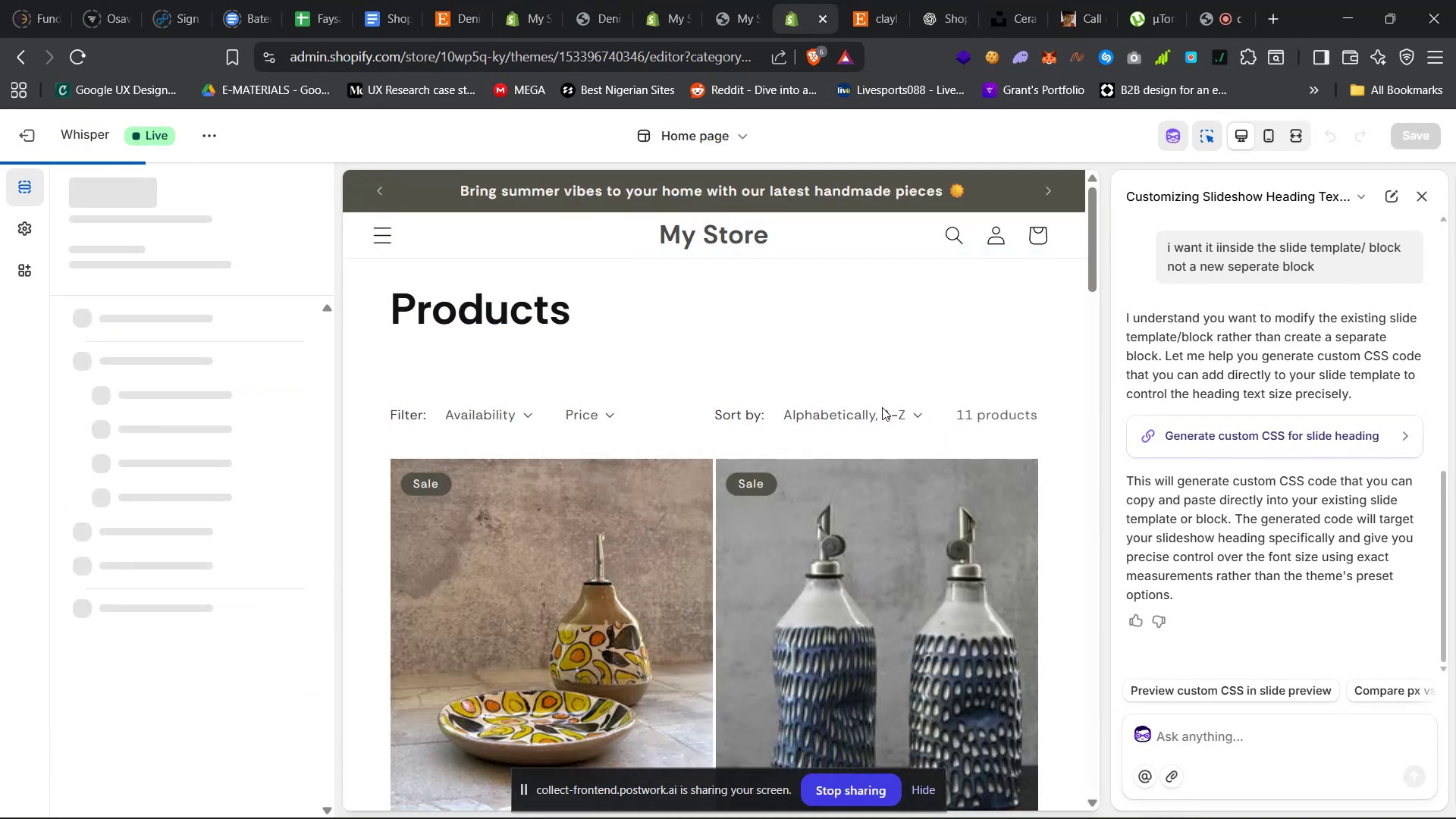 
scroll: coordinate [874, 425], scroll_direction: down, amount: 83.0
 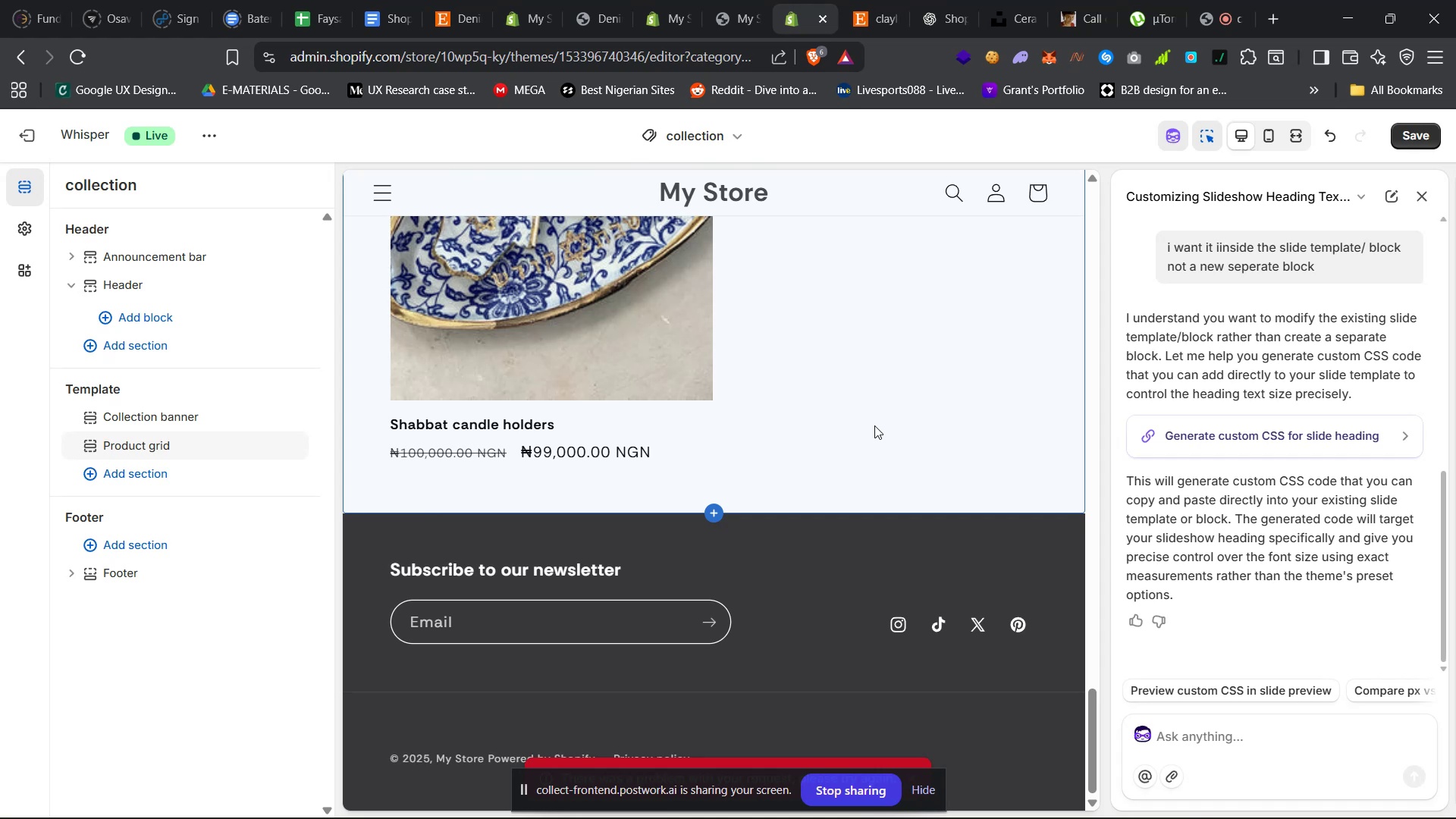 
scroll: coordinate [874, 430], scroll_direction: up, amount: 112.0
 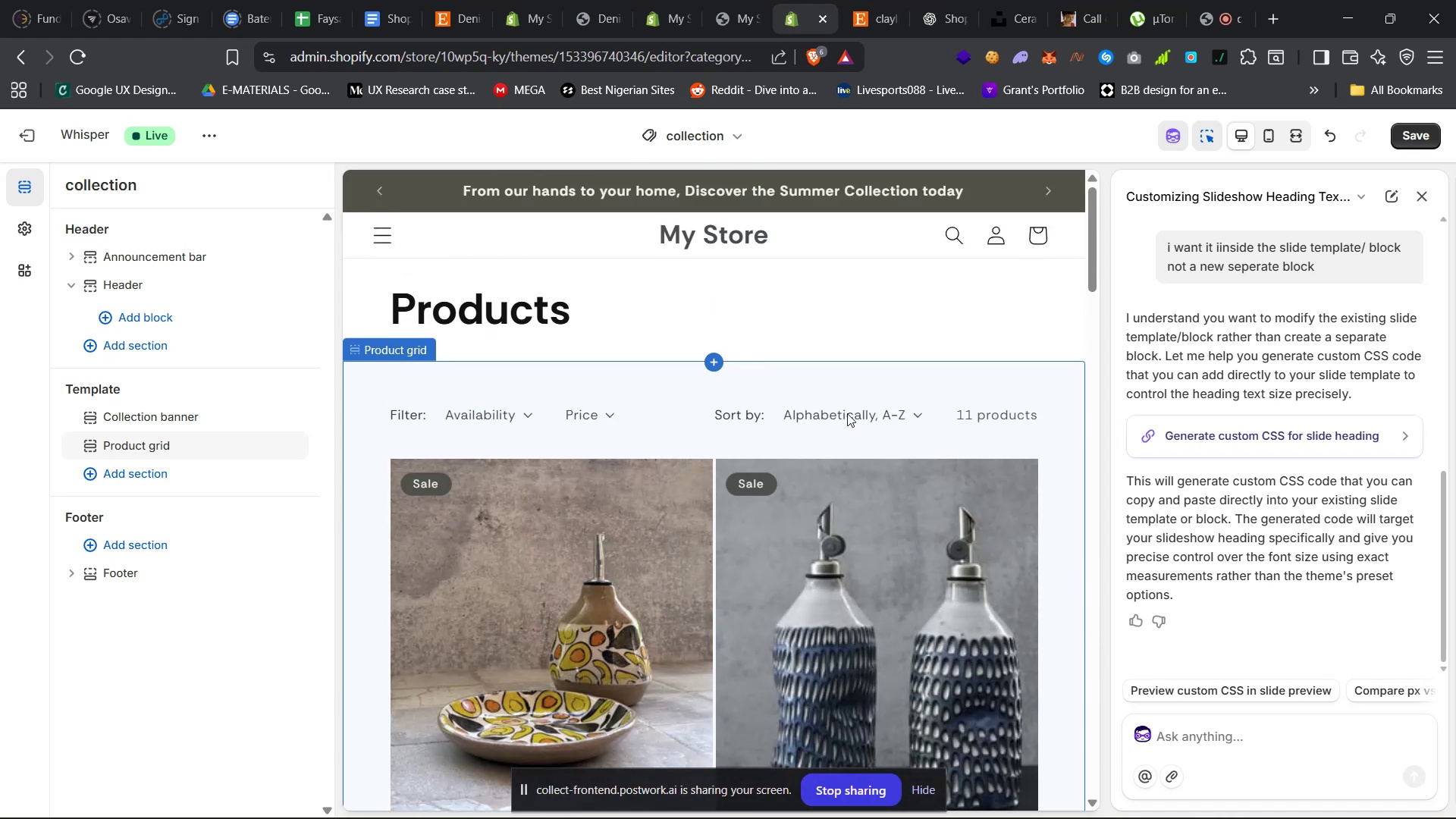 
left_click([847, 413])
 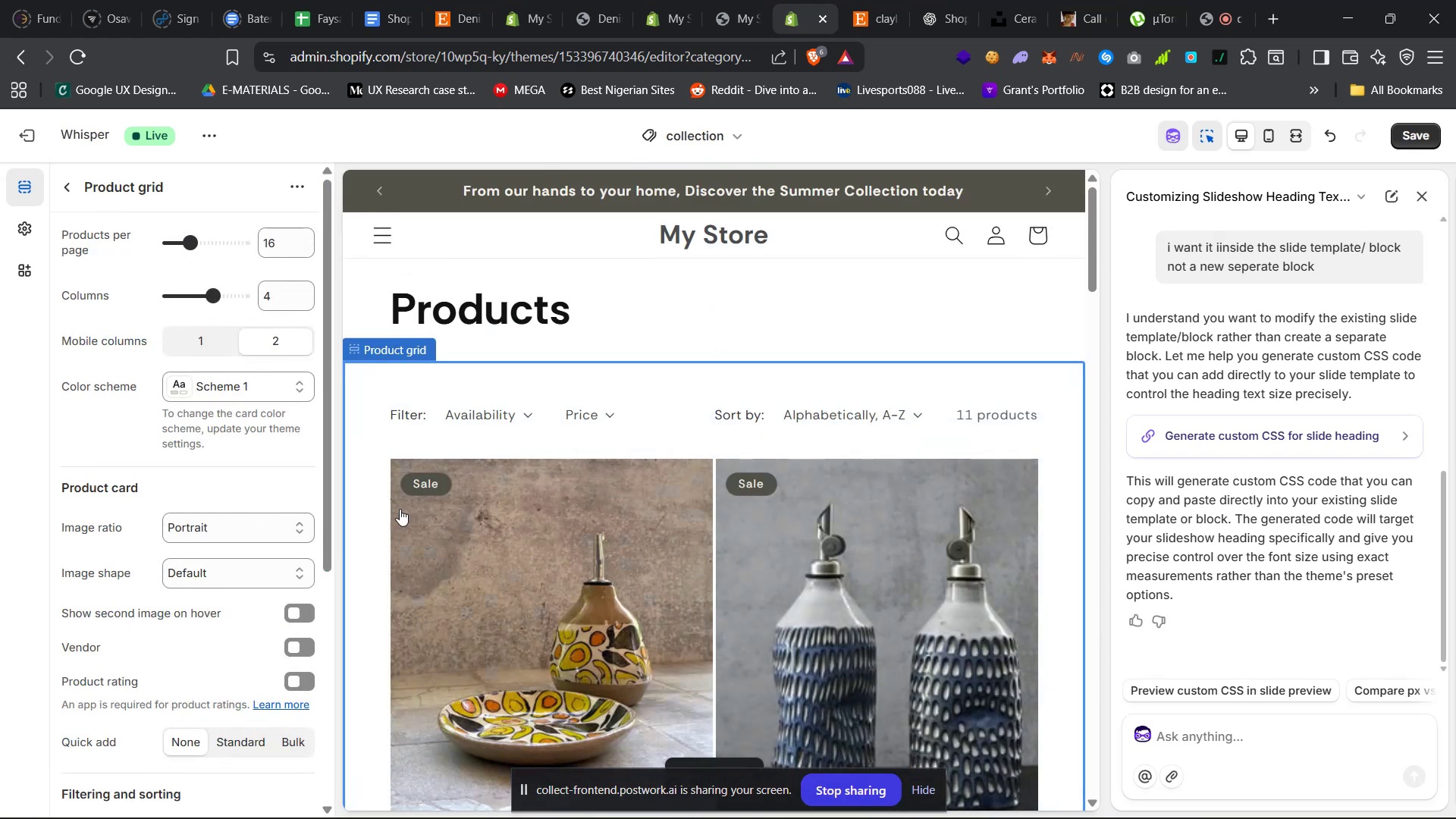 
scroll: coordinate [275, 535], scroll_direction: down, amount: 4.0
 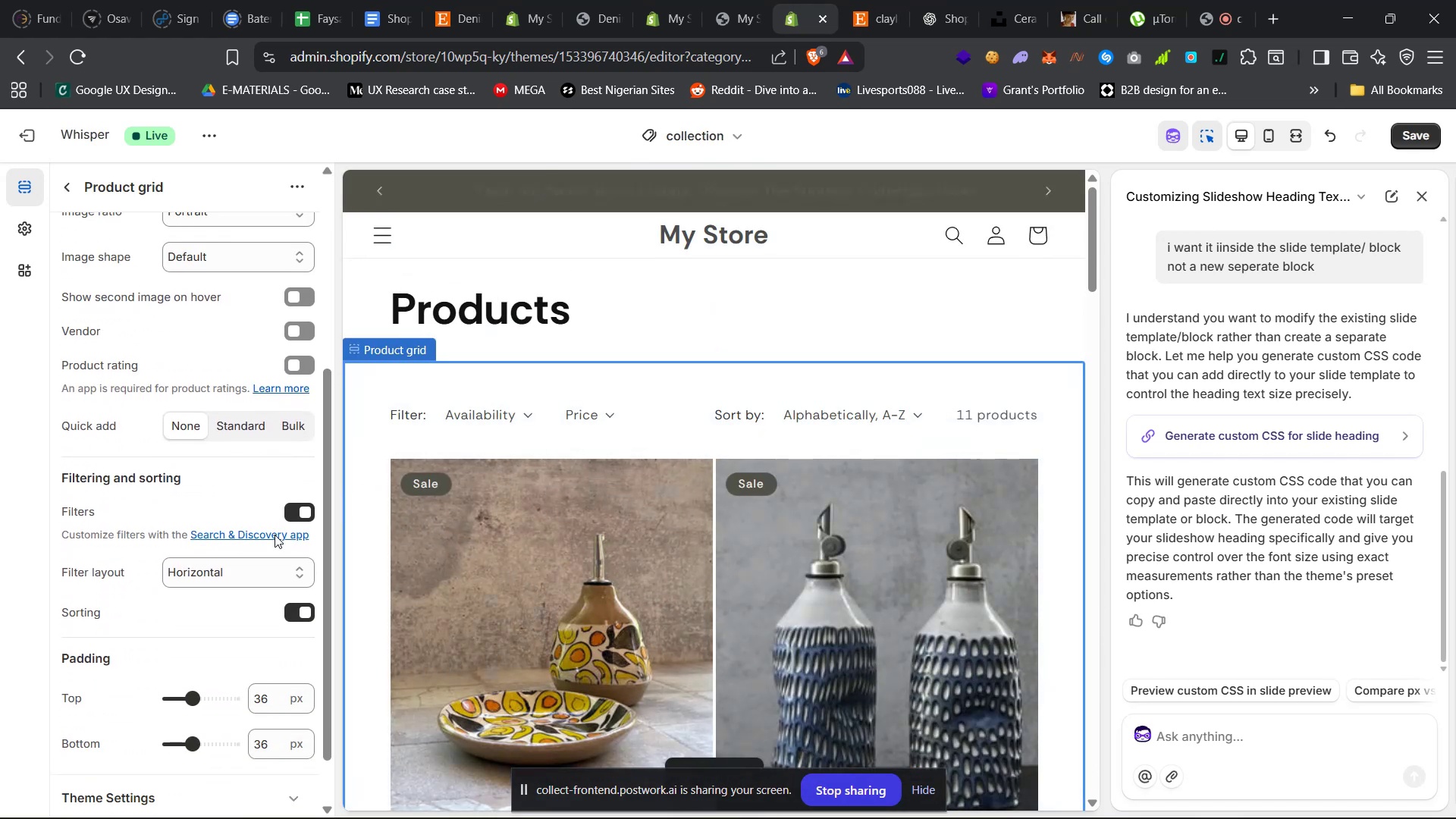 
scroll: coordinate [275, 535], scroll_direction: up, amount: 27.0
 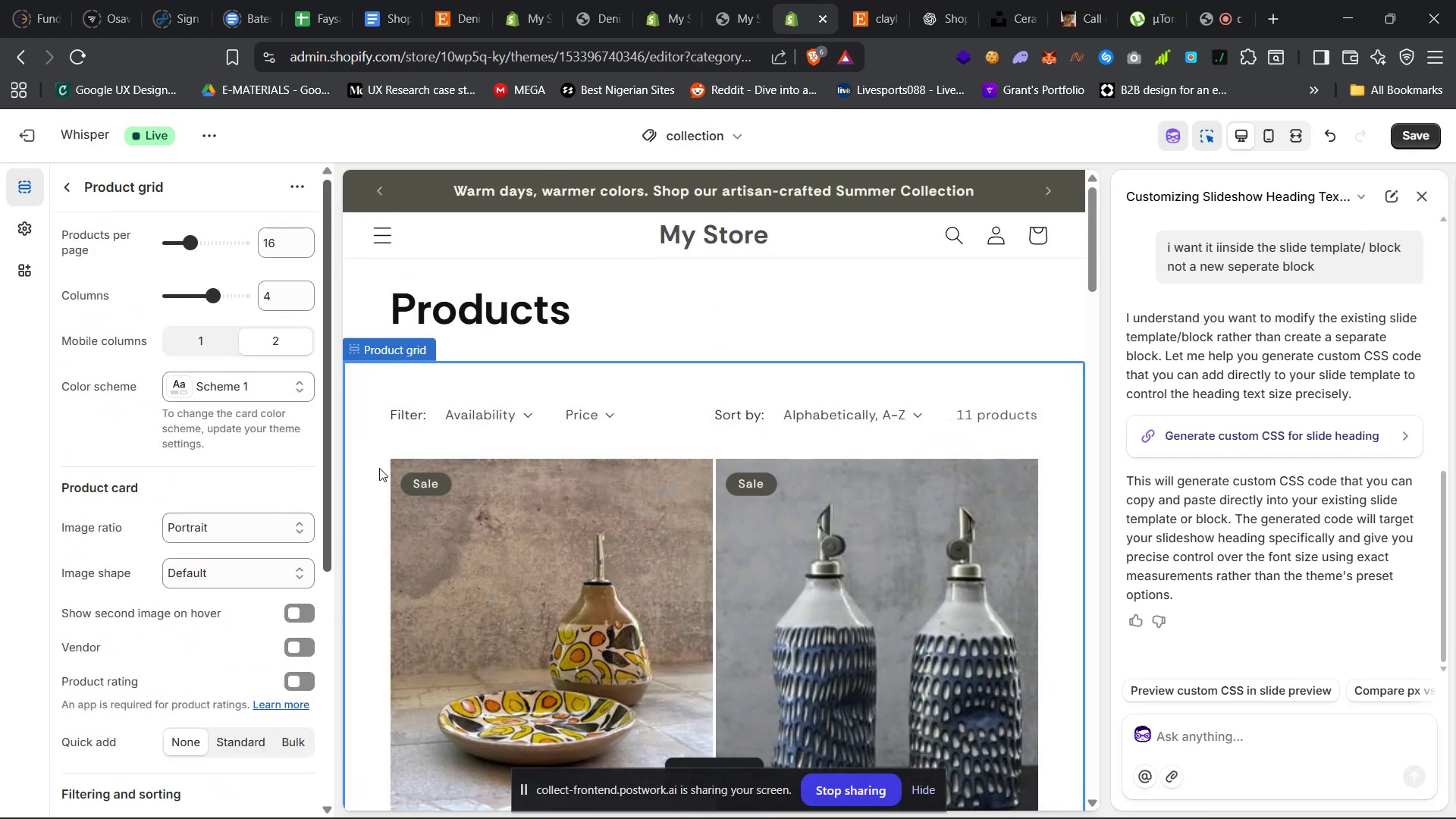 
scroll: coordinate [624, 513], scroll_direction: down, amount: 56.0
 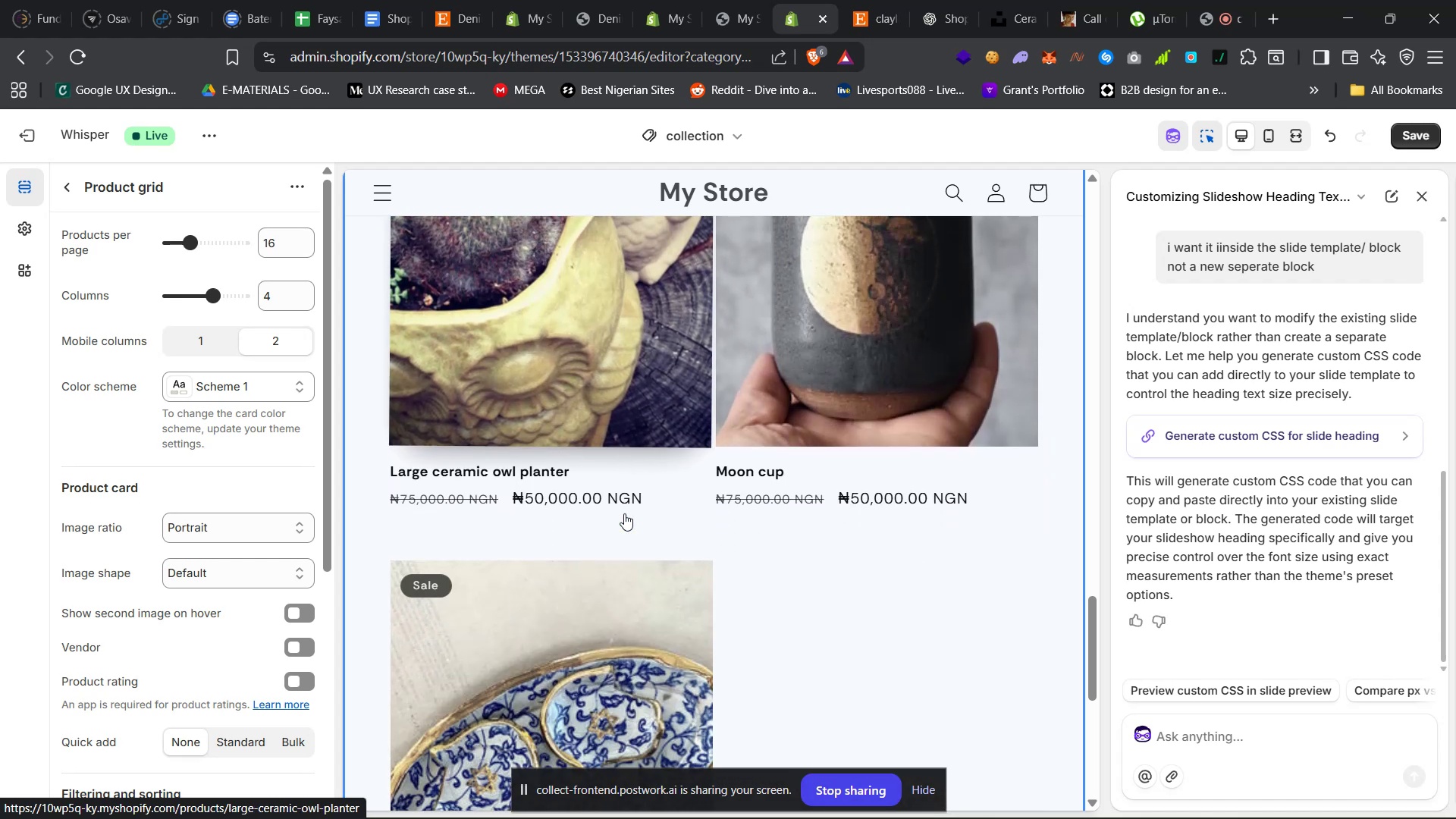 
scroll: coordinate [597, 521], scroll_direction: up, amount: 80.0
 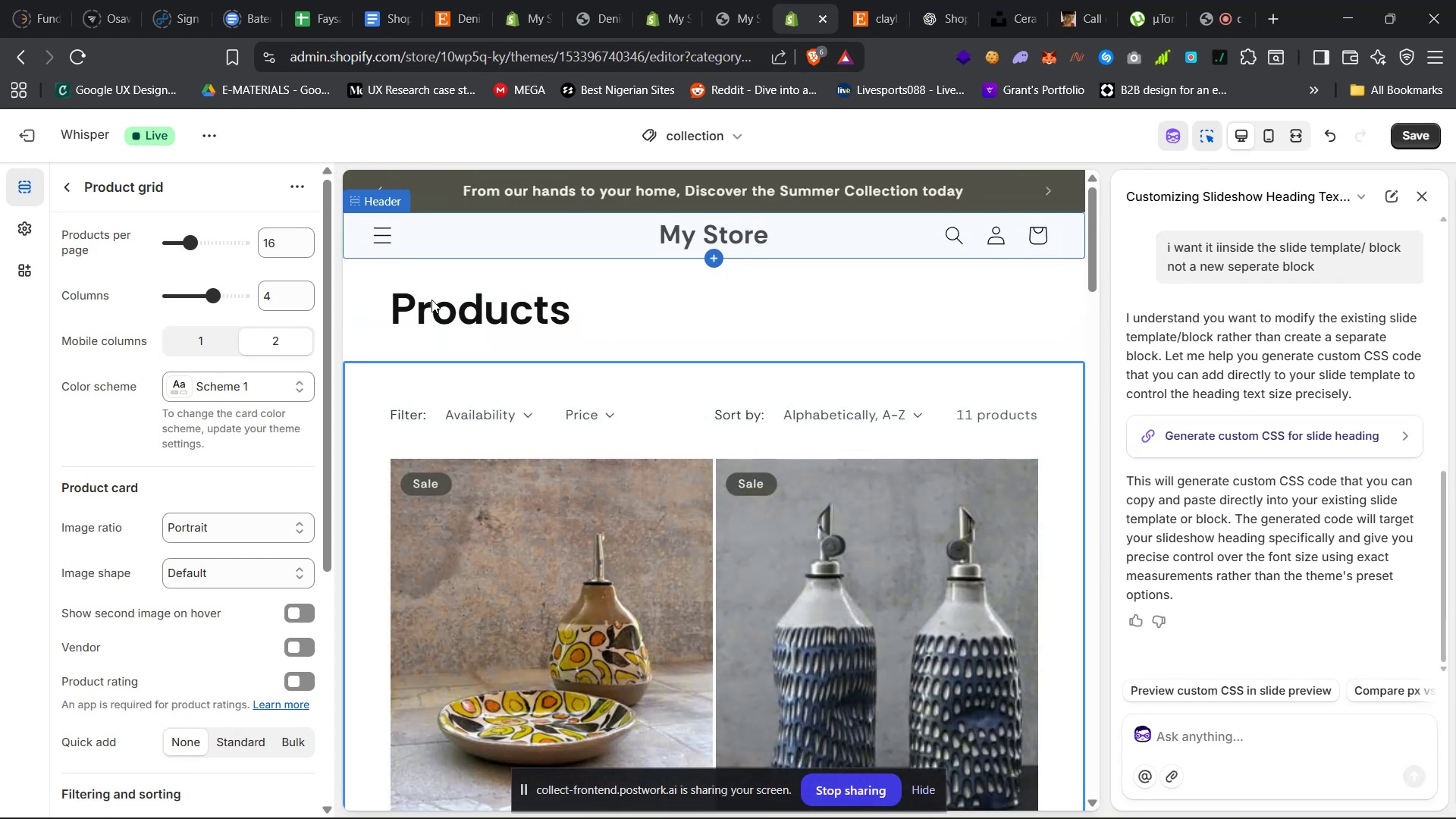 
left_click([616, 312])
 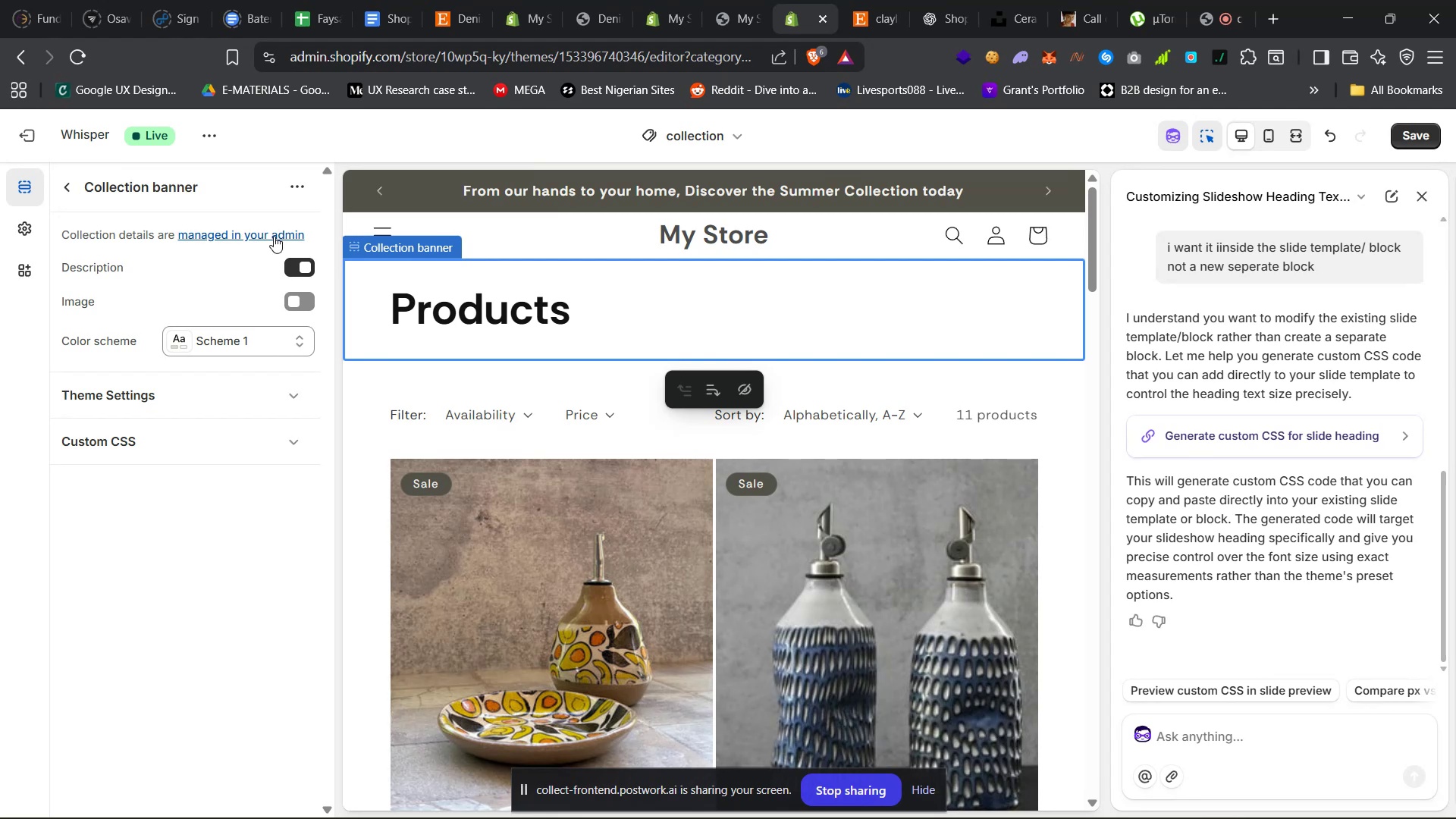 
left_click([271, 235])
 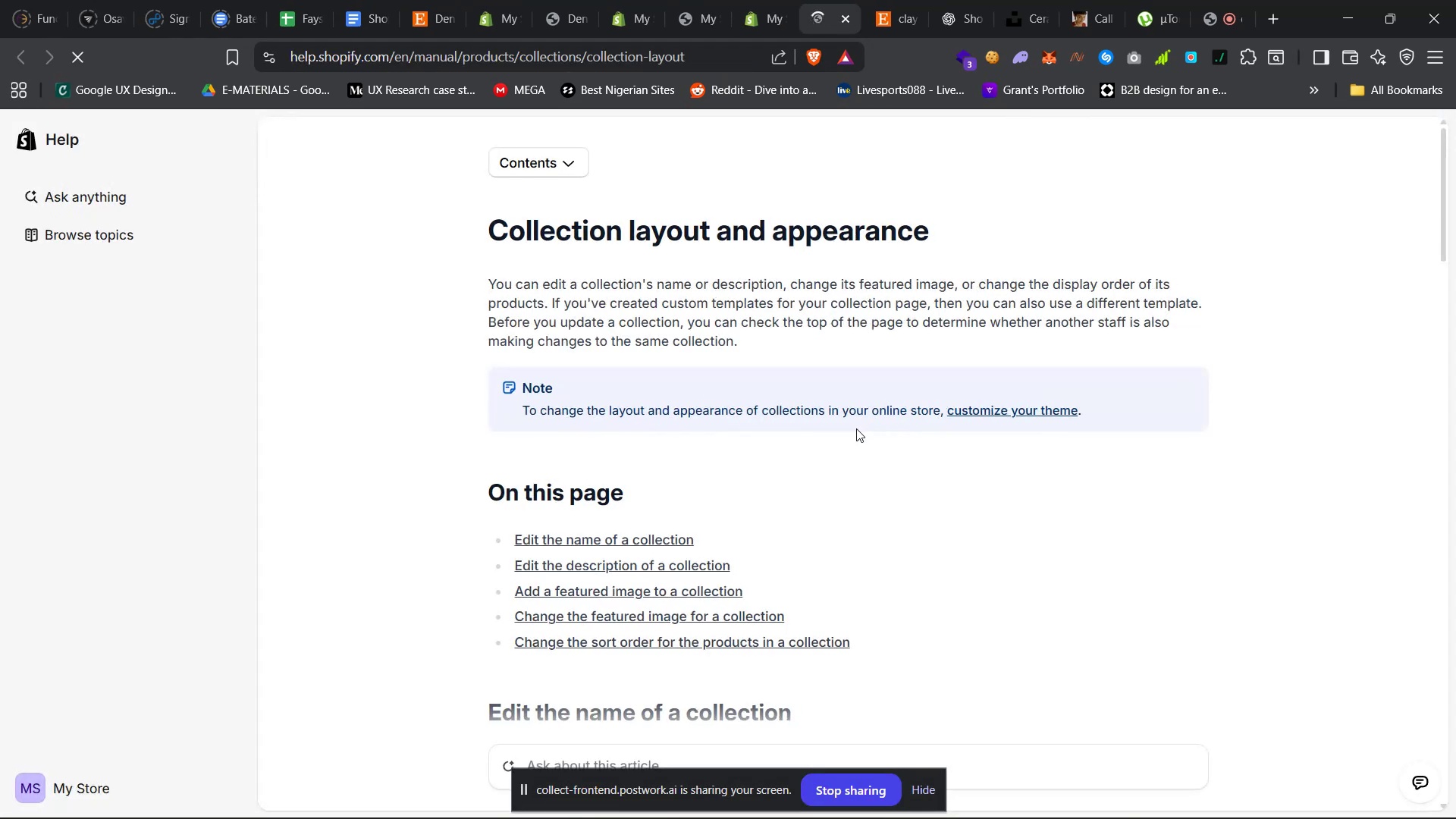 
wait(6.88)
 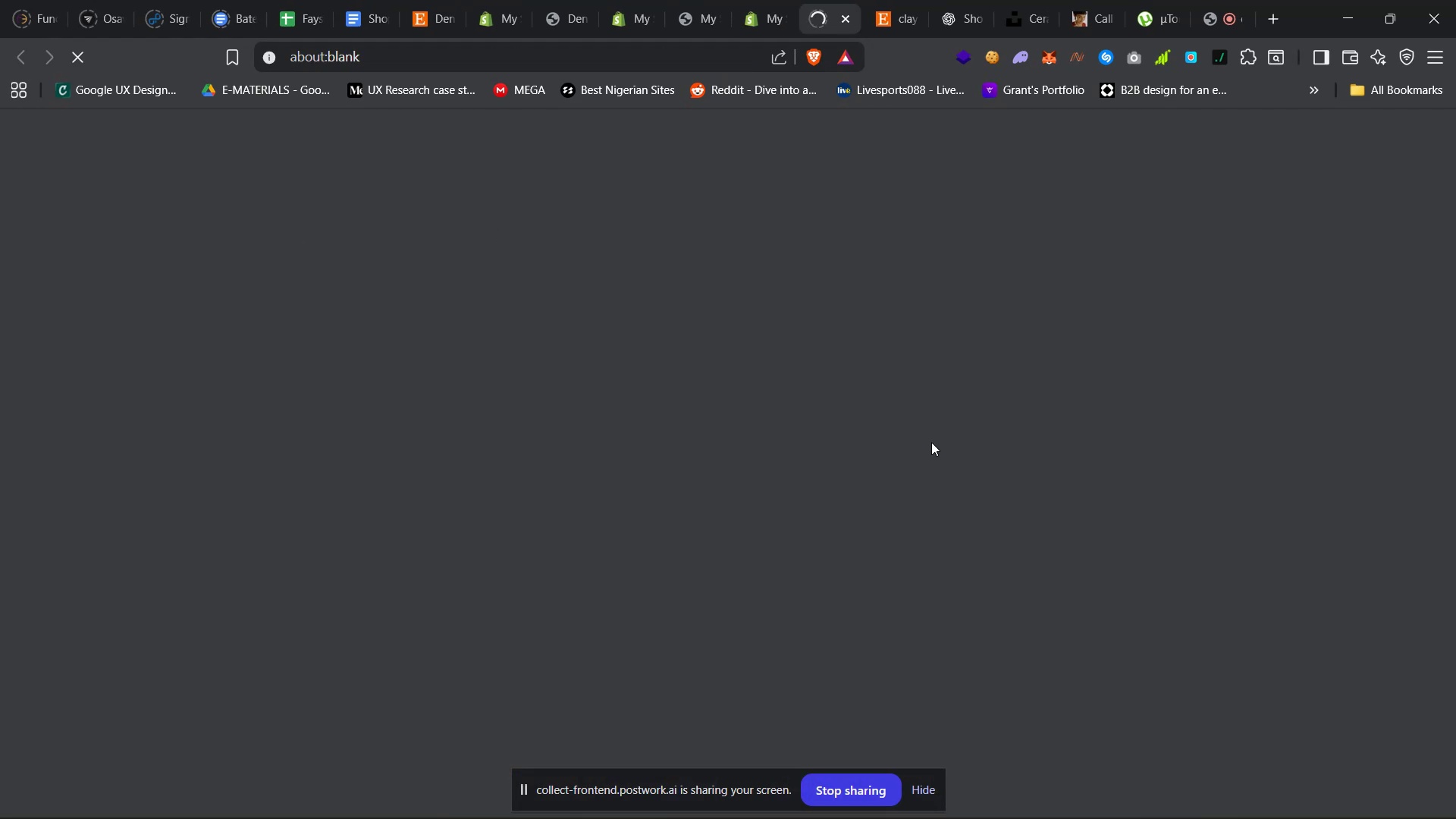 
scroll: coordinate [868, 414], scroll_direction: down, amount: 25.0
 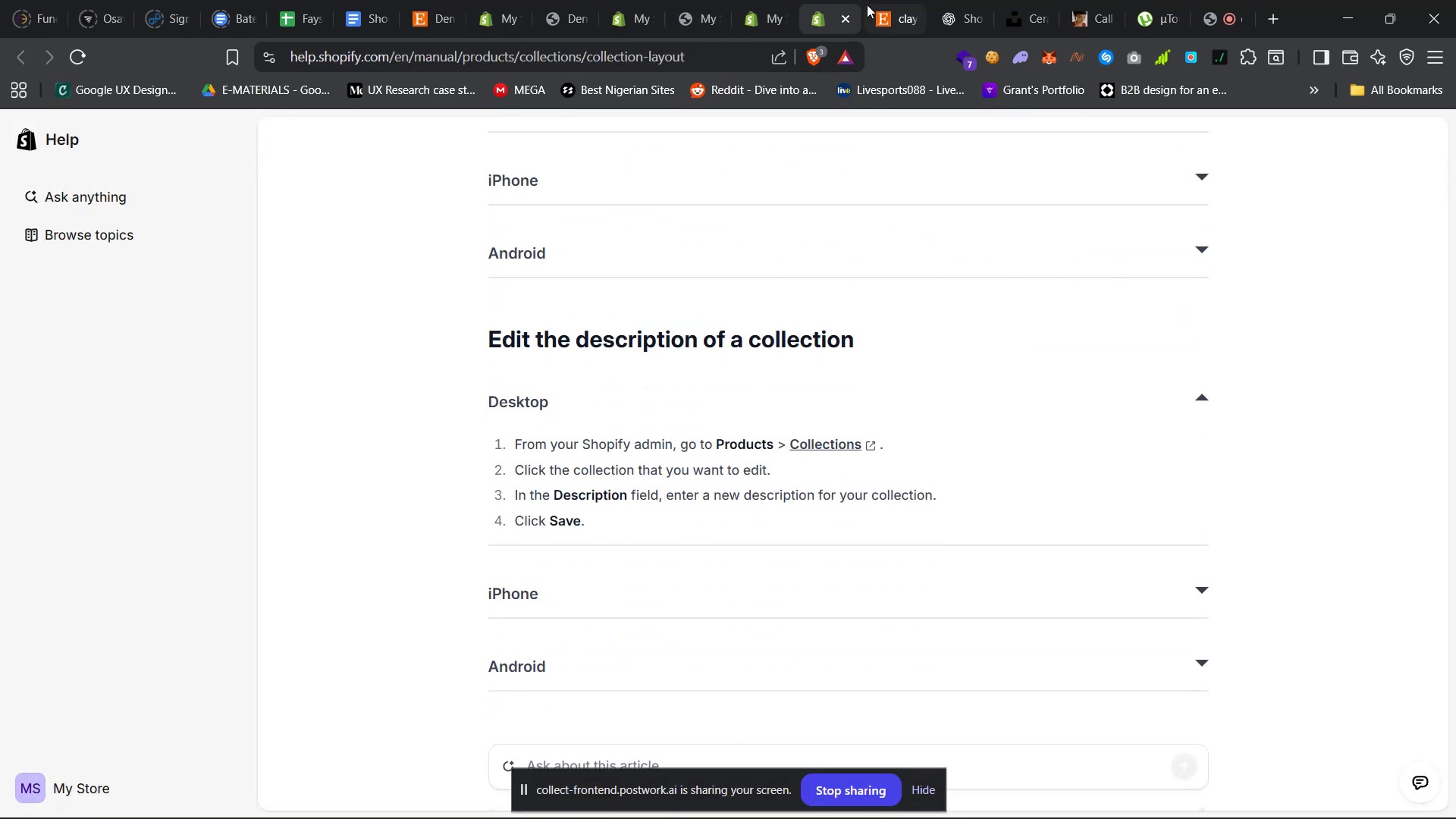 
left_click([848, 20])
 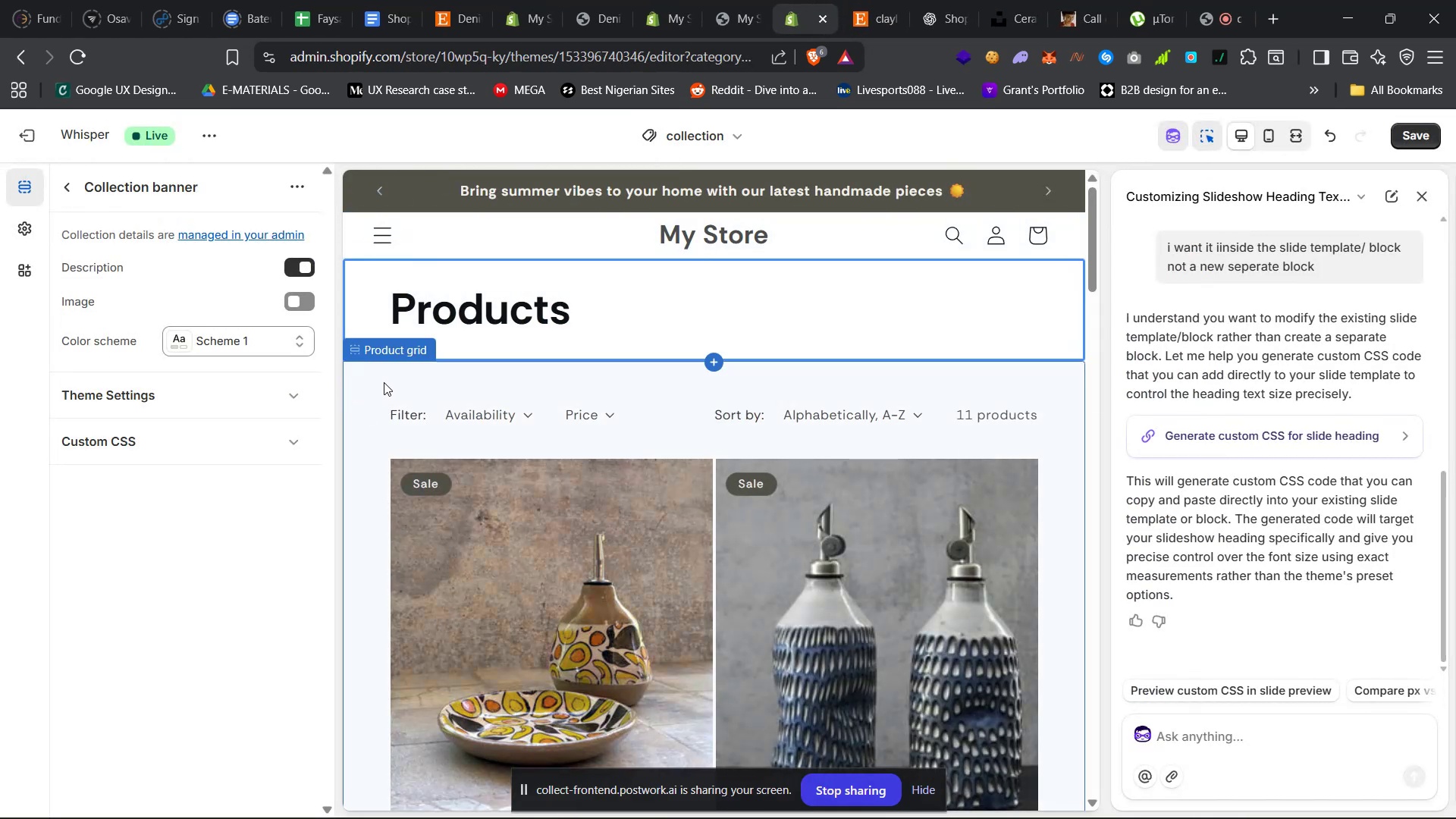 
wait(5.23)
 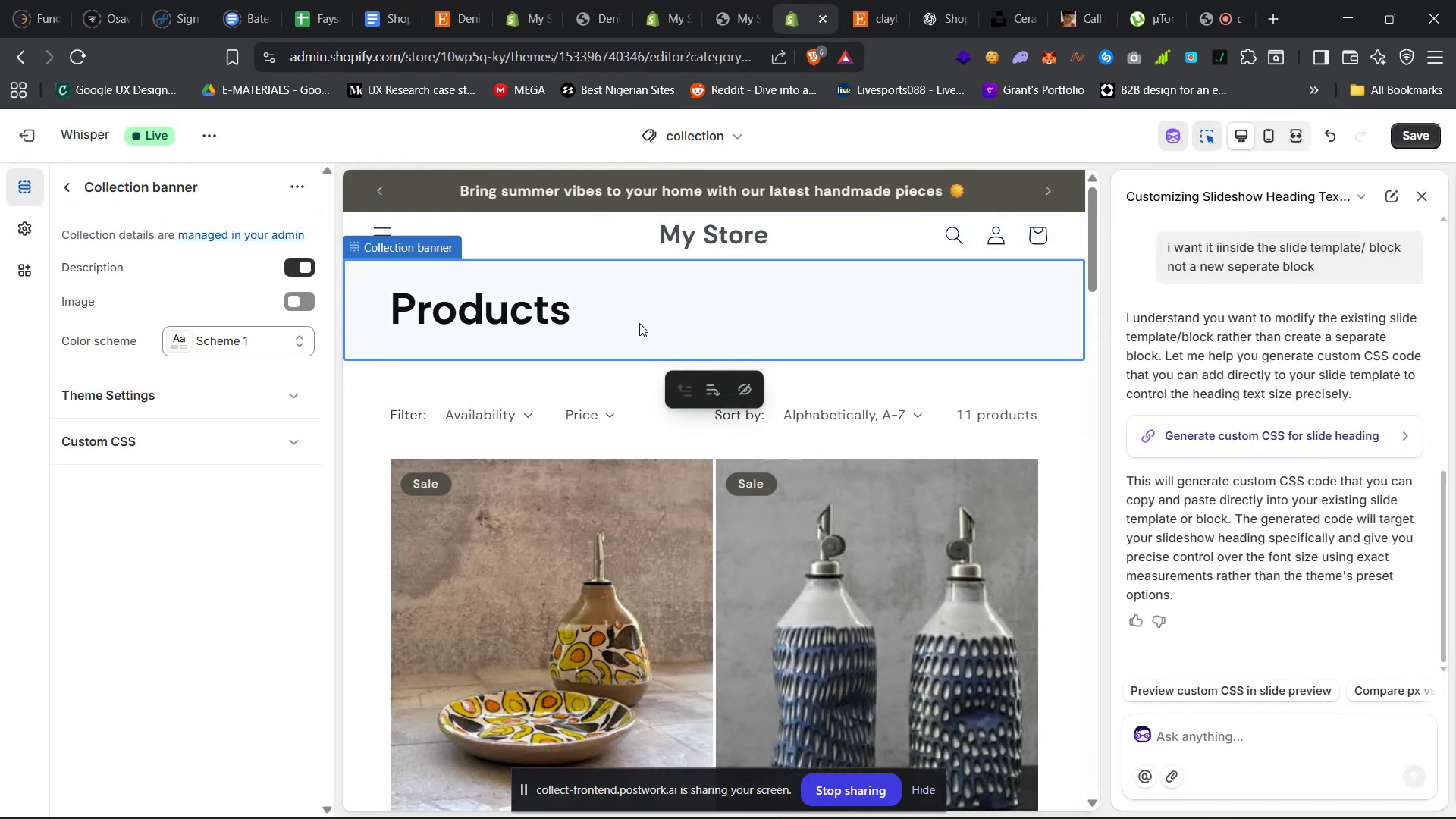 
left_click([745, 0])
 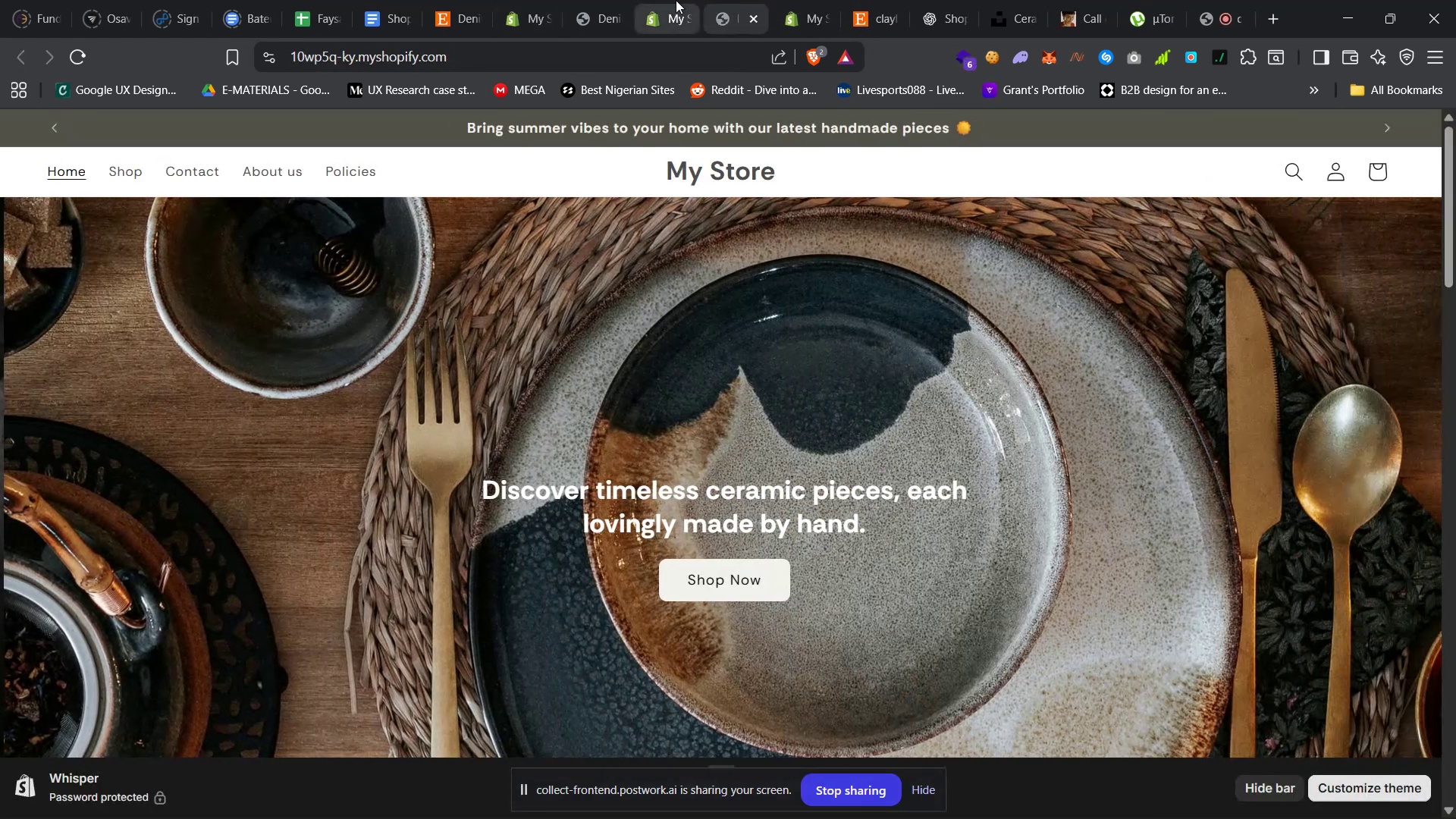 
left_click([663, 0])
 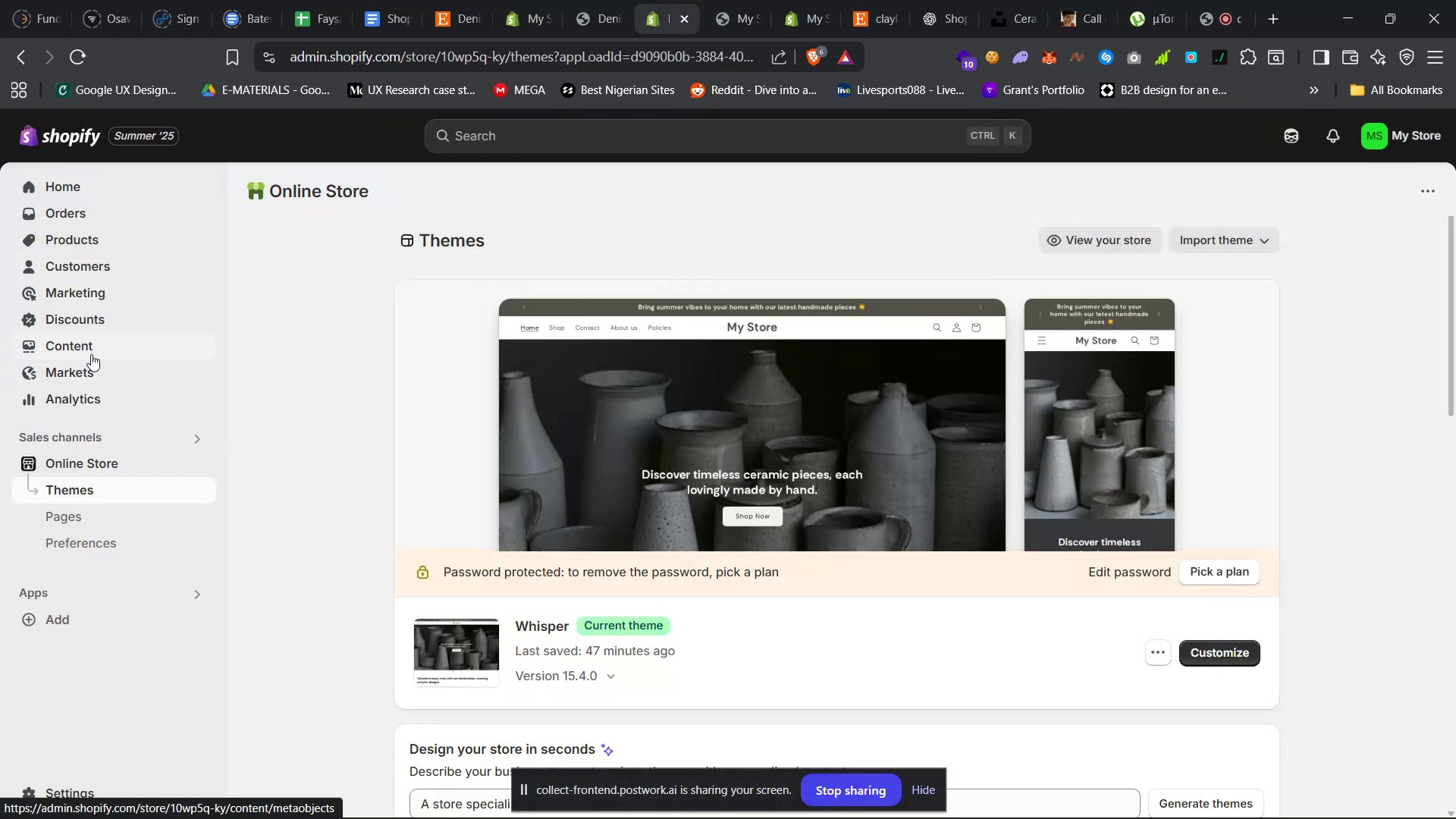 
left_click([95, 340])
 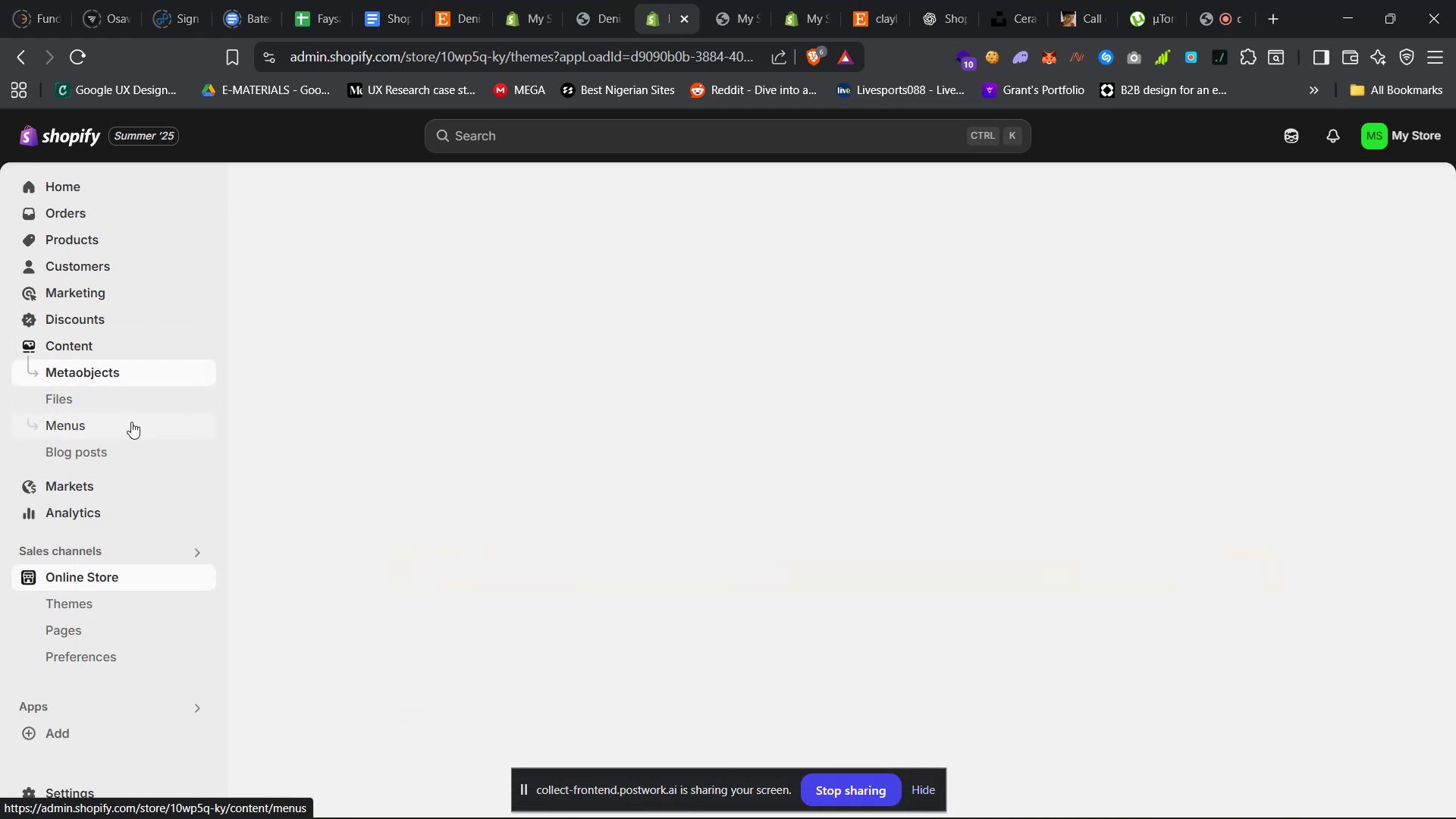 
left_click([130, 426])
 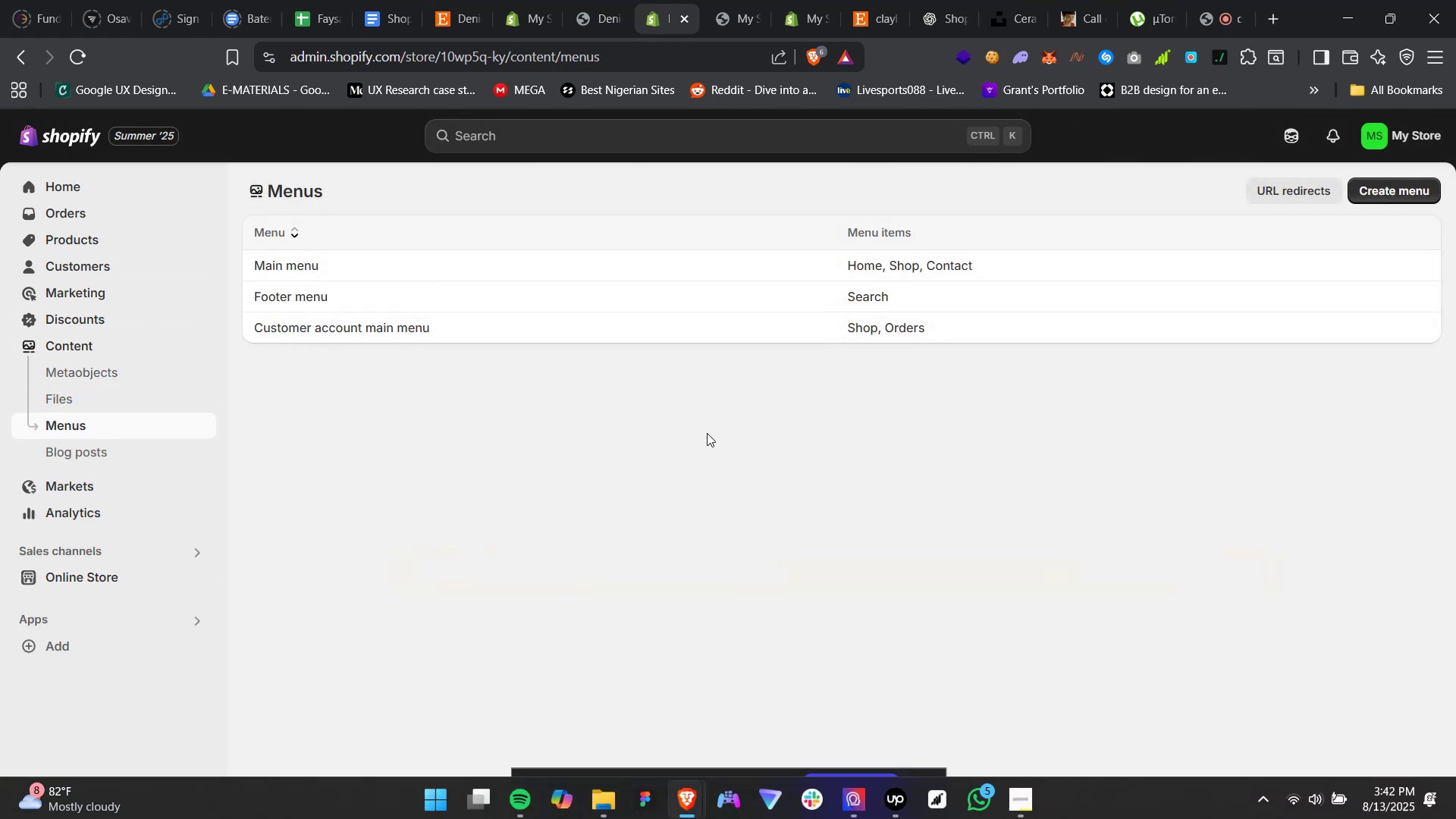 
left_click([647, 264])
 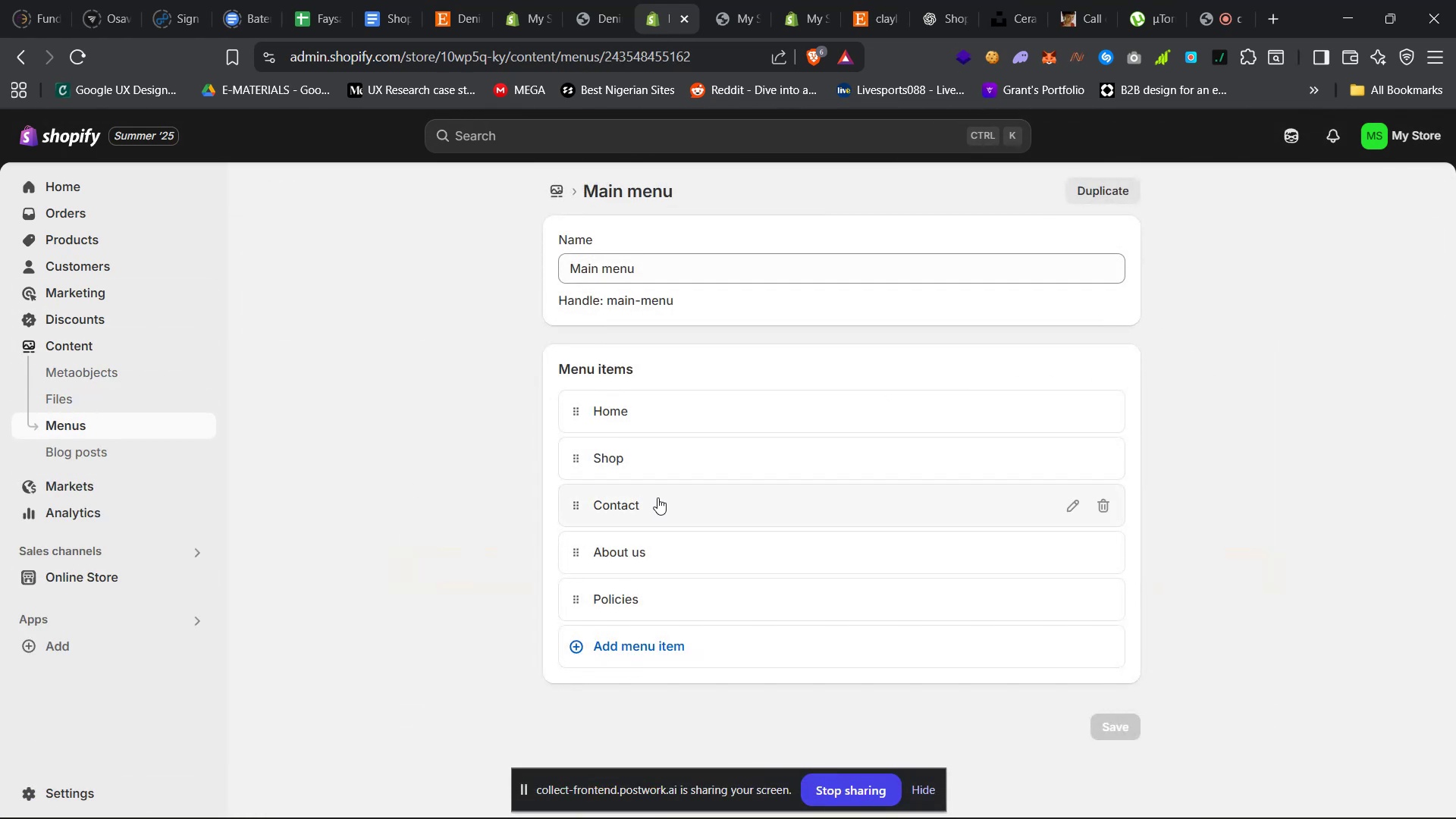 
left_click([695, 454])
 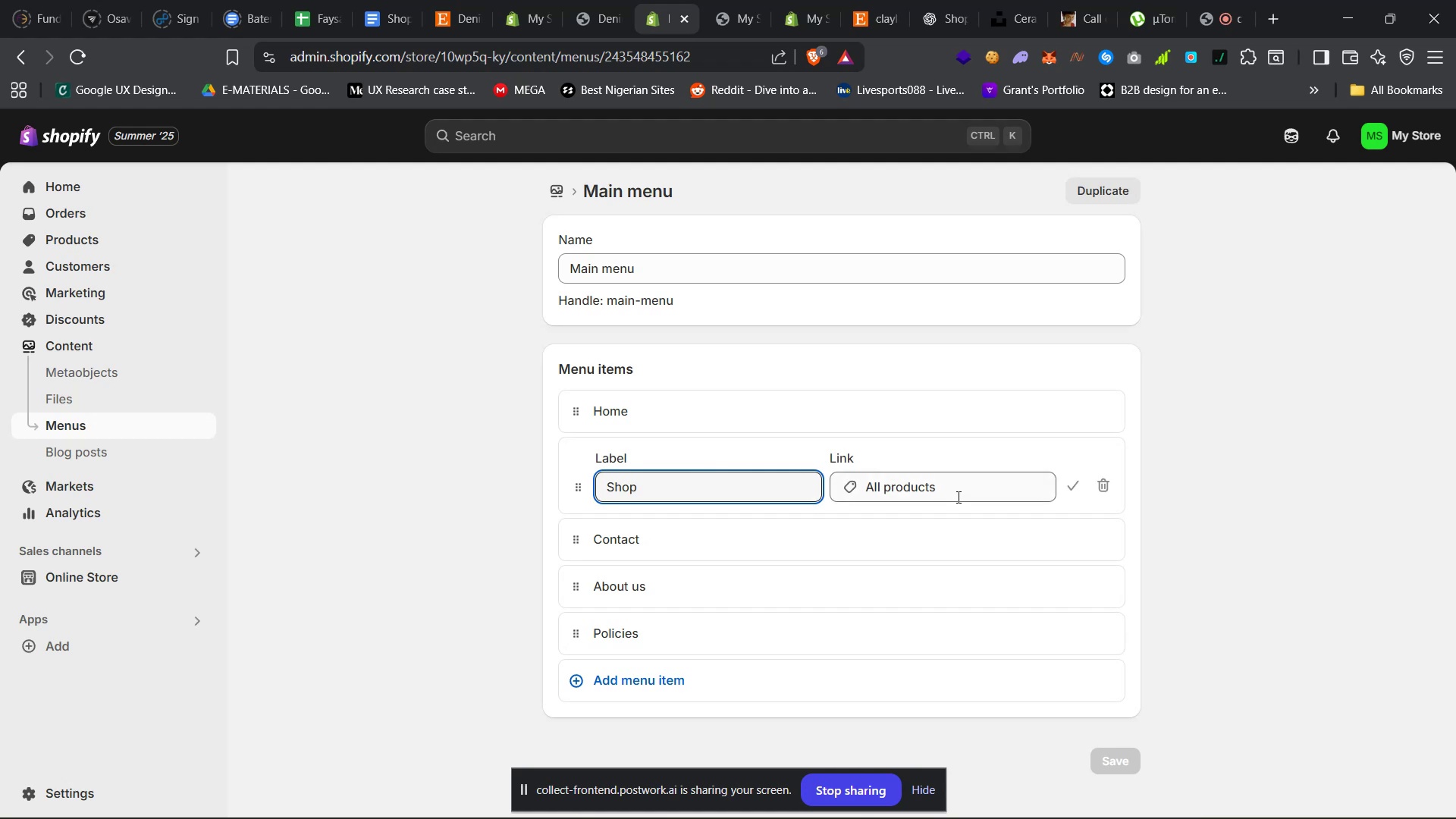 
left_click([957, 491])
 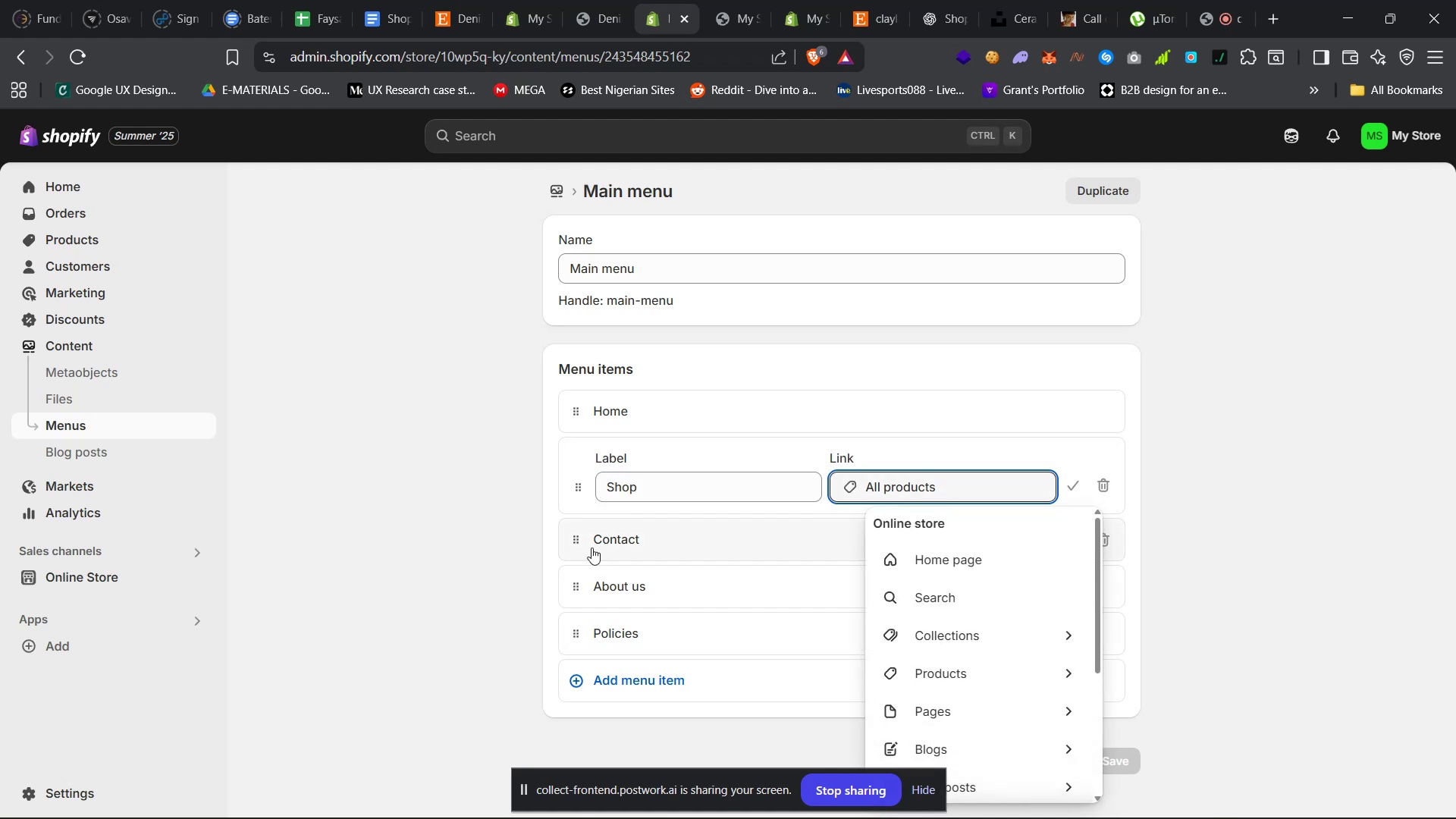 
left_click([403, 554])
 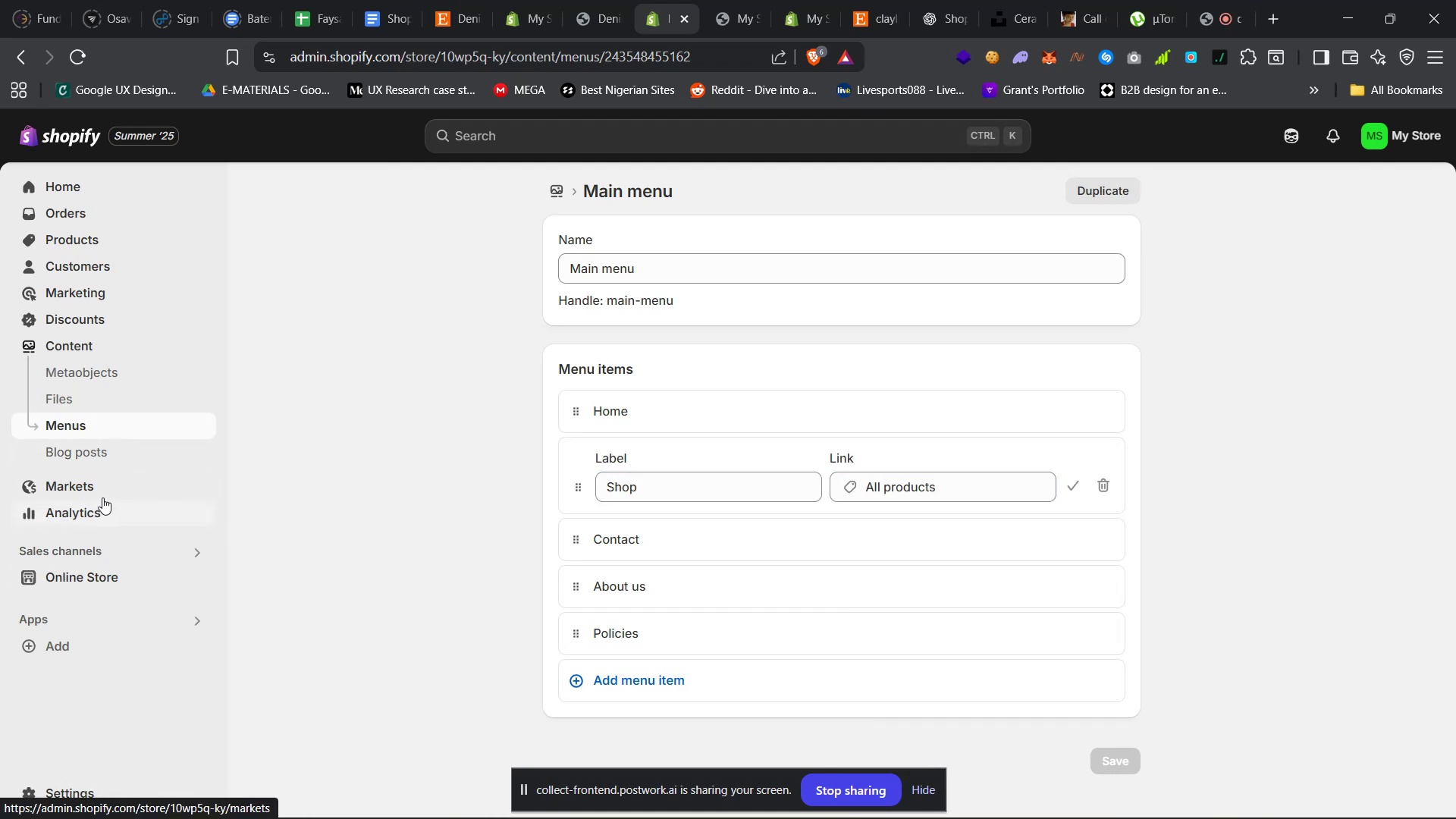 
left_click([98, 580])
 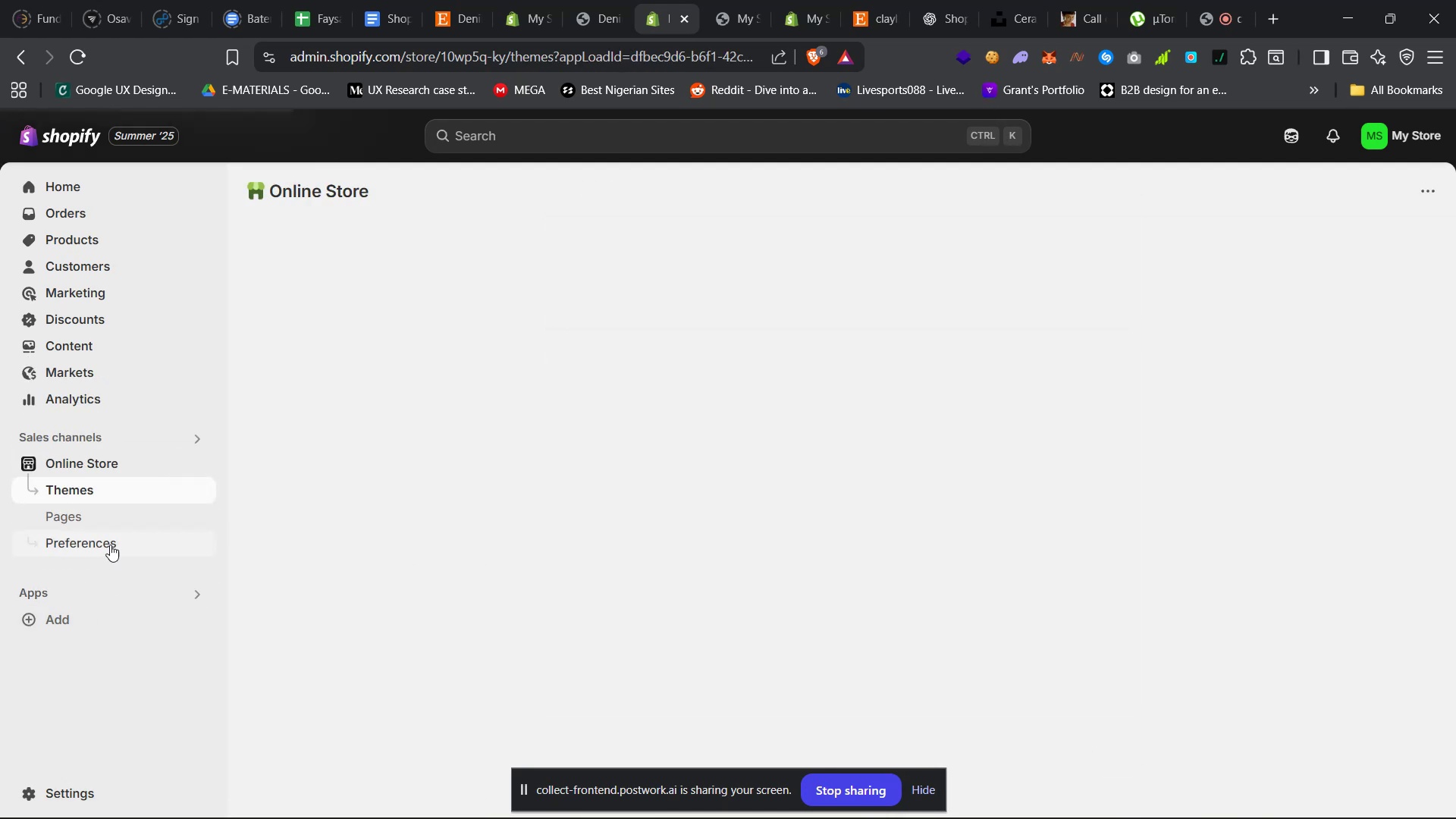 
left_click([114, 516])
 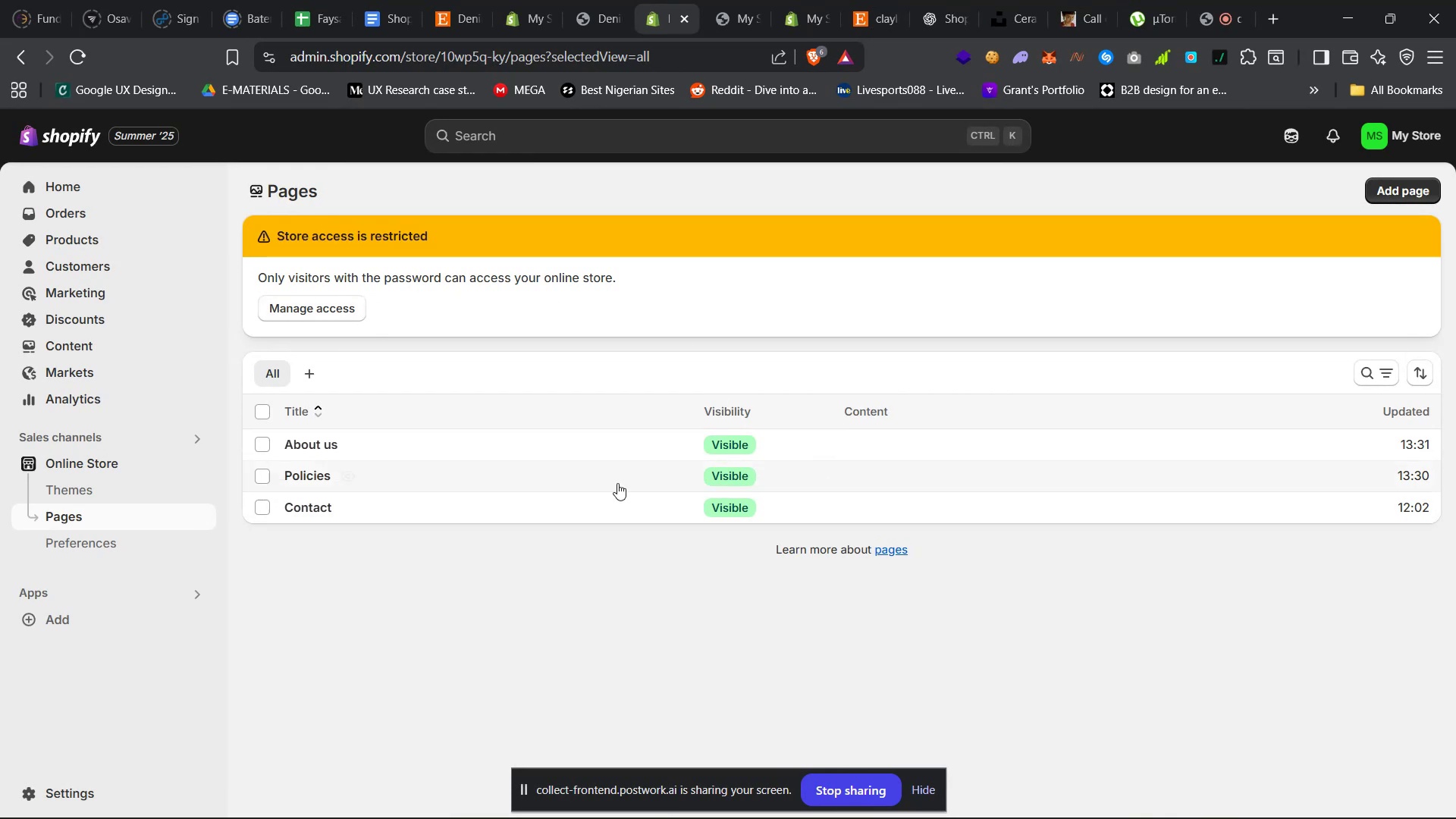 
wait(6.32)
 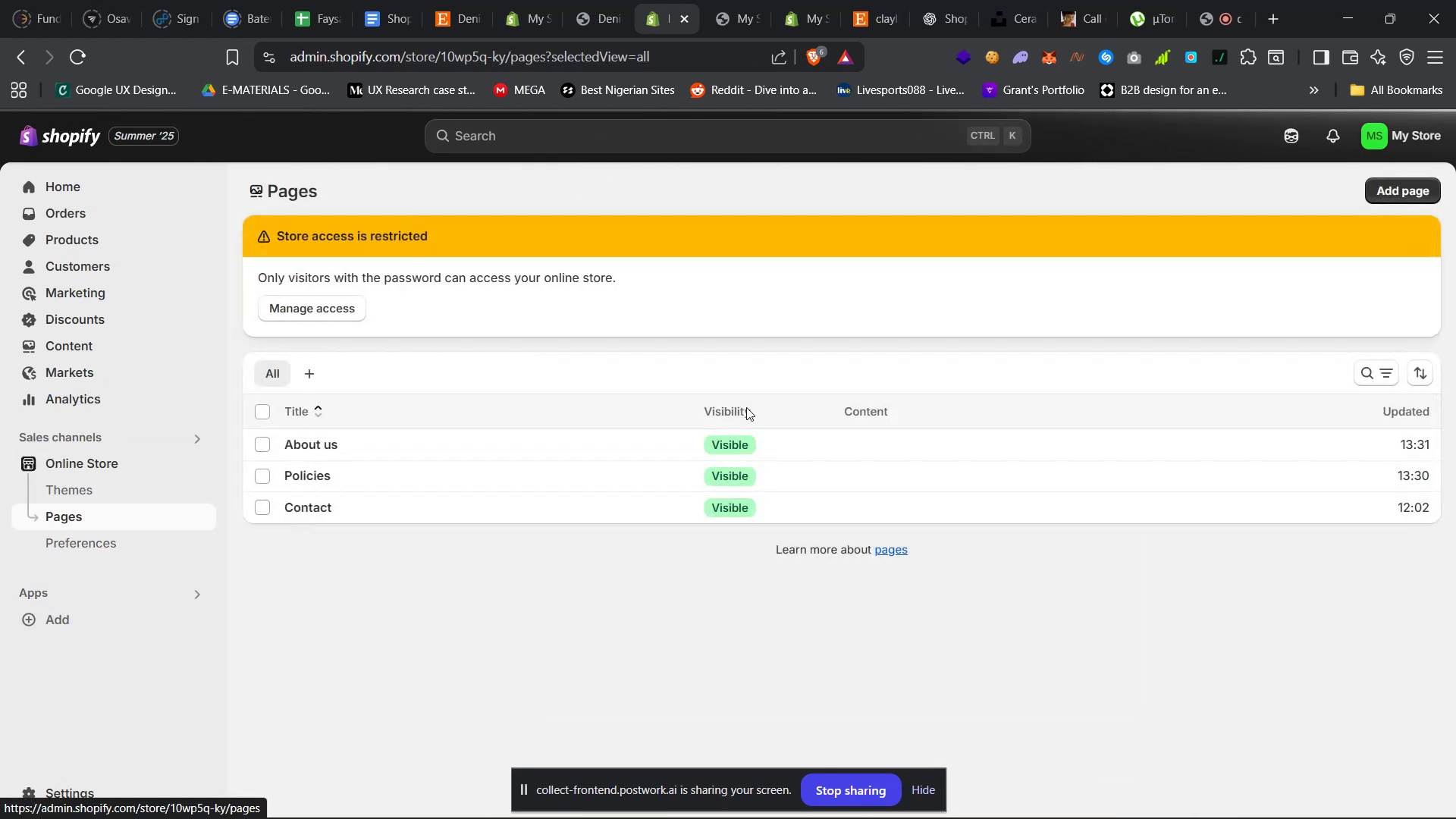 
left_click([128, 539])
 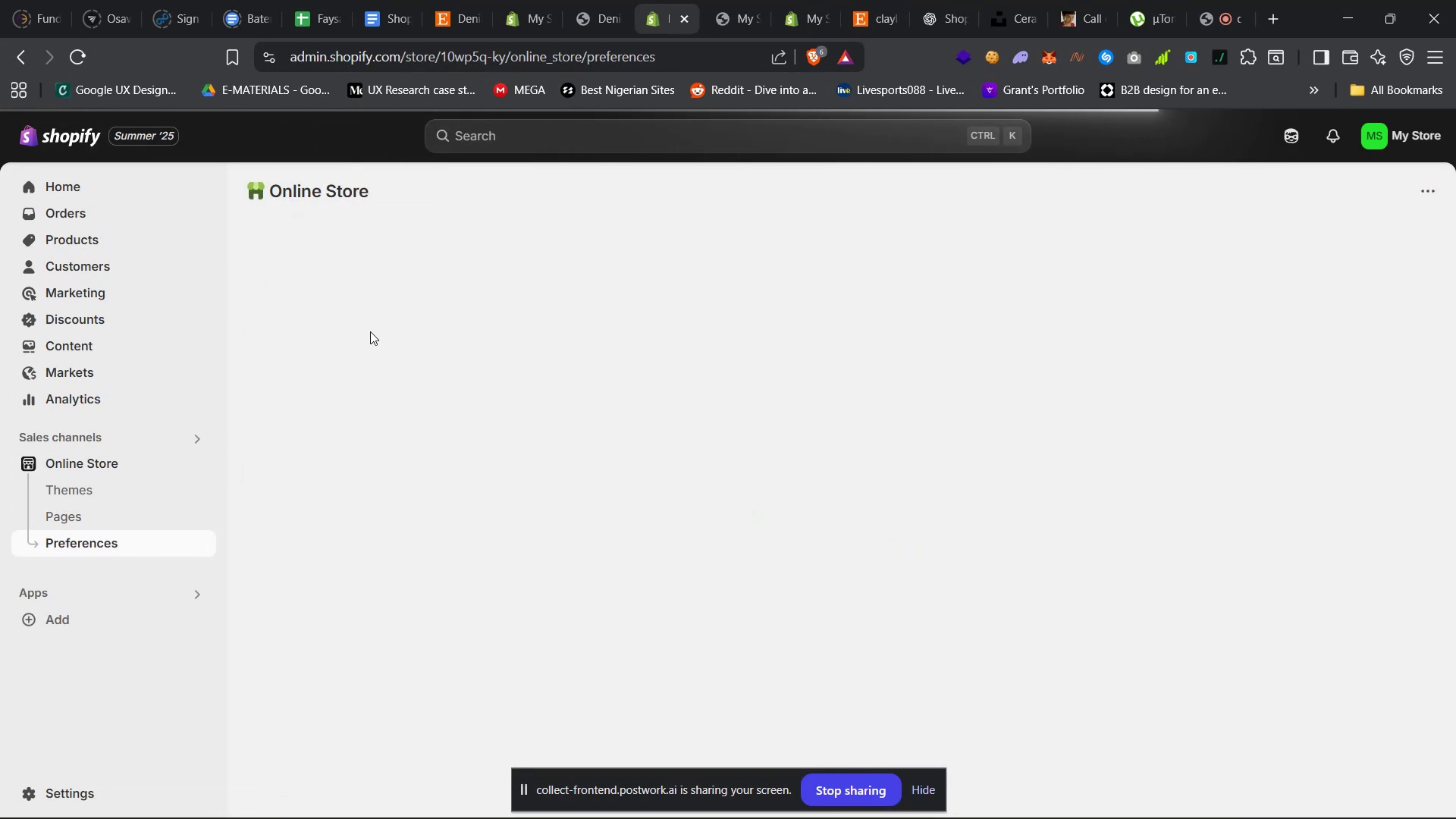 
scroll: coordinate [594, 480], scroll_direction: down, amount: 30.0
 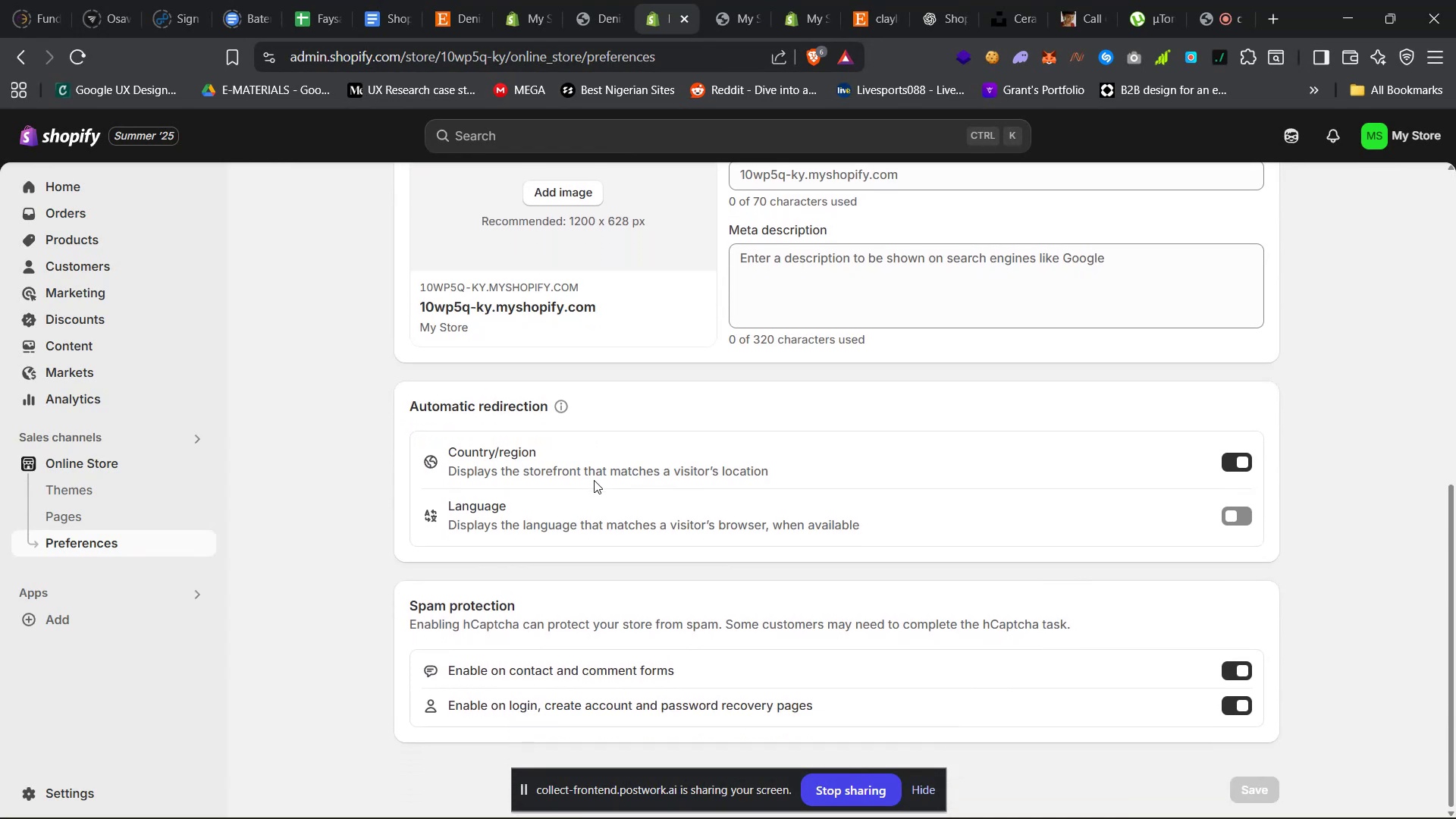 
wait(6.84)
 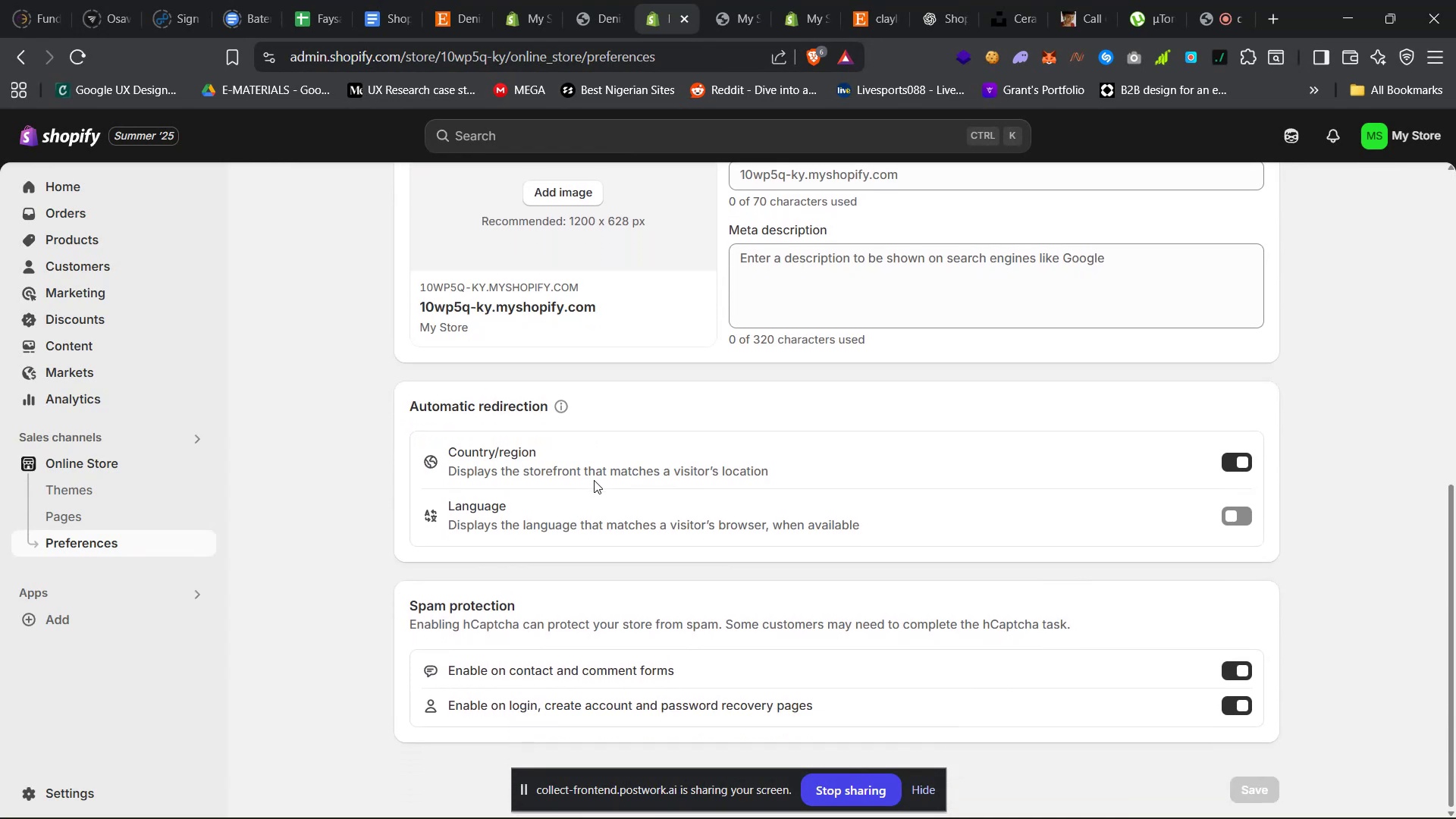 
mouse_move([996, 795])
 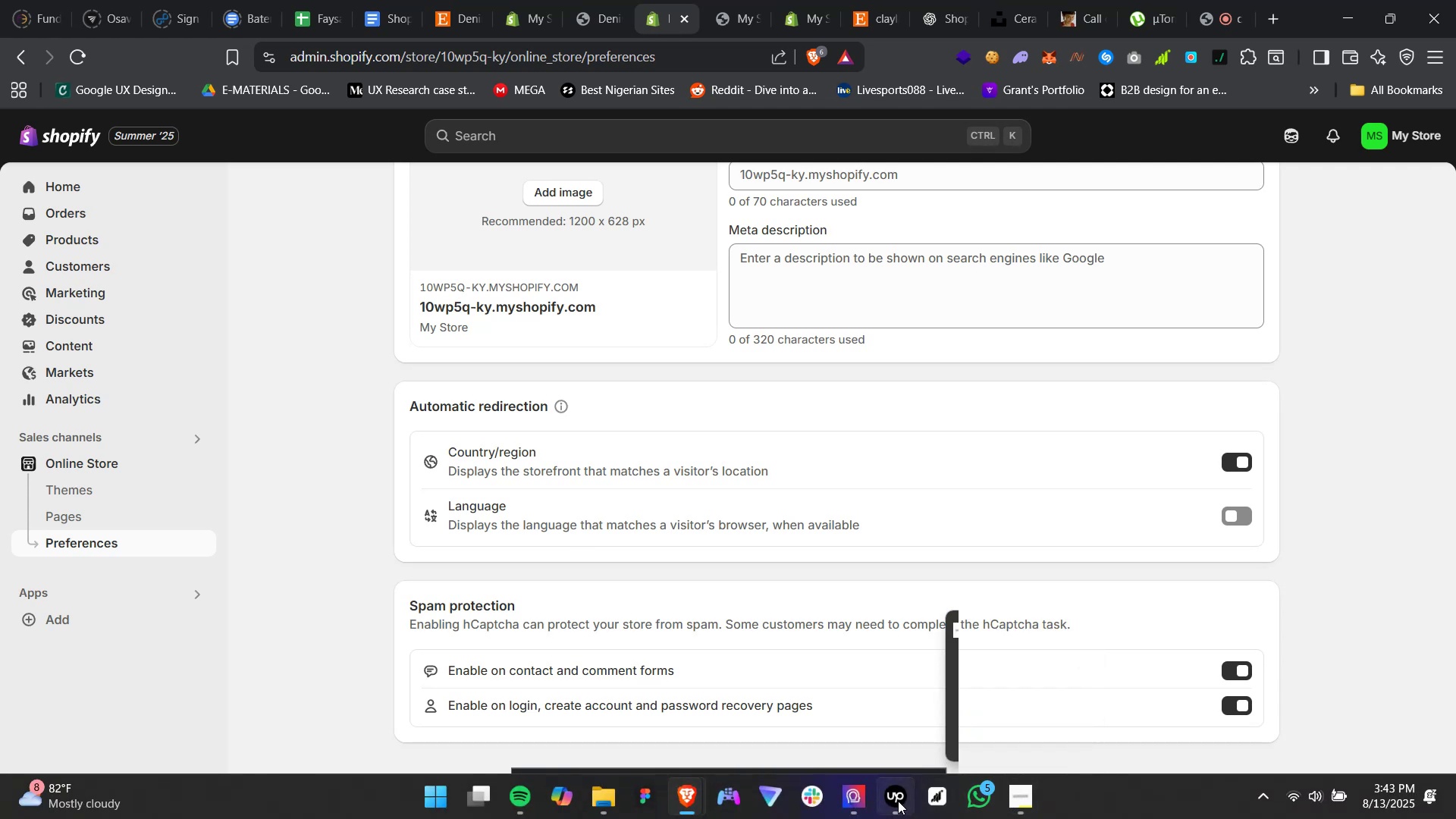 
left_click([896, 799])
 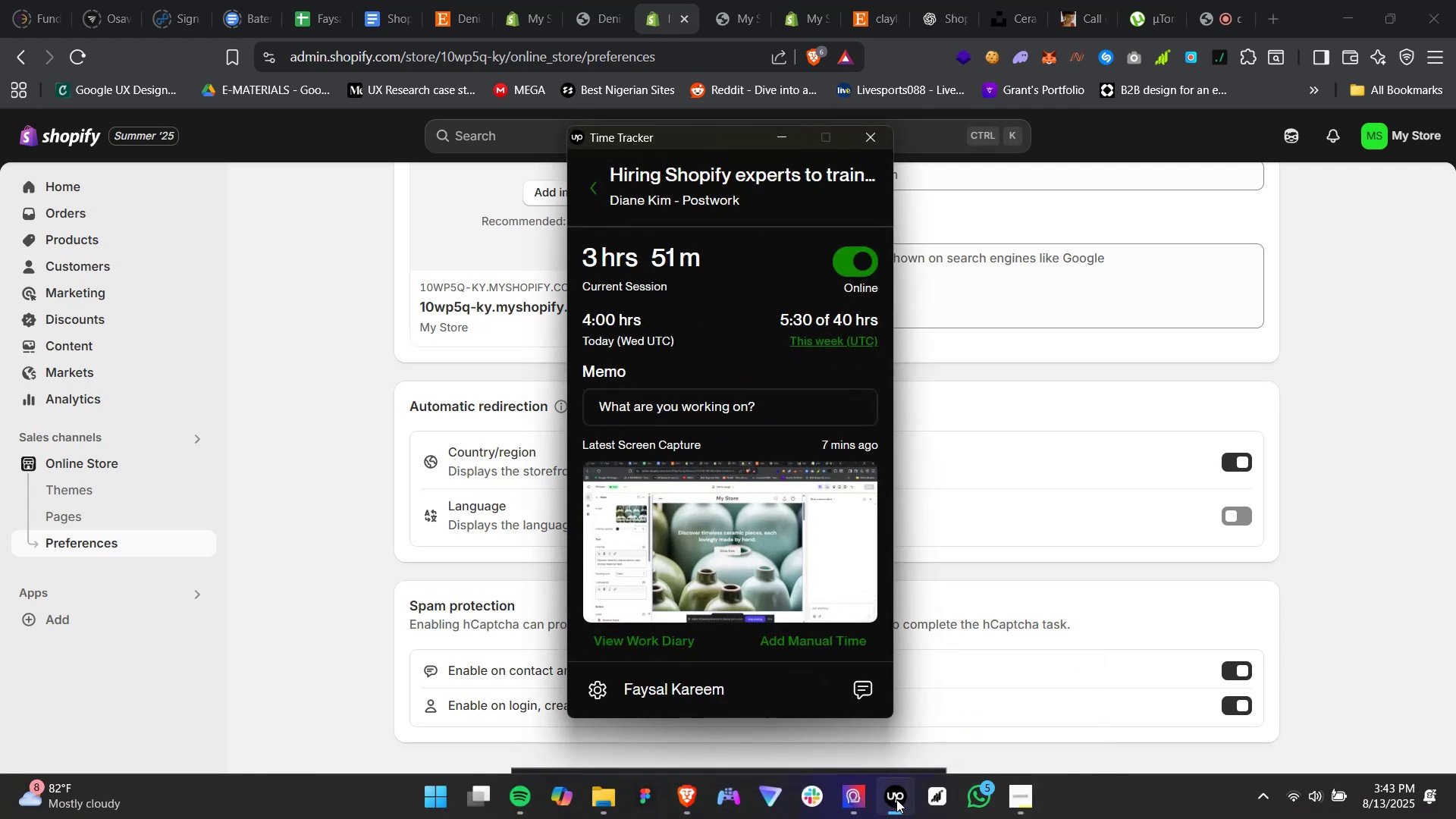 
left_click([896, 799])
 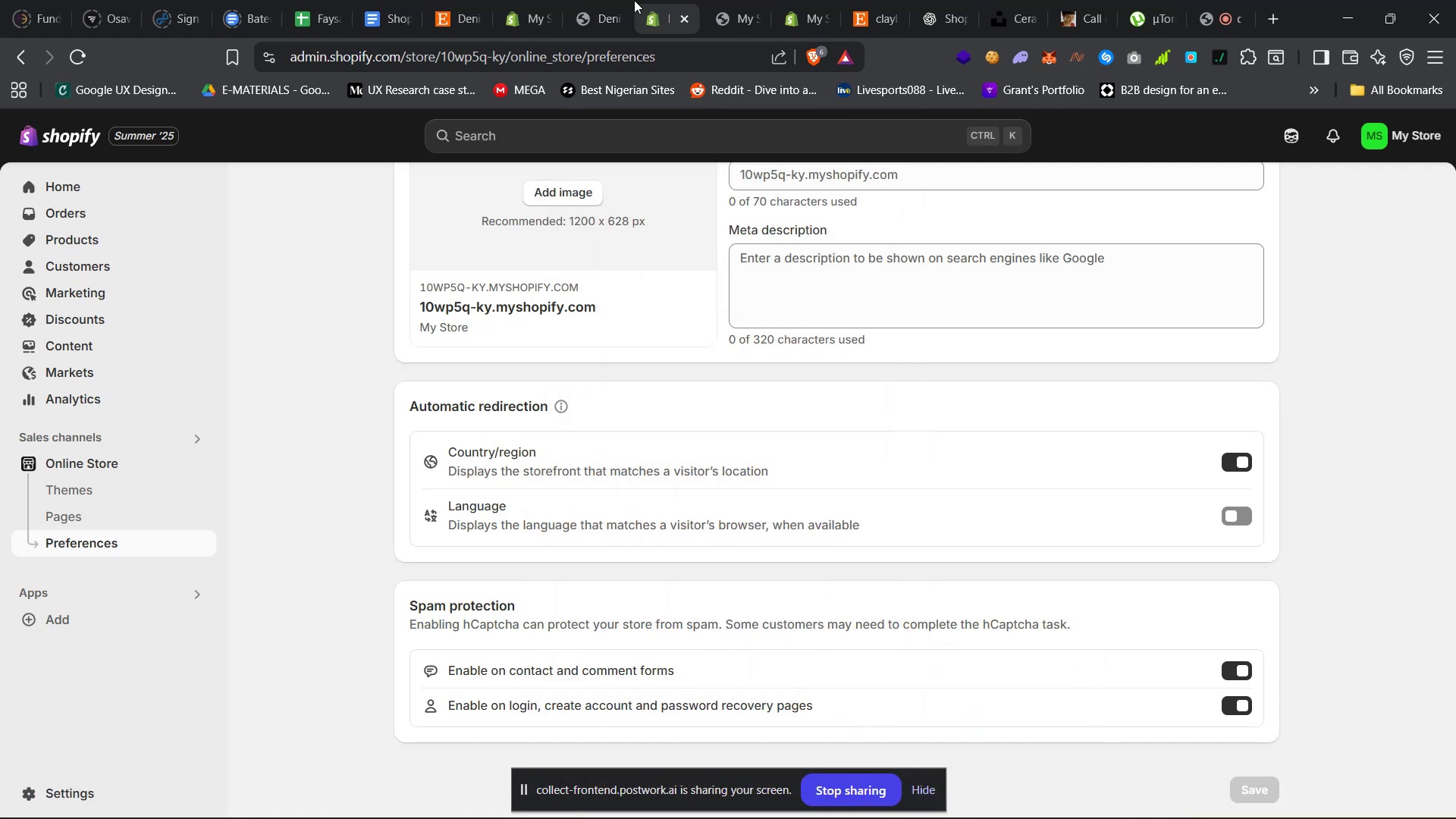 
left_click([737, 0])
 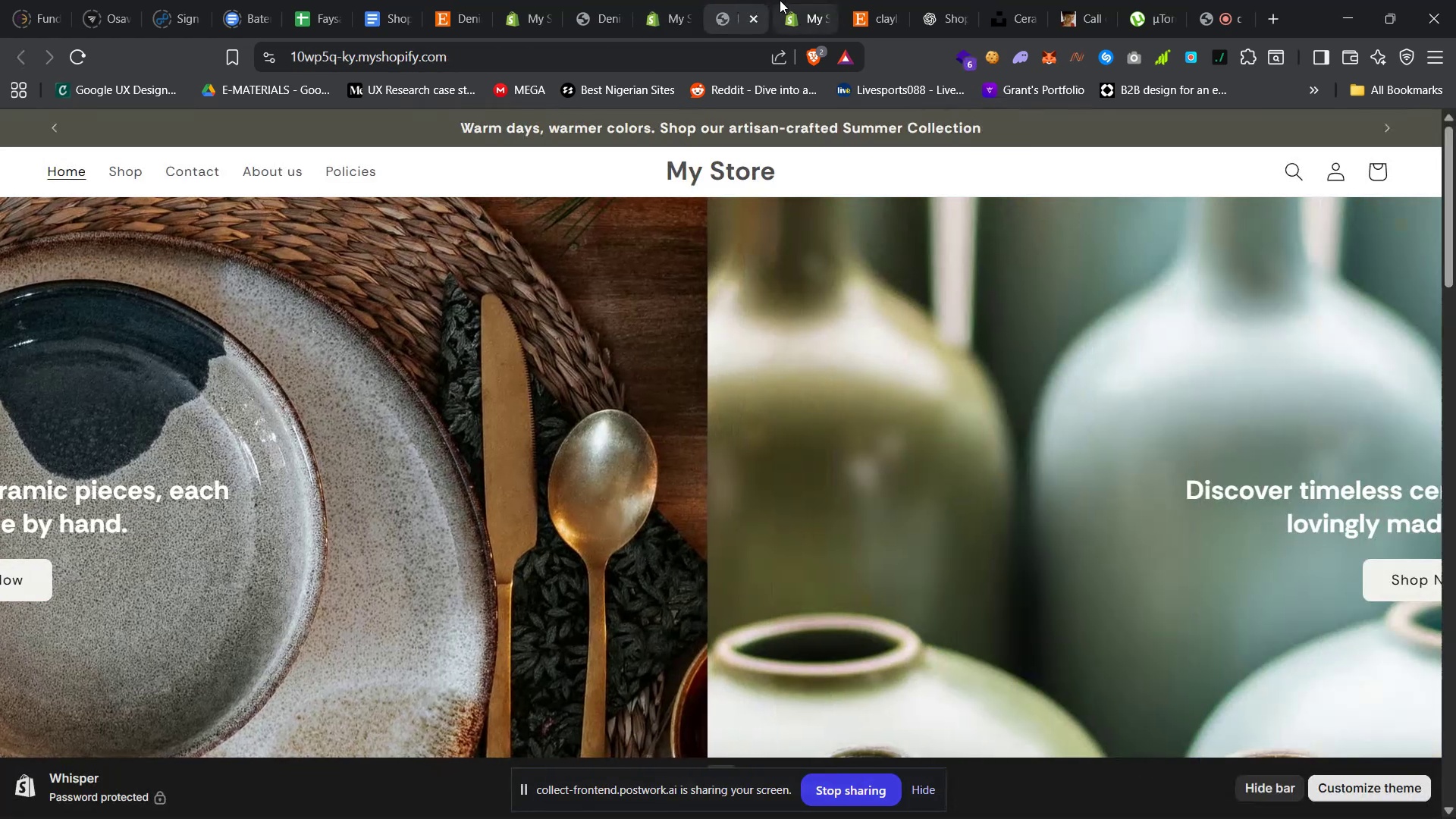 
left_click([784, 0])
 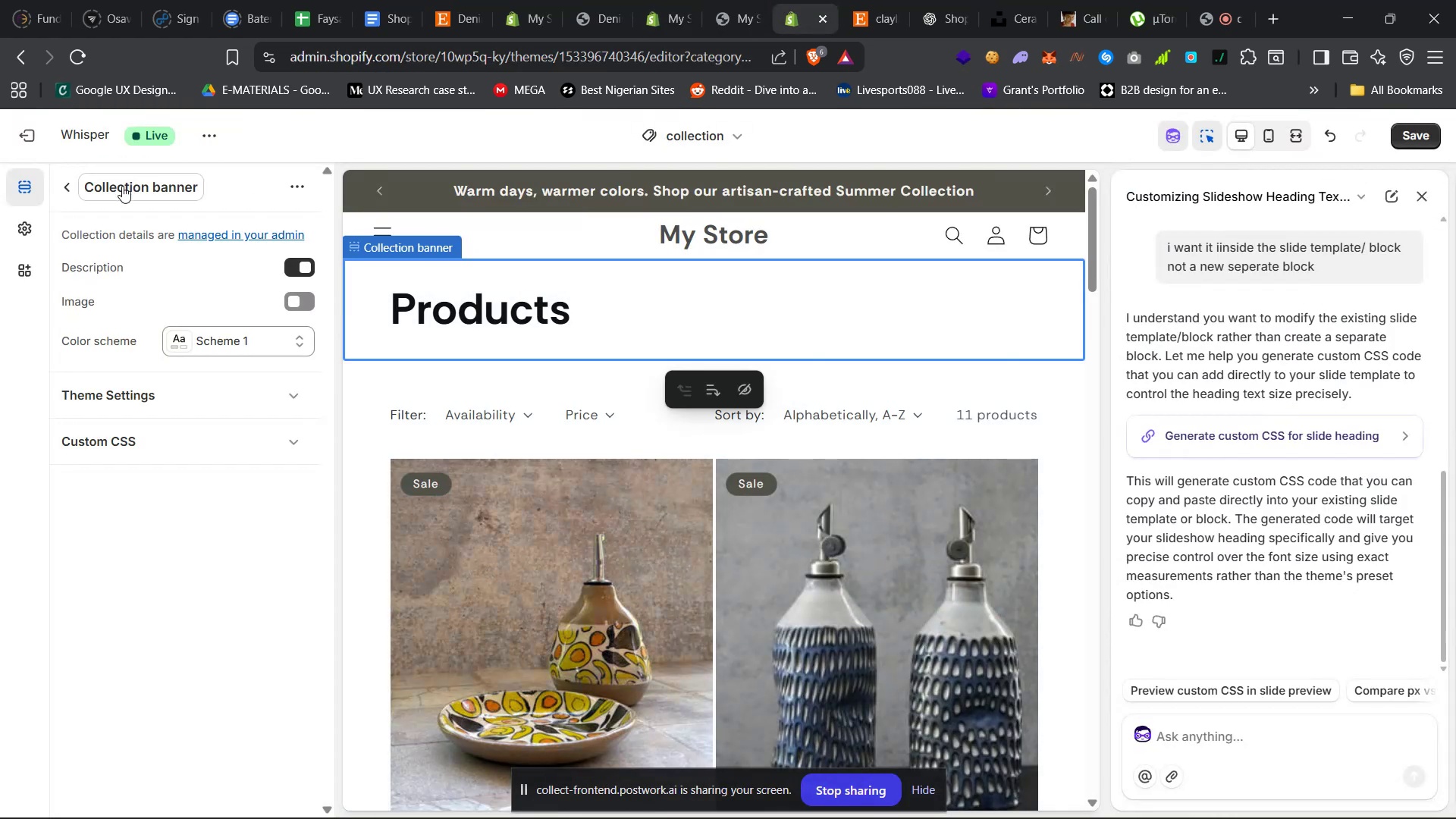 
left_click([67, 195])
 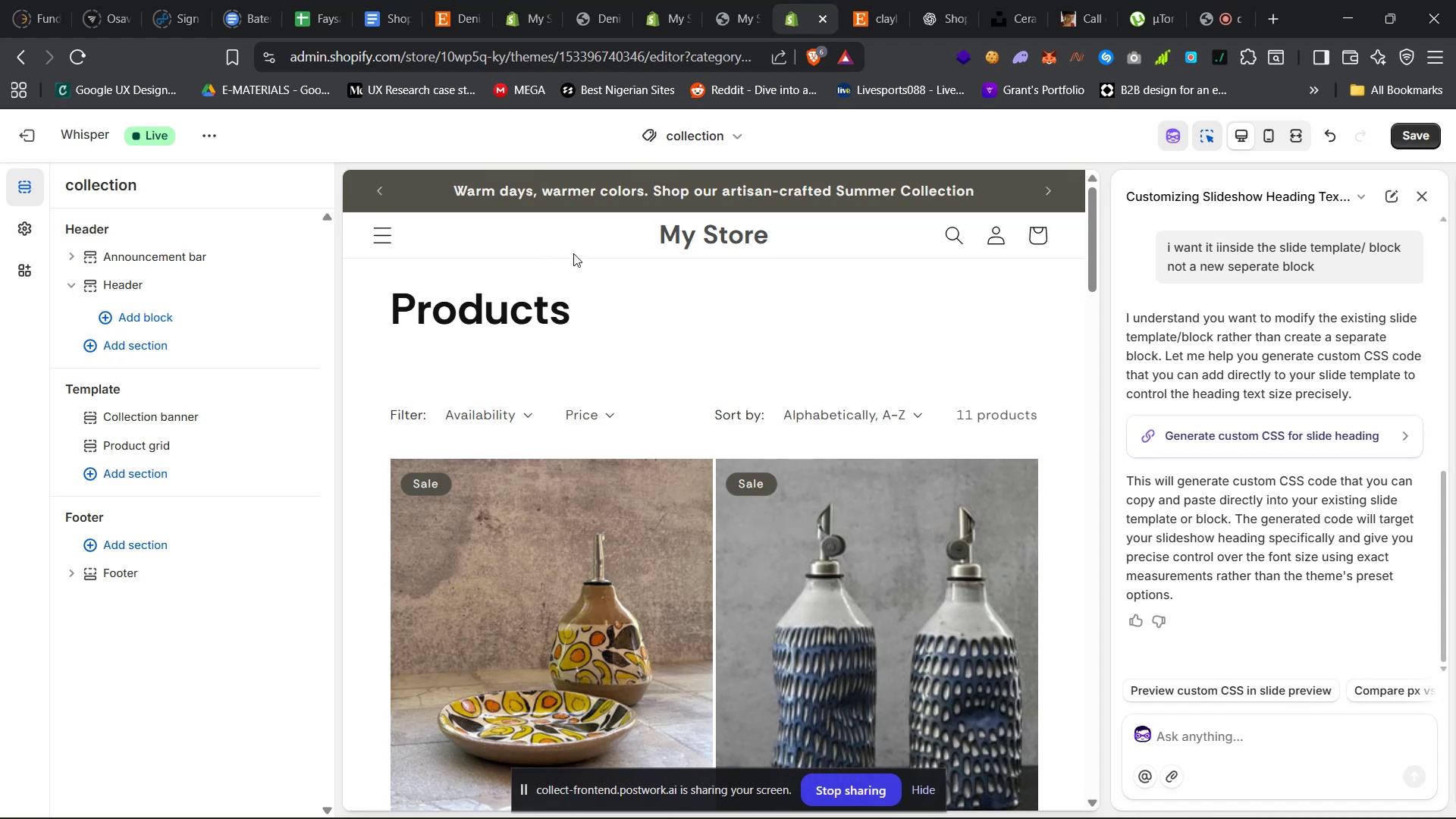 
left_click([379, 234])
 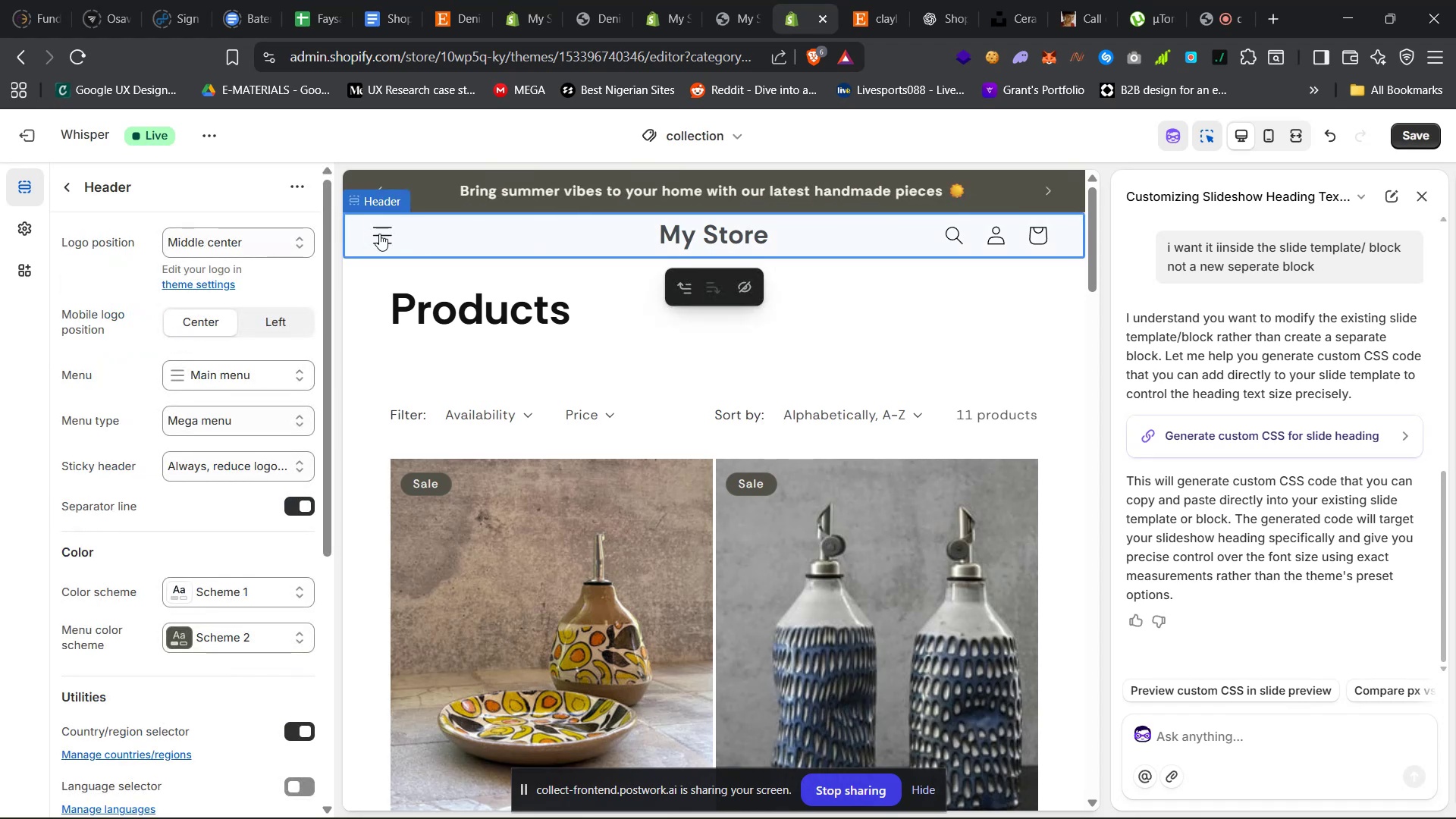 
left_click([379, 234])
 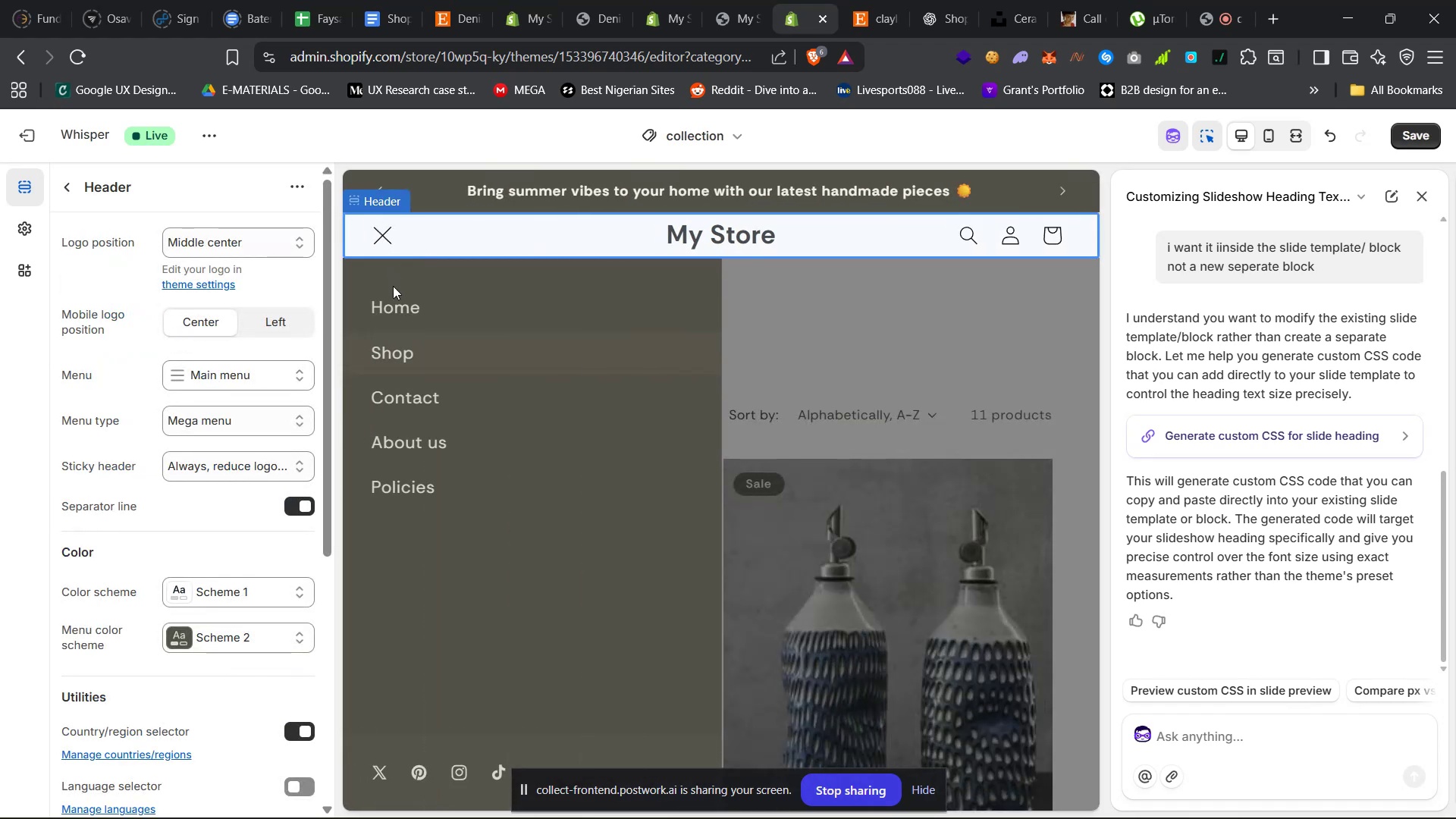 
left_click([398, 300])
 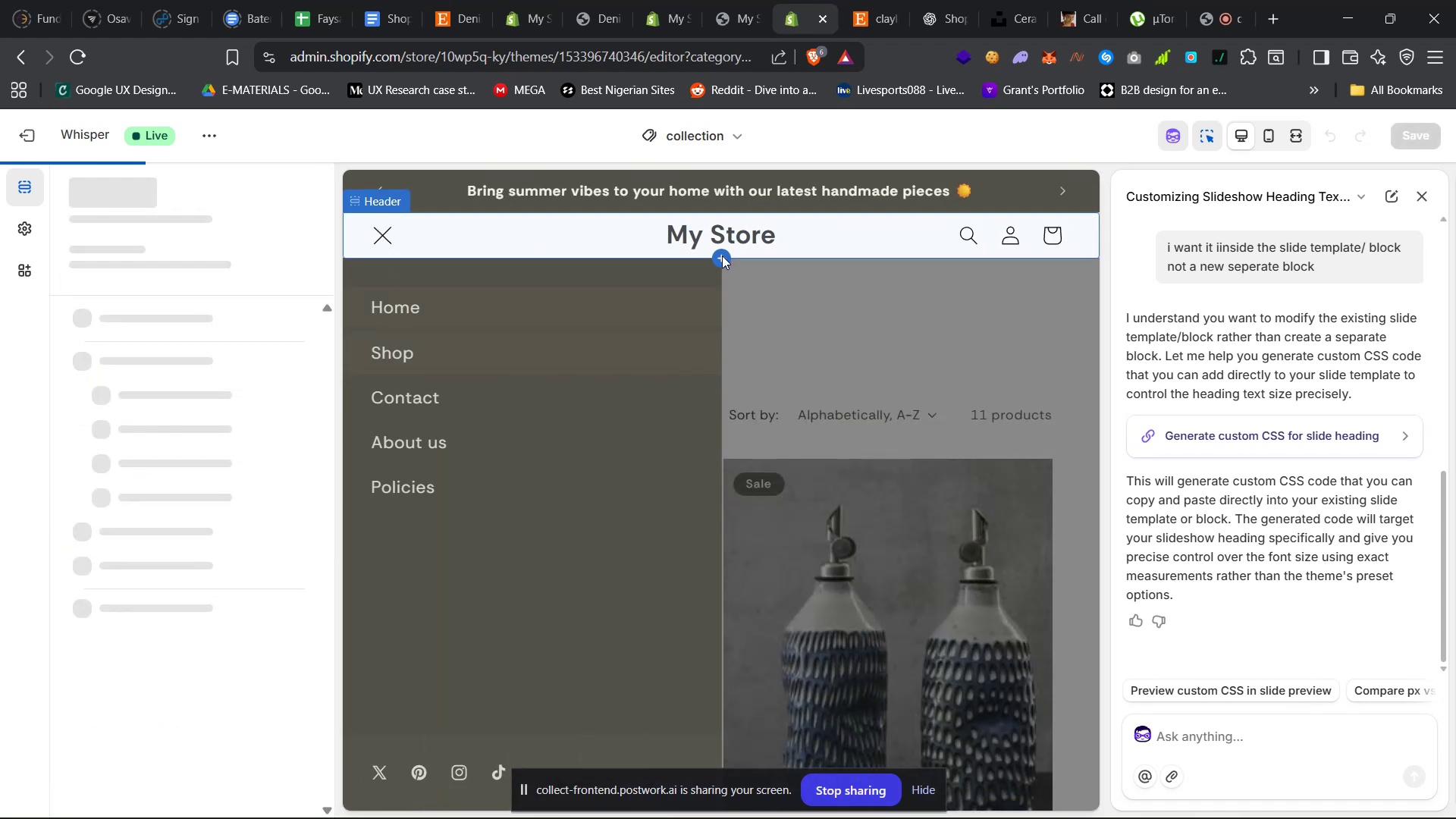 
wait(8.81)
 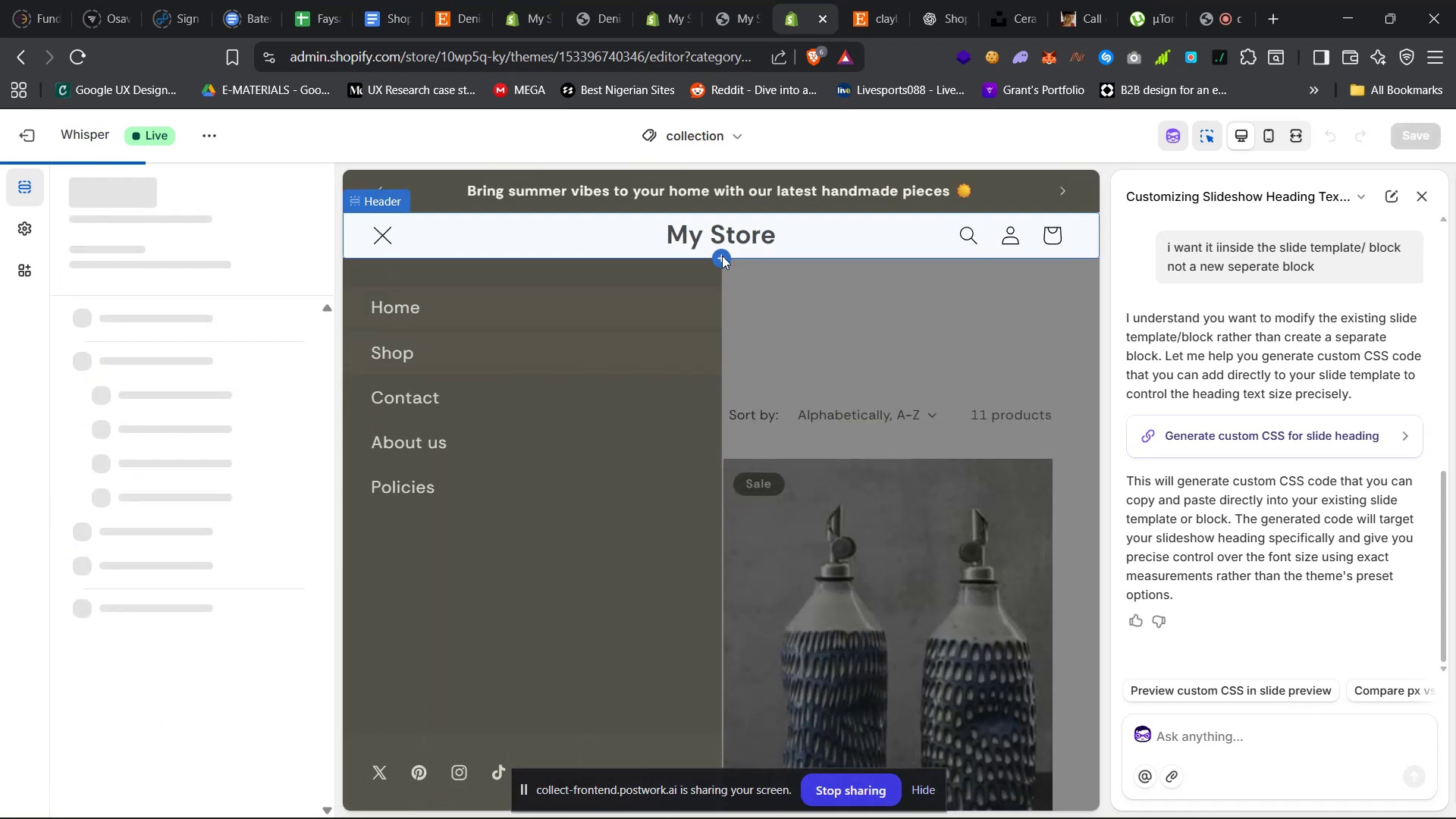 
left_click([735, 132])
 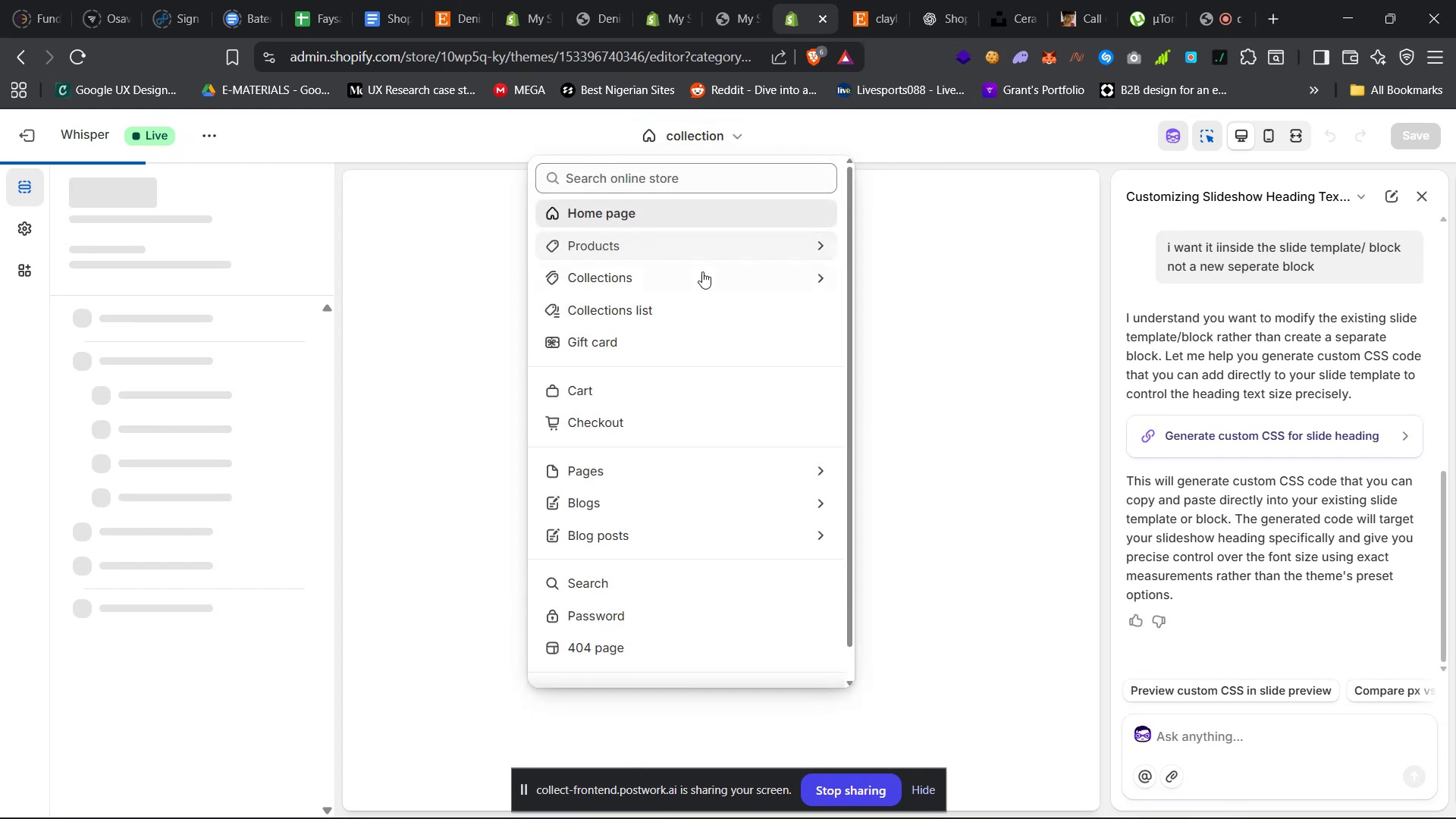 
left_click([690, 303])
 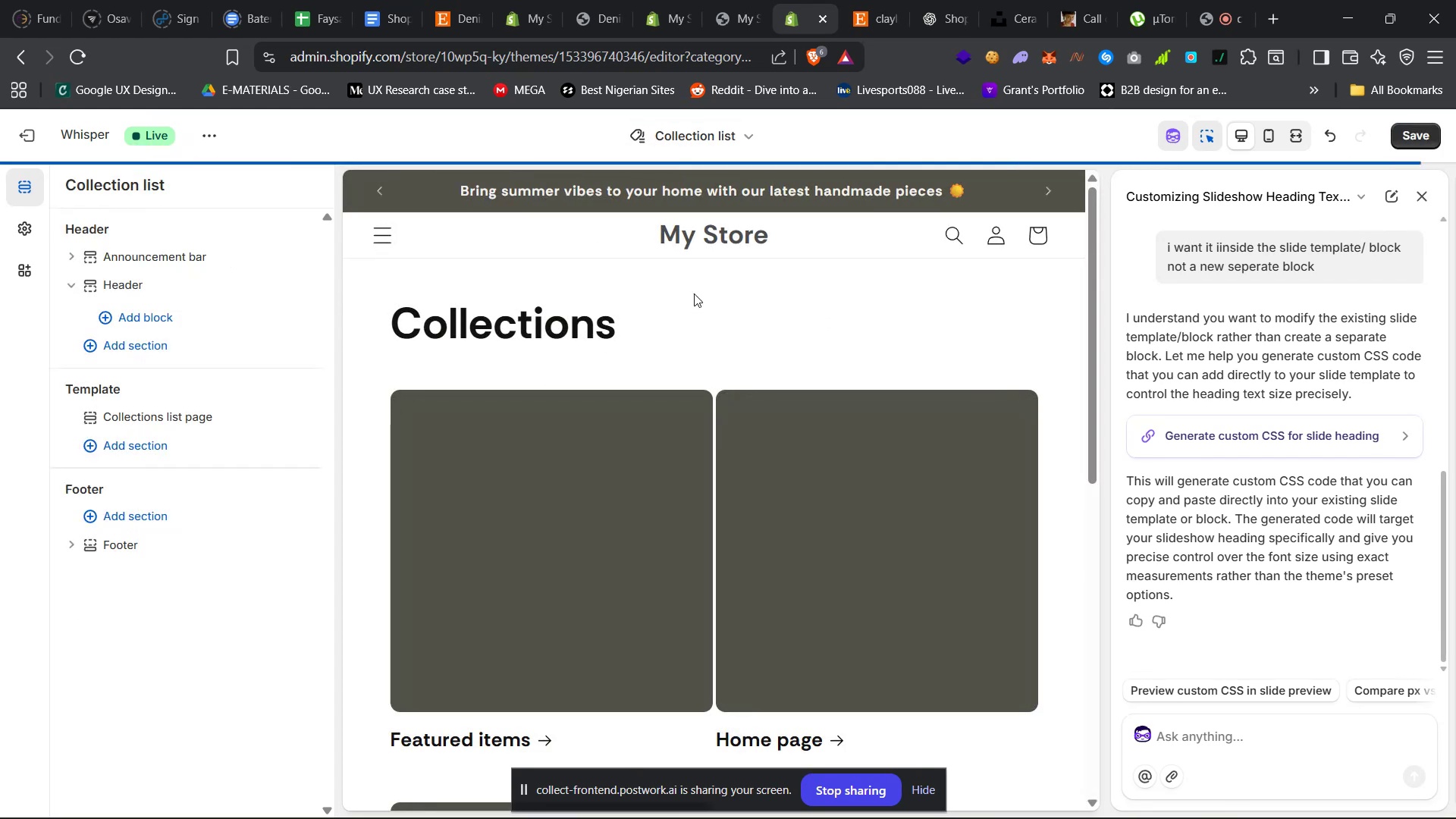 
left_click([745, 130])
 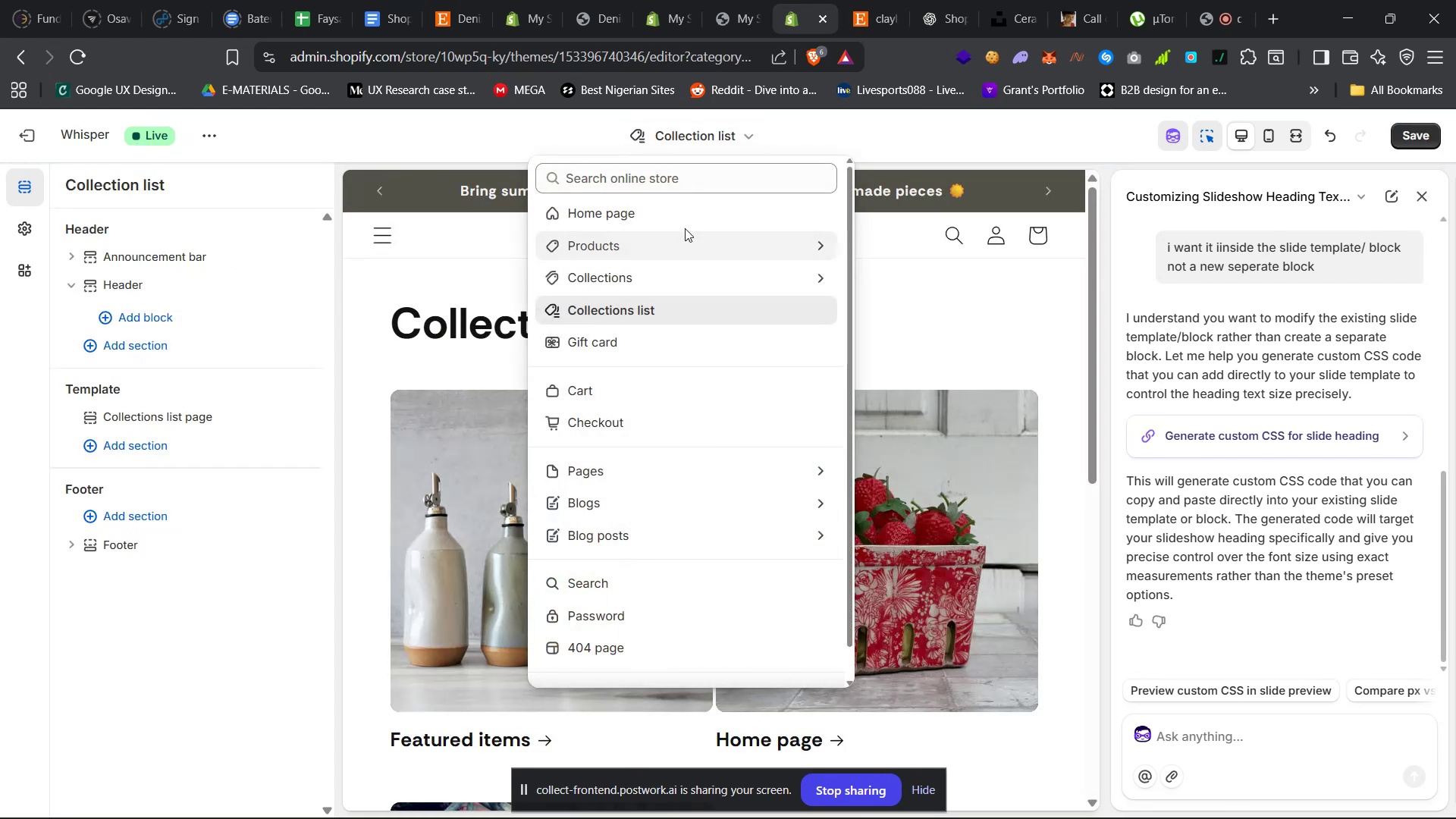 
left_click([692, 221])
 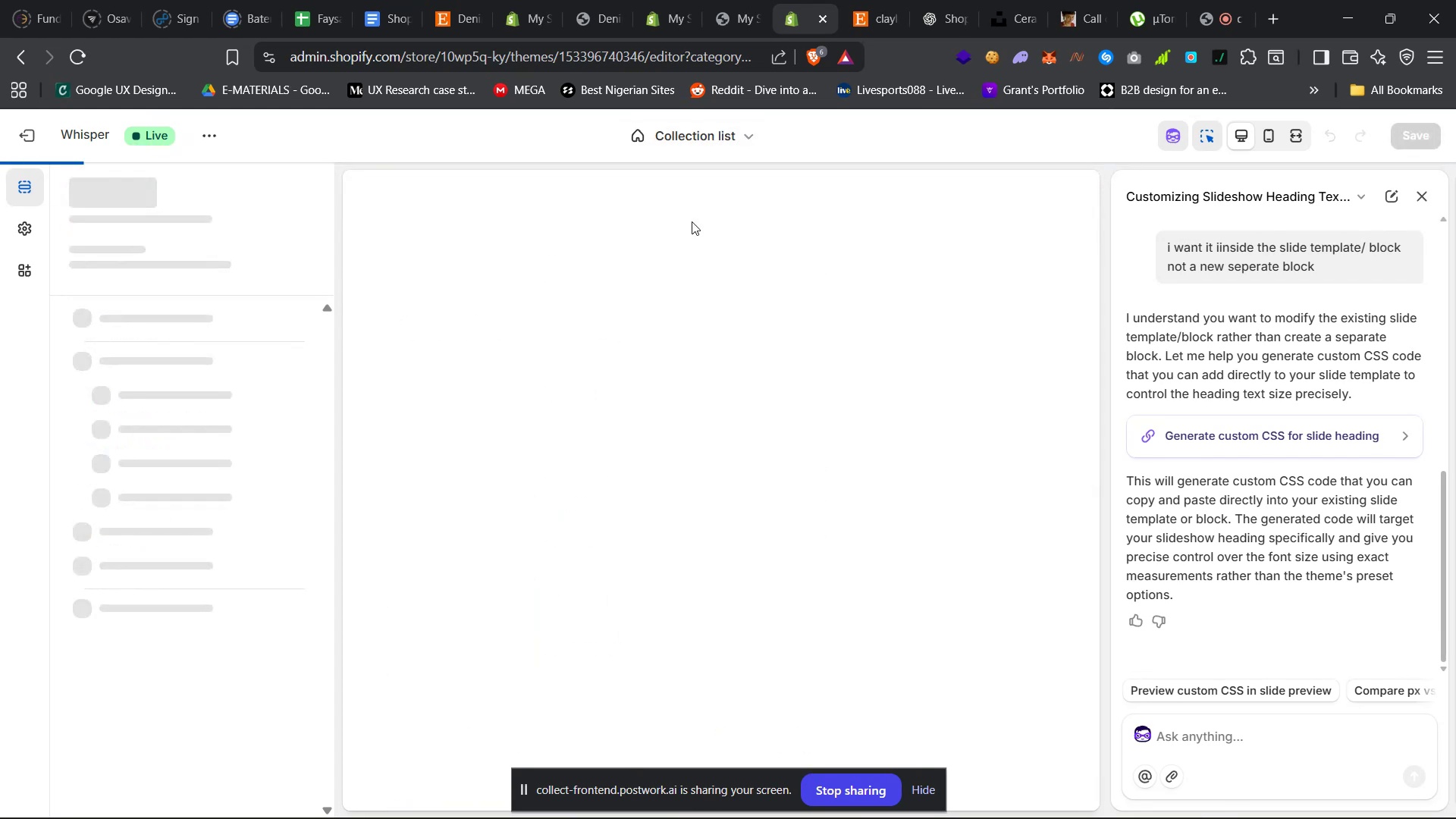 
mouse_move([683, 362])
 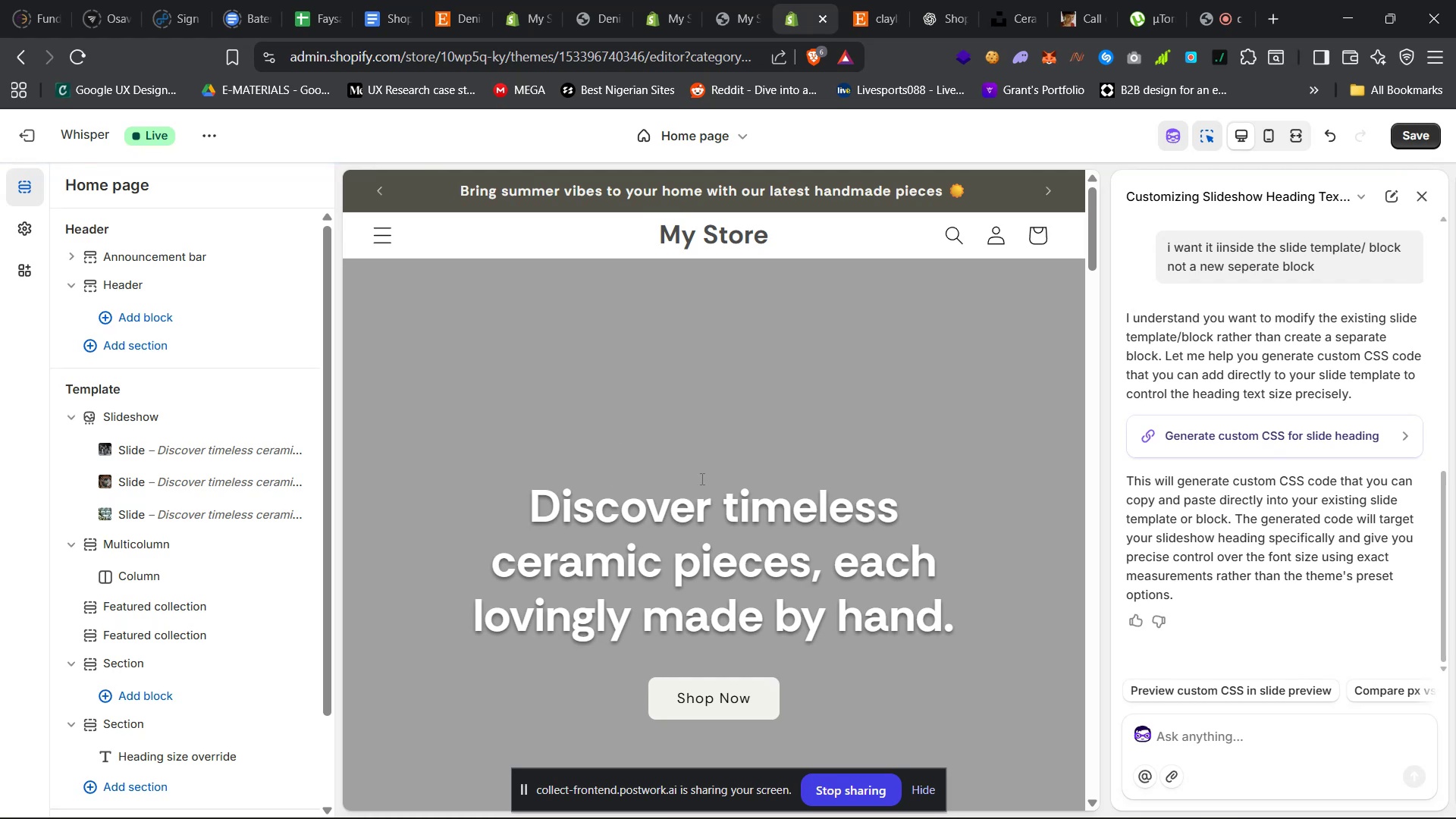 
scroll: coordinate [839, 460], scroll_direction: down, amount: 141.0
 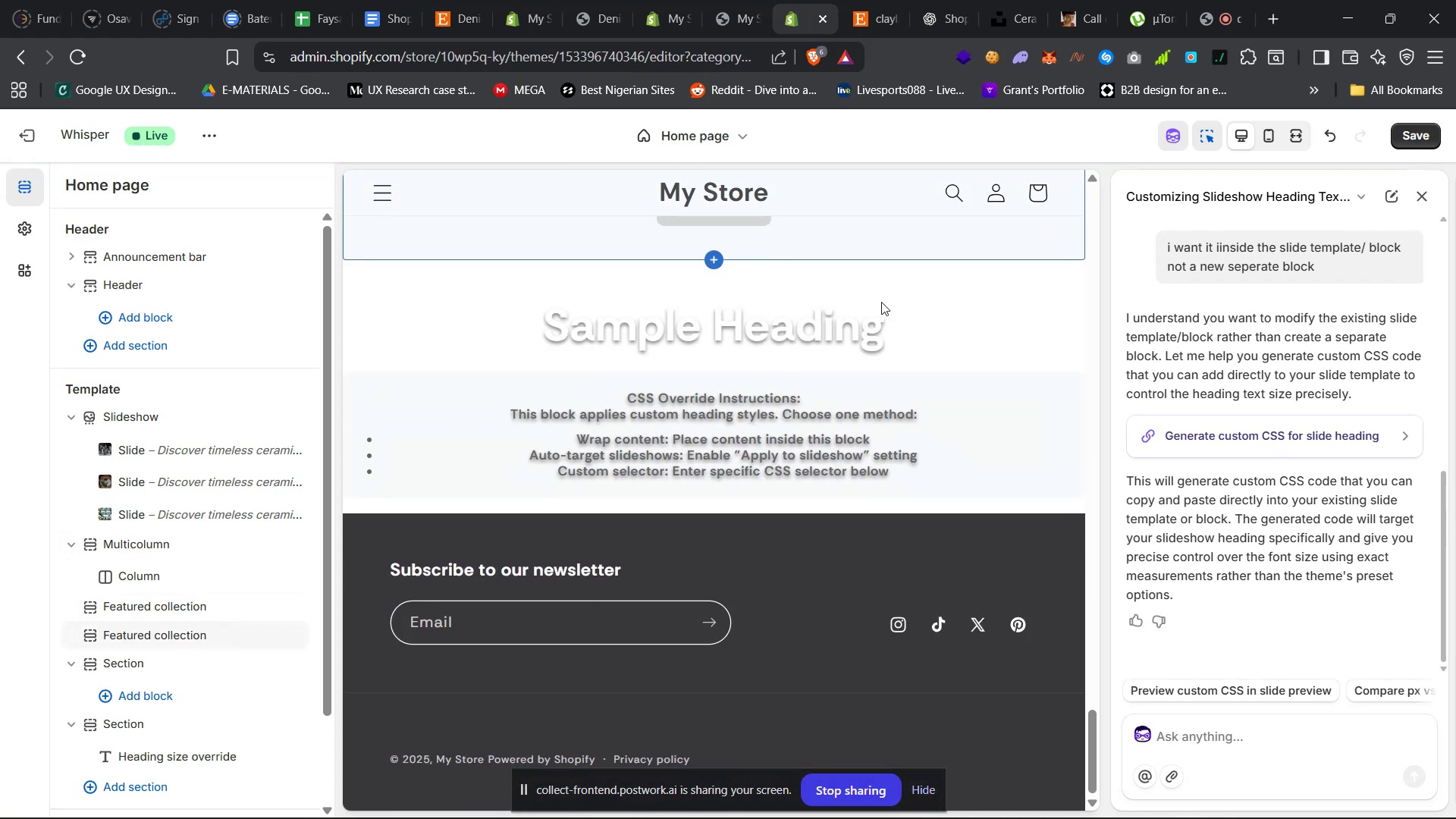 
left_click([917, 327])
 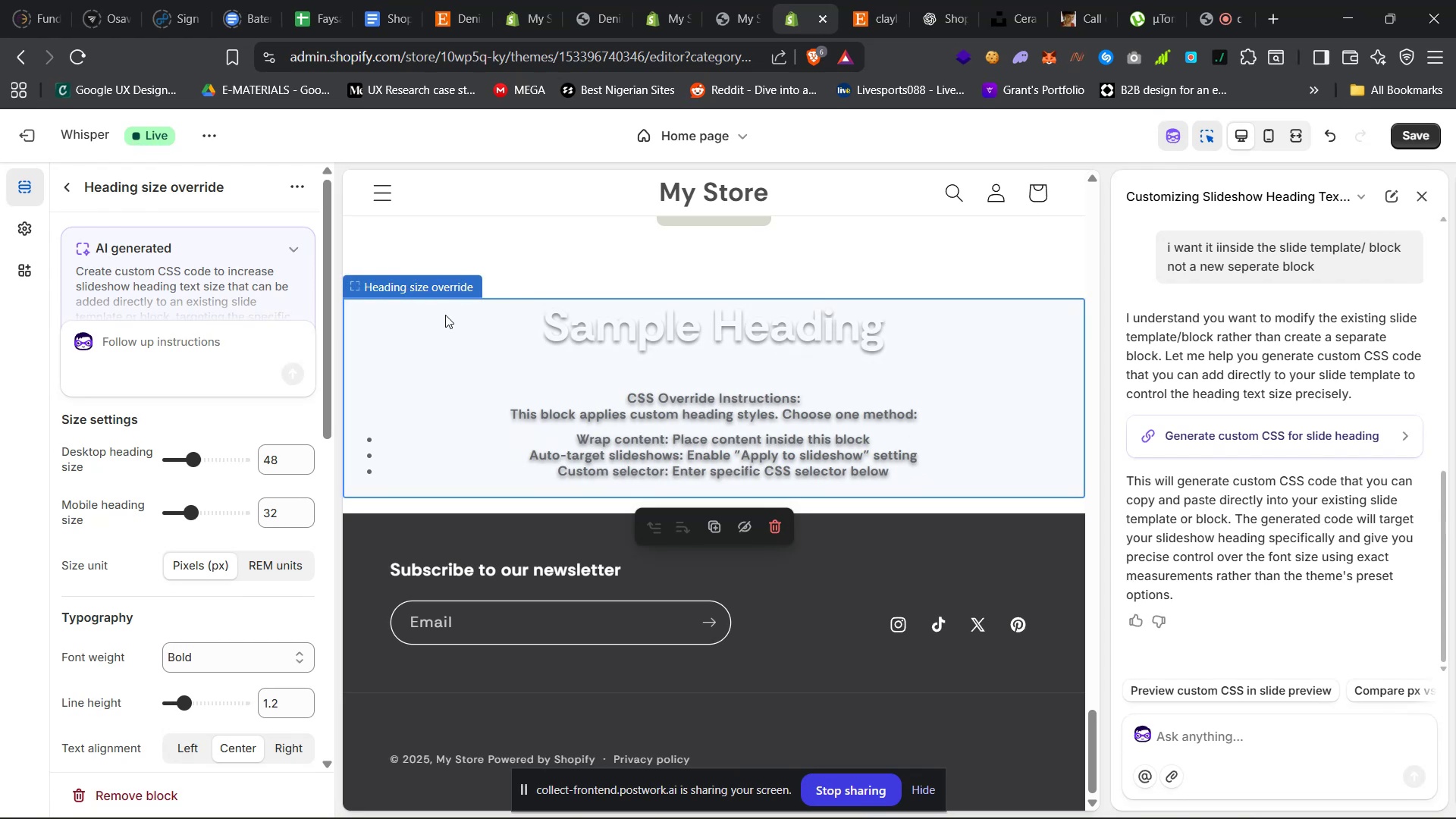 
wait(11.66)
 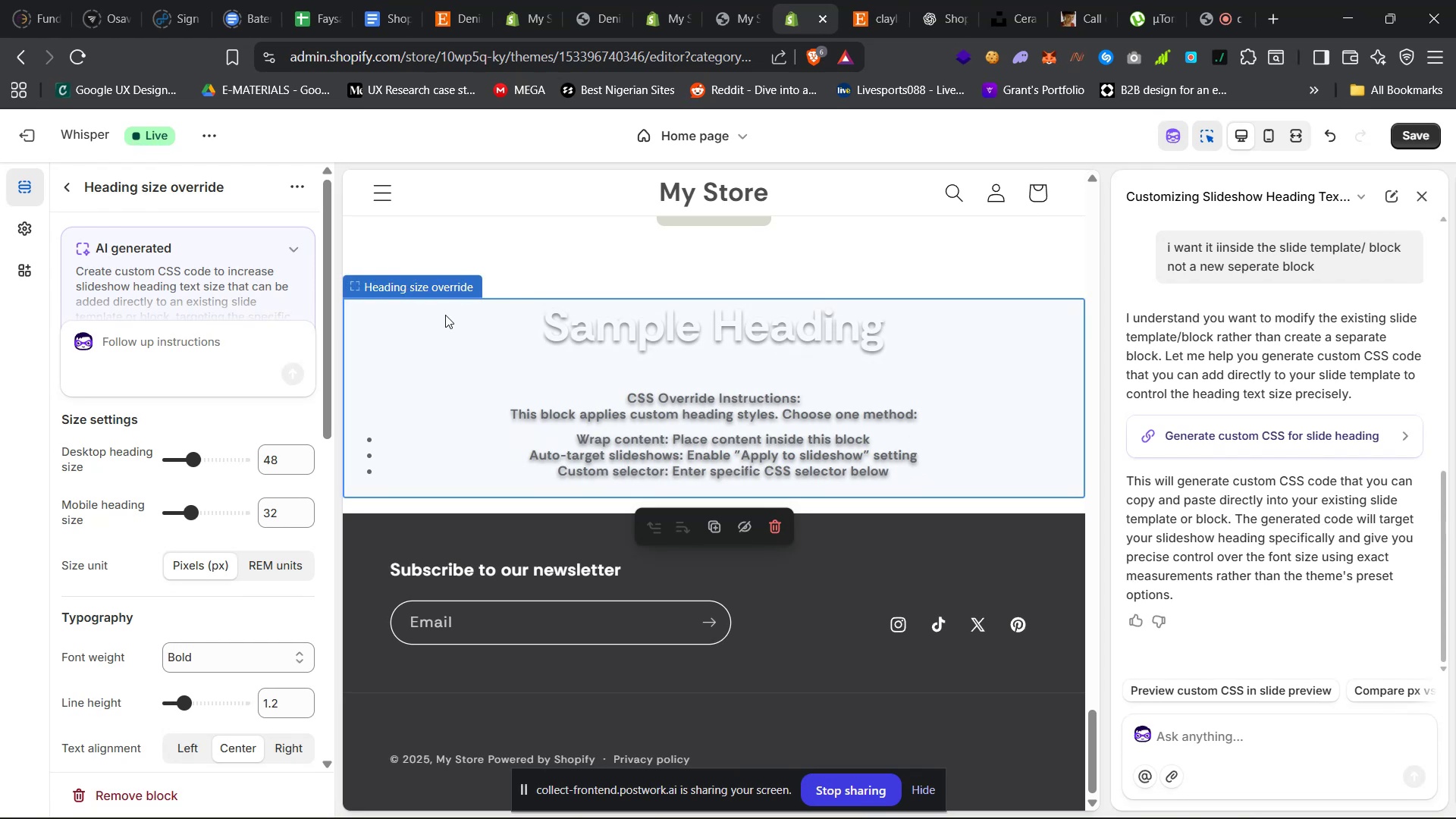 
left_click([747, 394])
 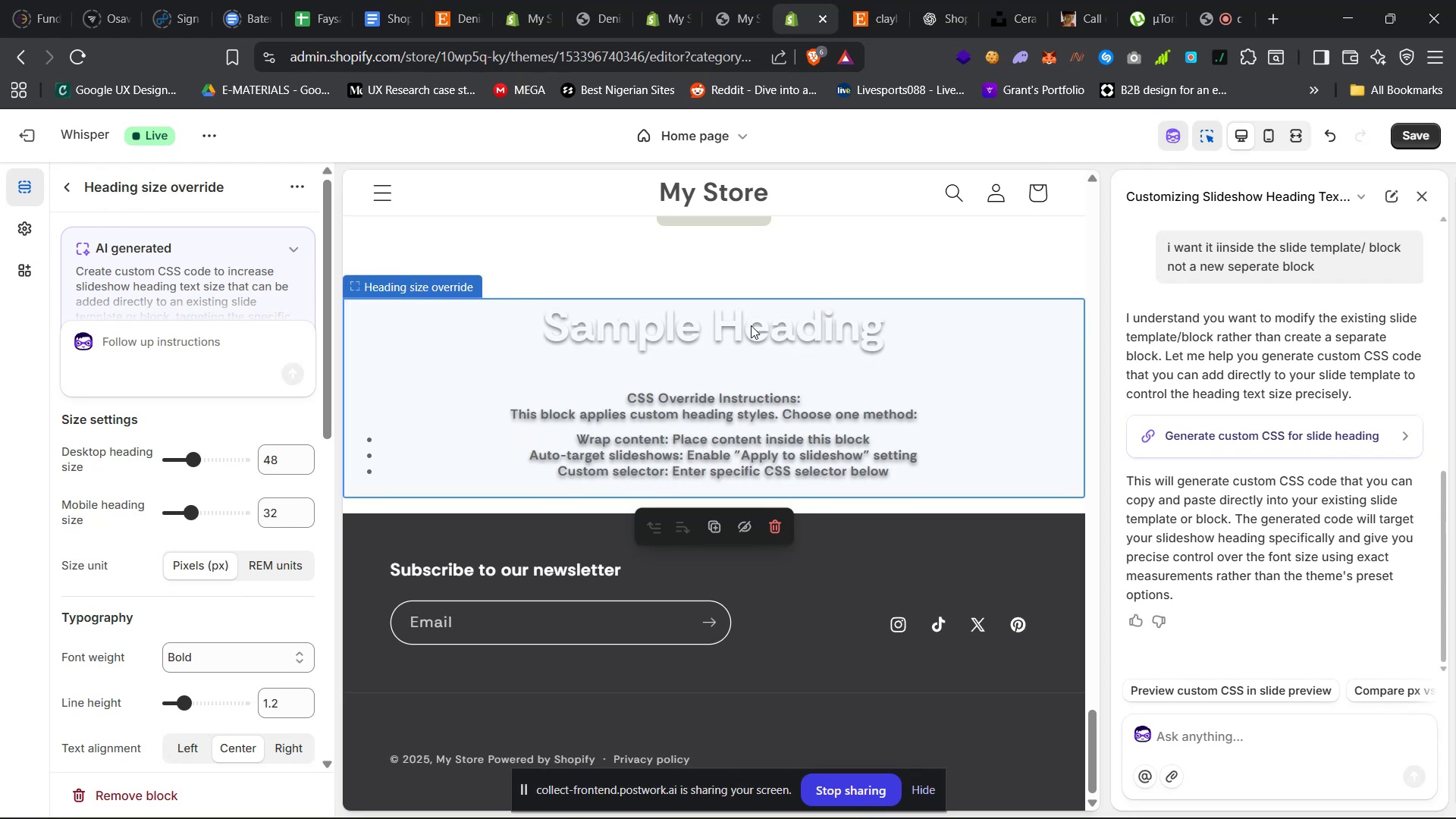 
double_click([751, 325])
 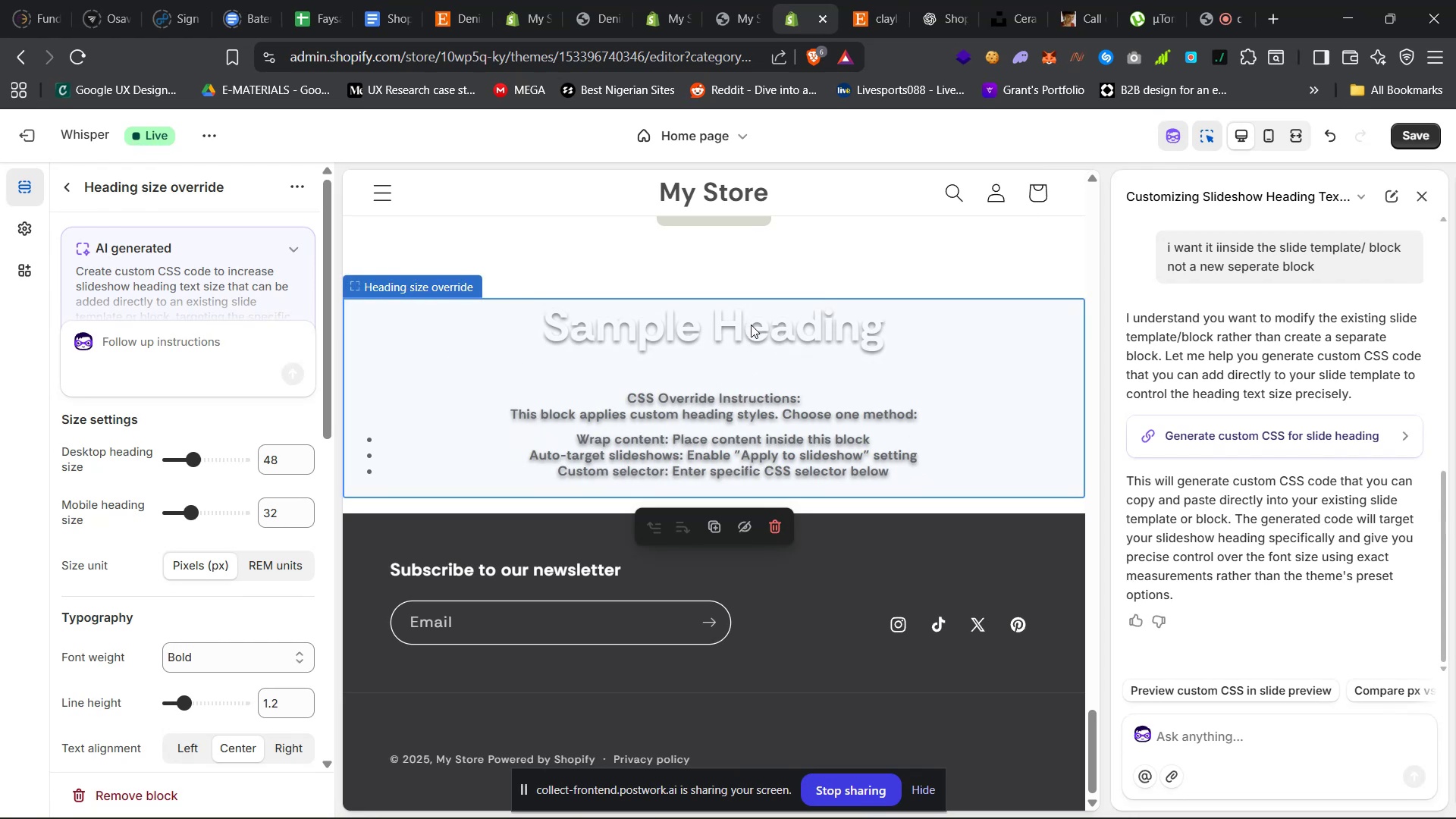 
triple_click([751, 325])
 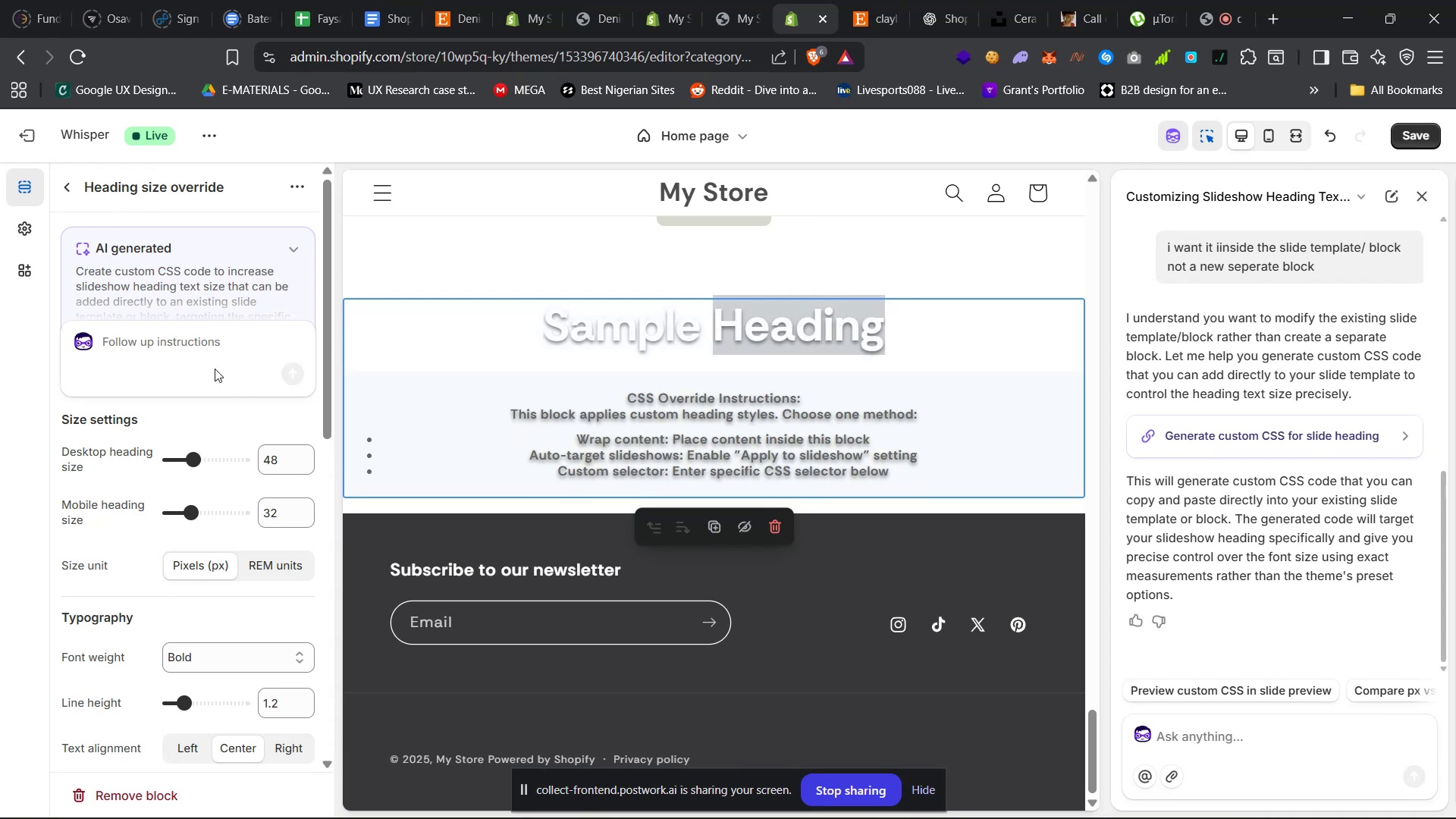 
scroll: coordinate [194, 482], scroll_direction: down, amount: 38.0
 